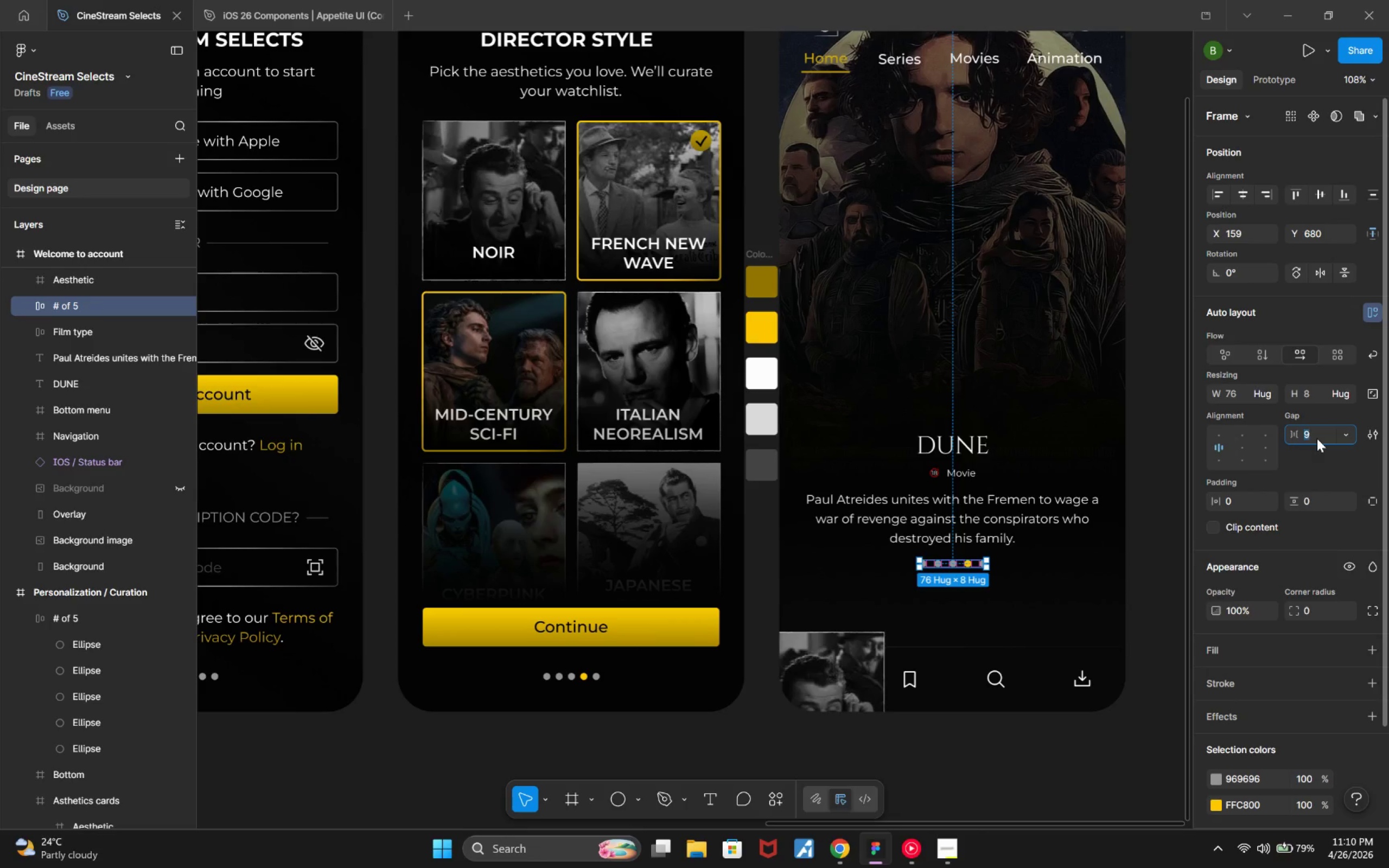 
key(ArrowDown)
 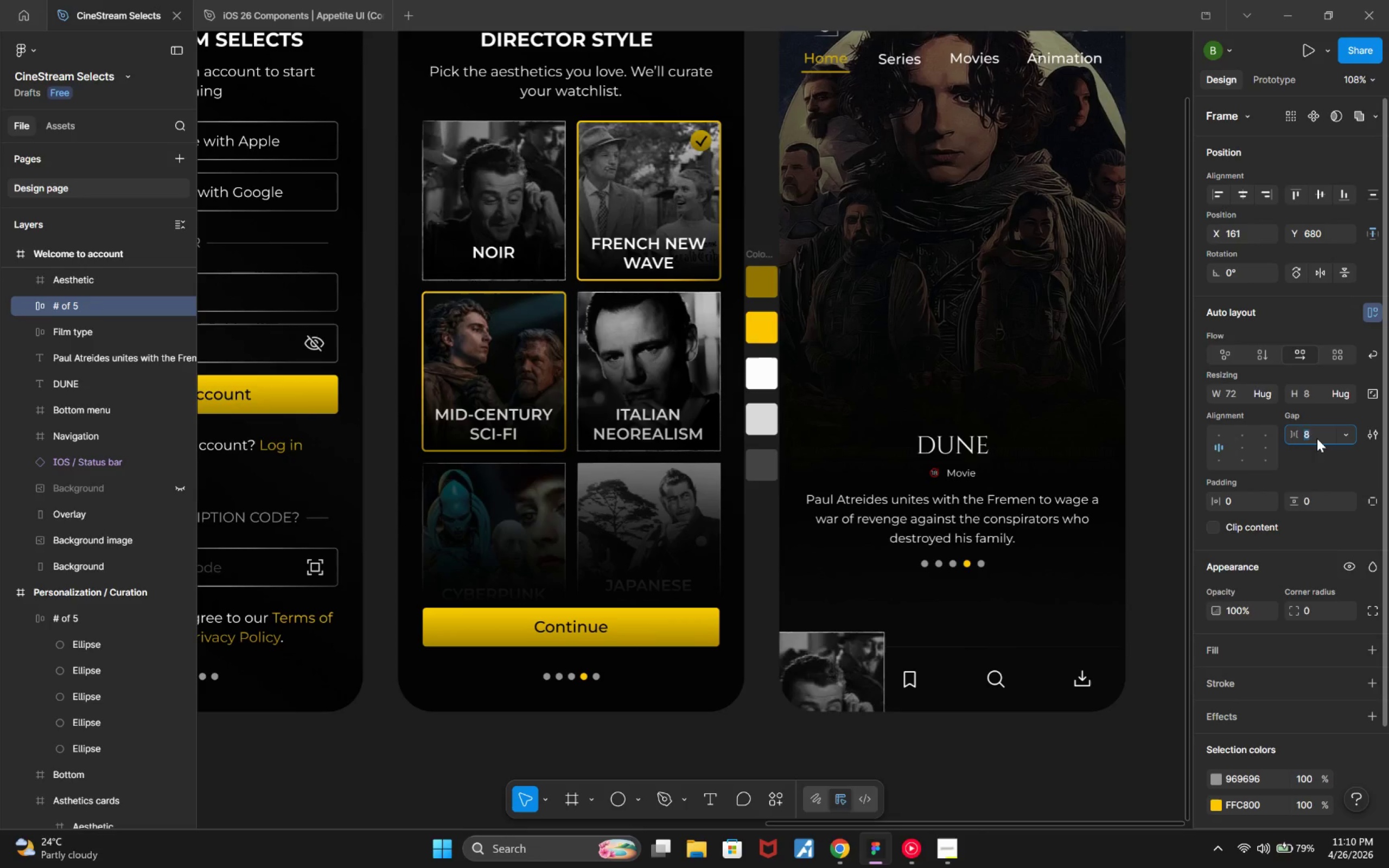 
key(ArrowDown)
 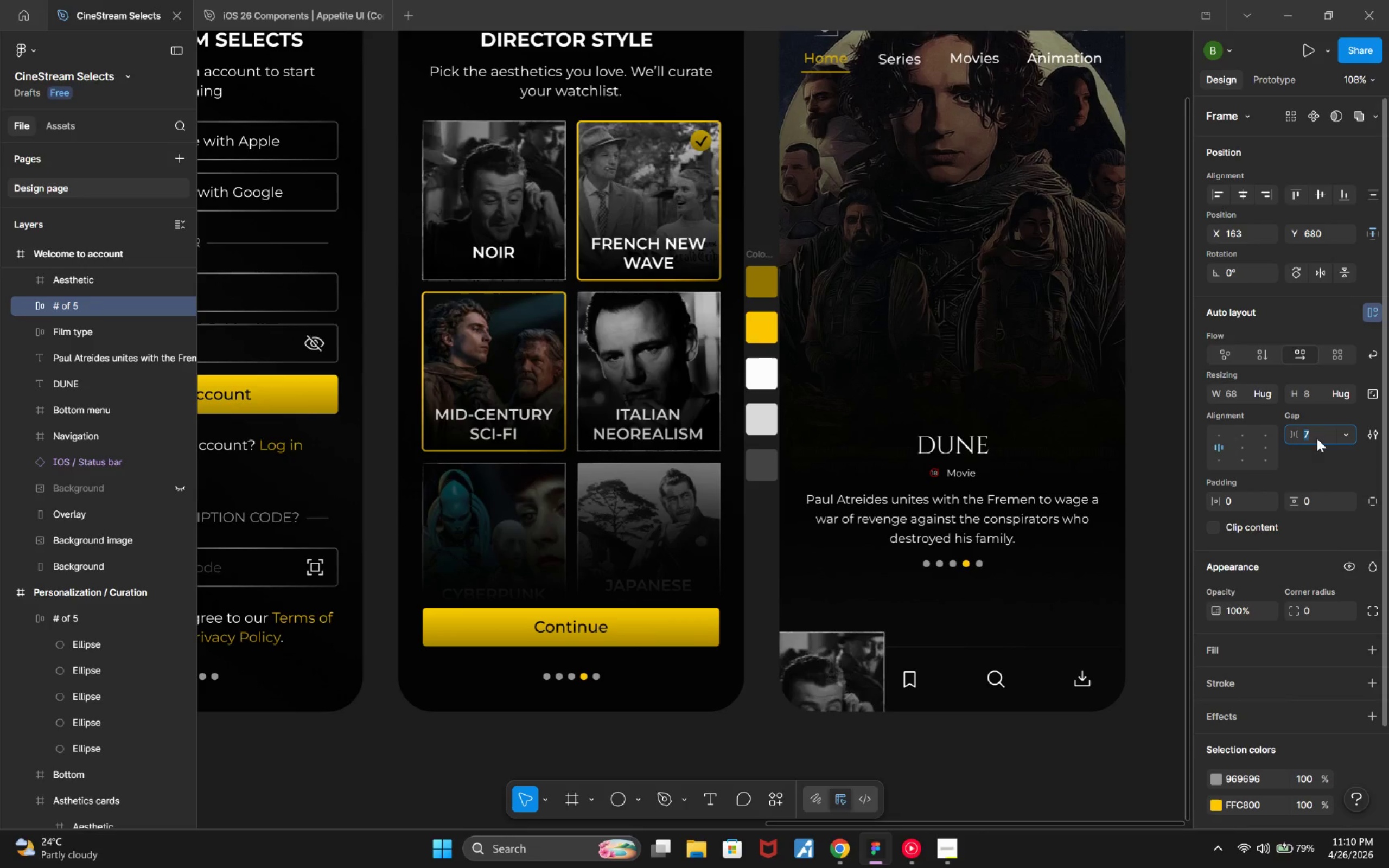 
key(ArrowDown)
 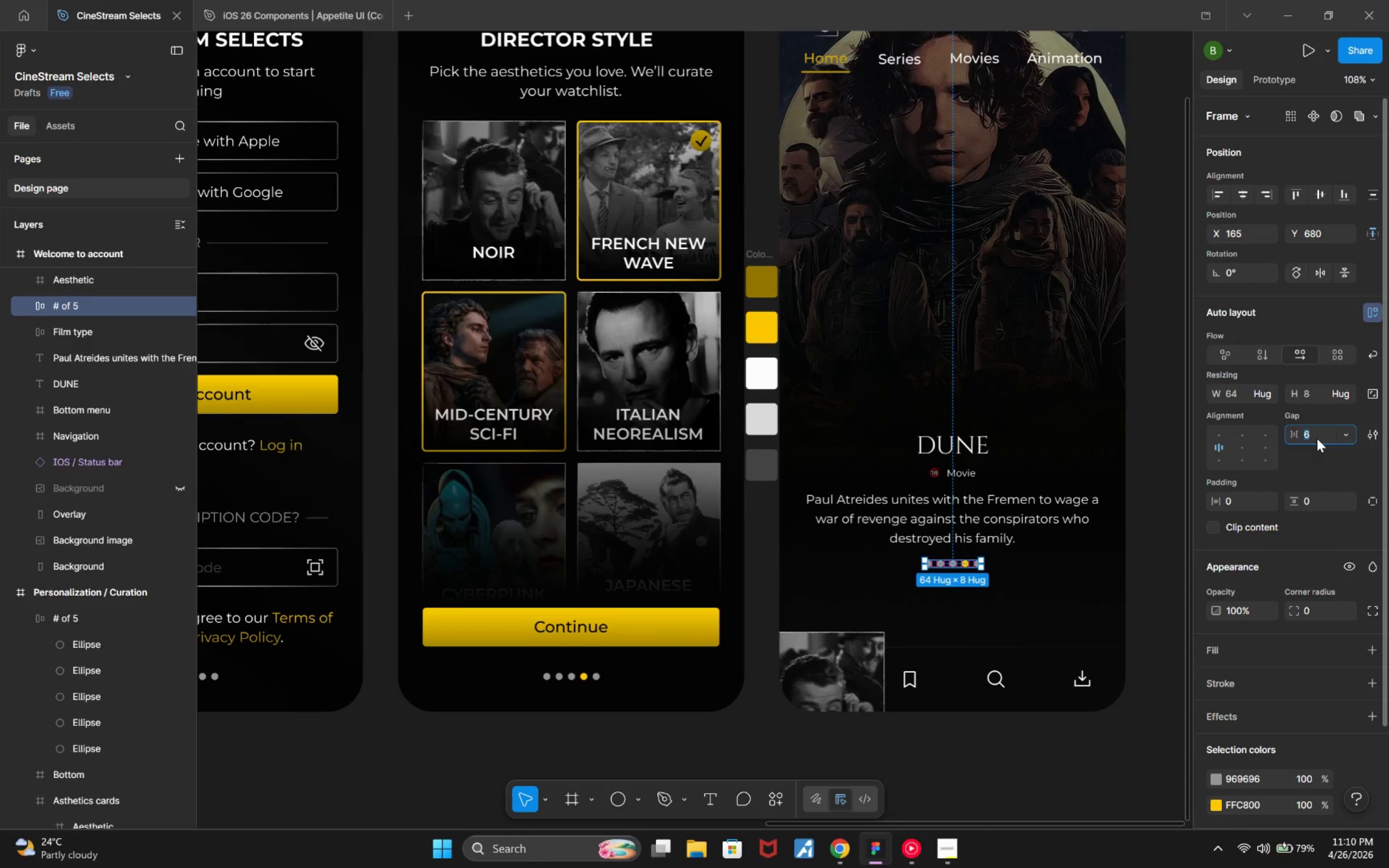 
key(ArrowUp)
 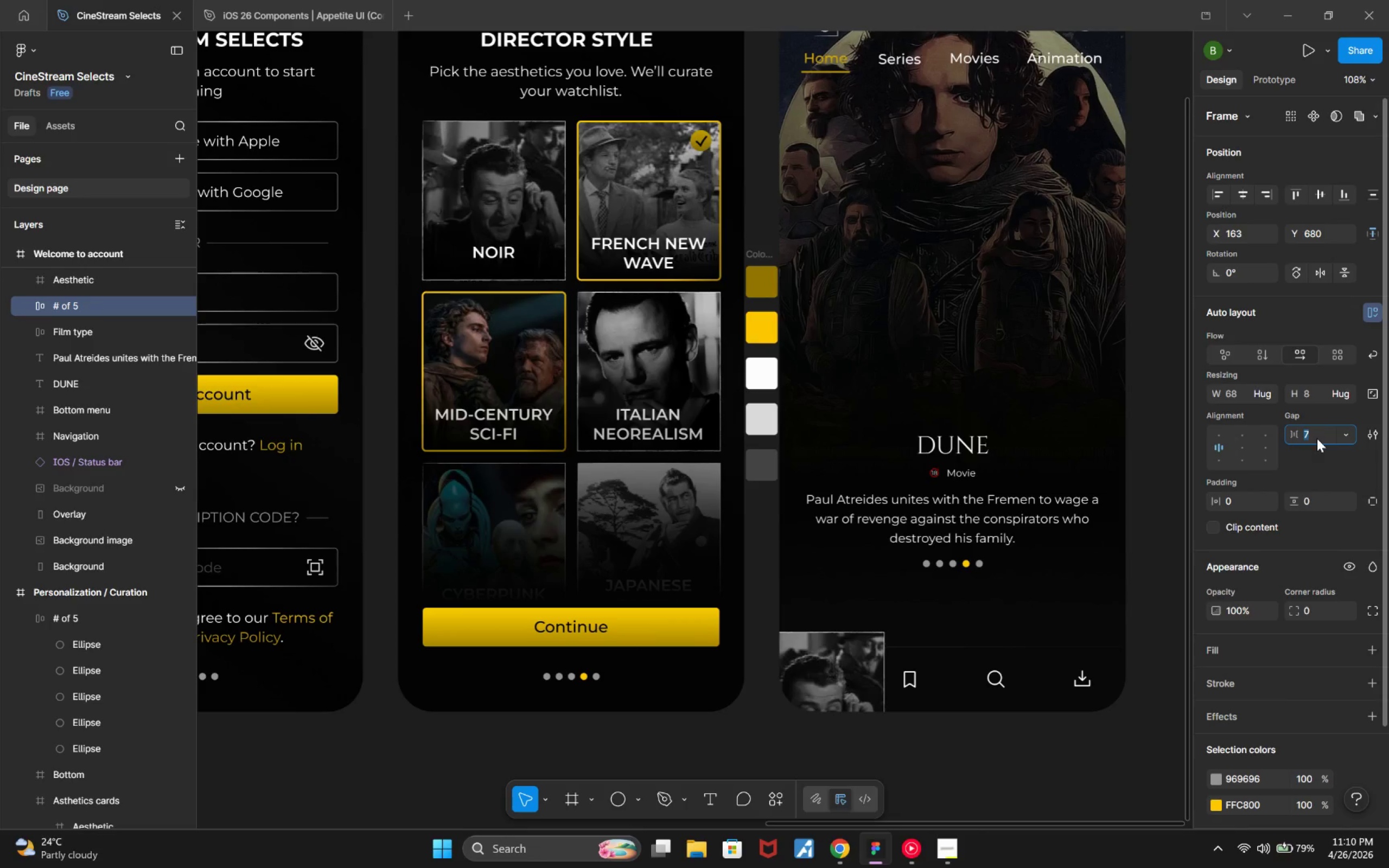 
key(ArrowUp)
 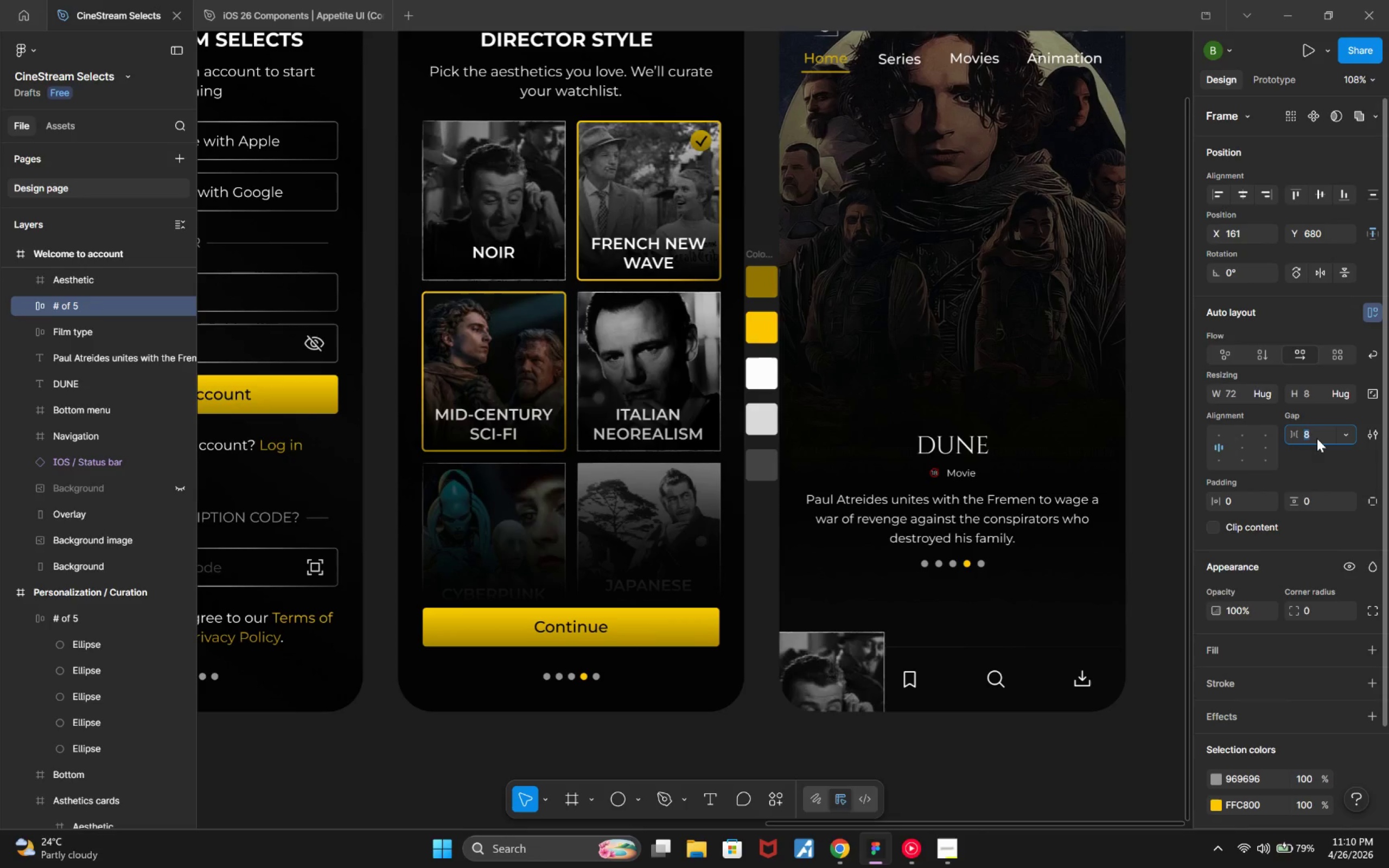 
key(ArrowUp)
 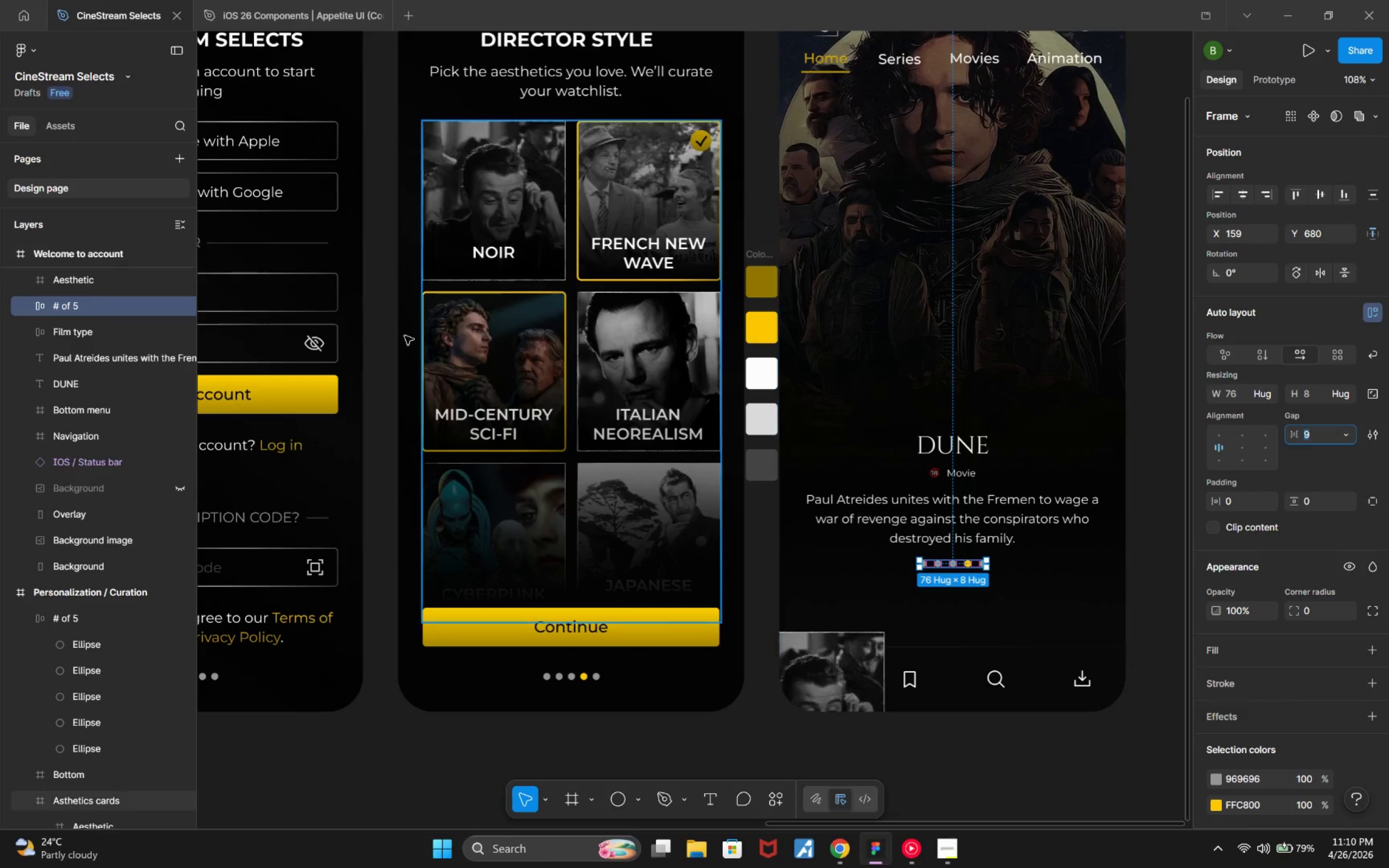 
left_click([27, 304])
 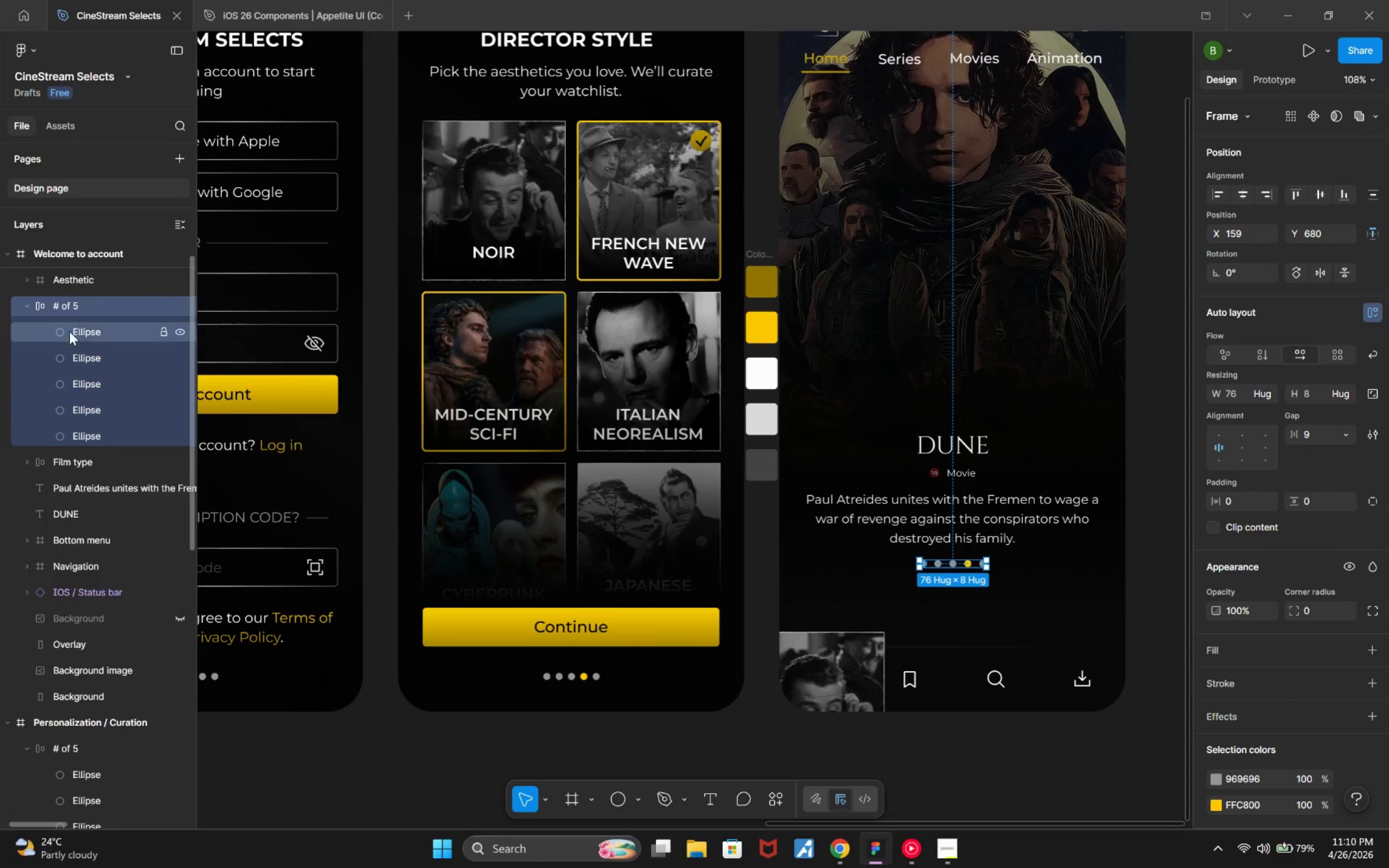 
left_click([77, 336])
 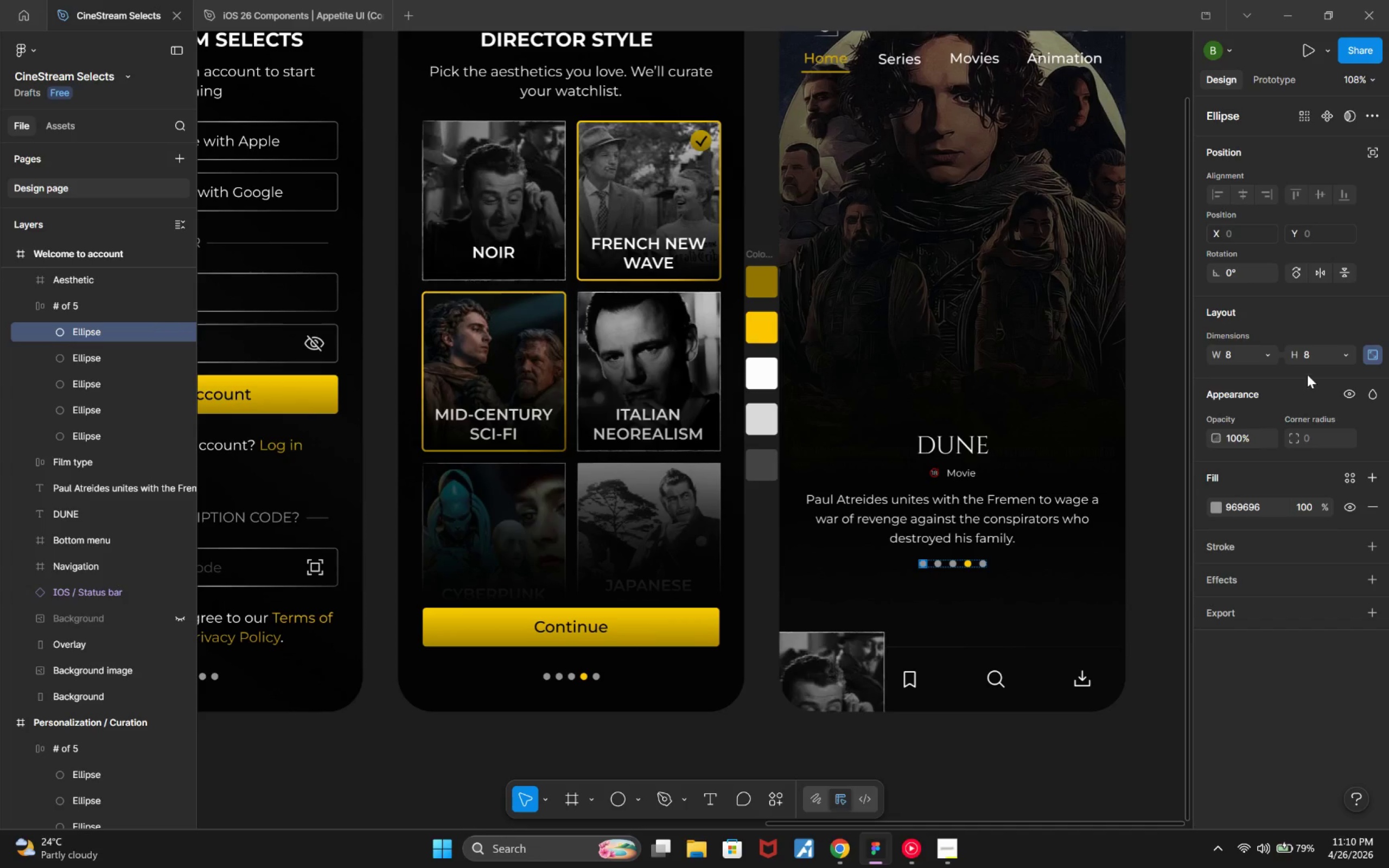 
left_click([1315, 354])
 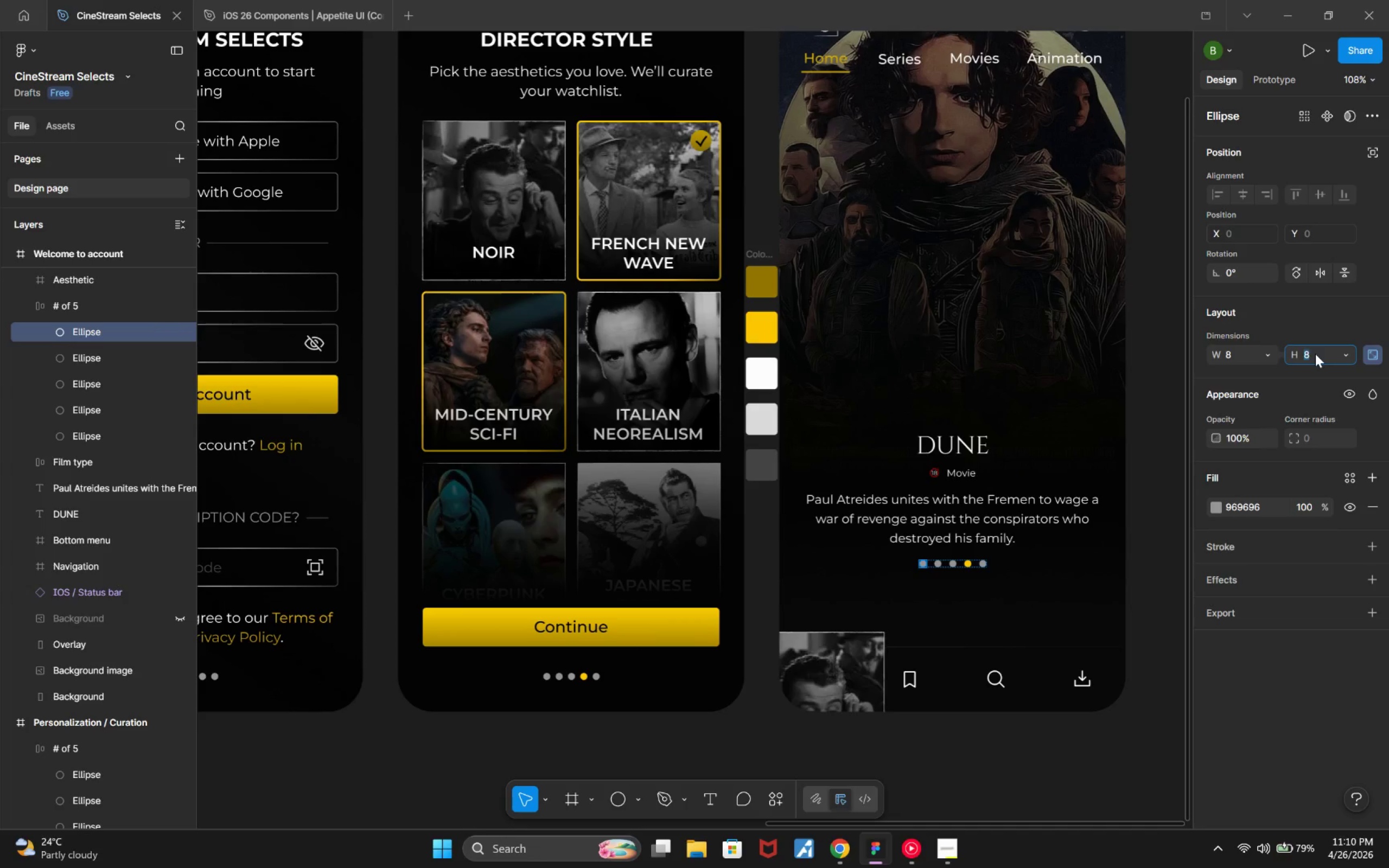 
key(ArrowDown)
 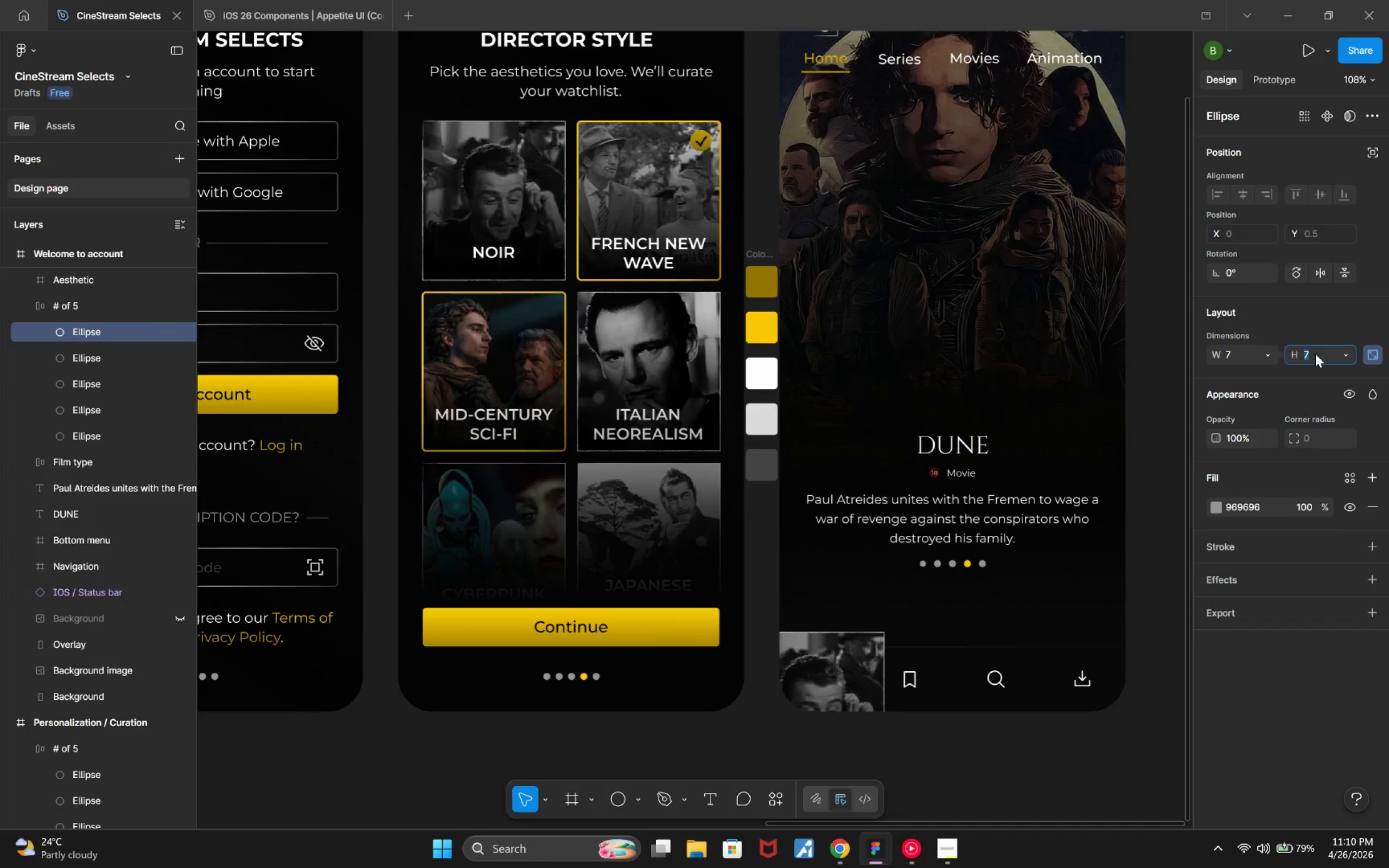 
key(ArrowDown)
 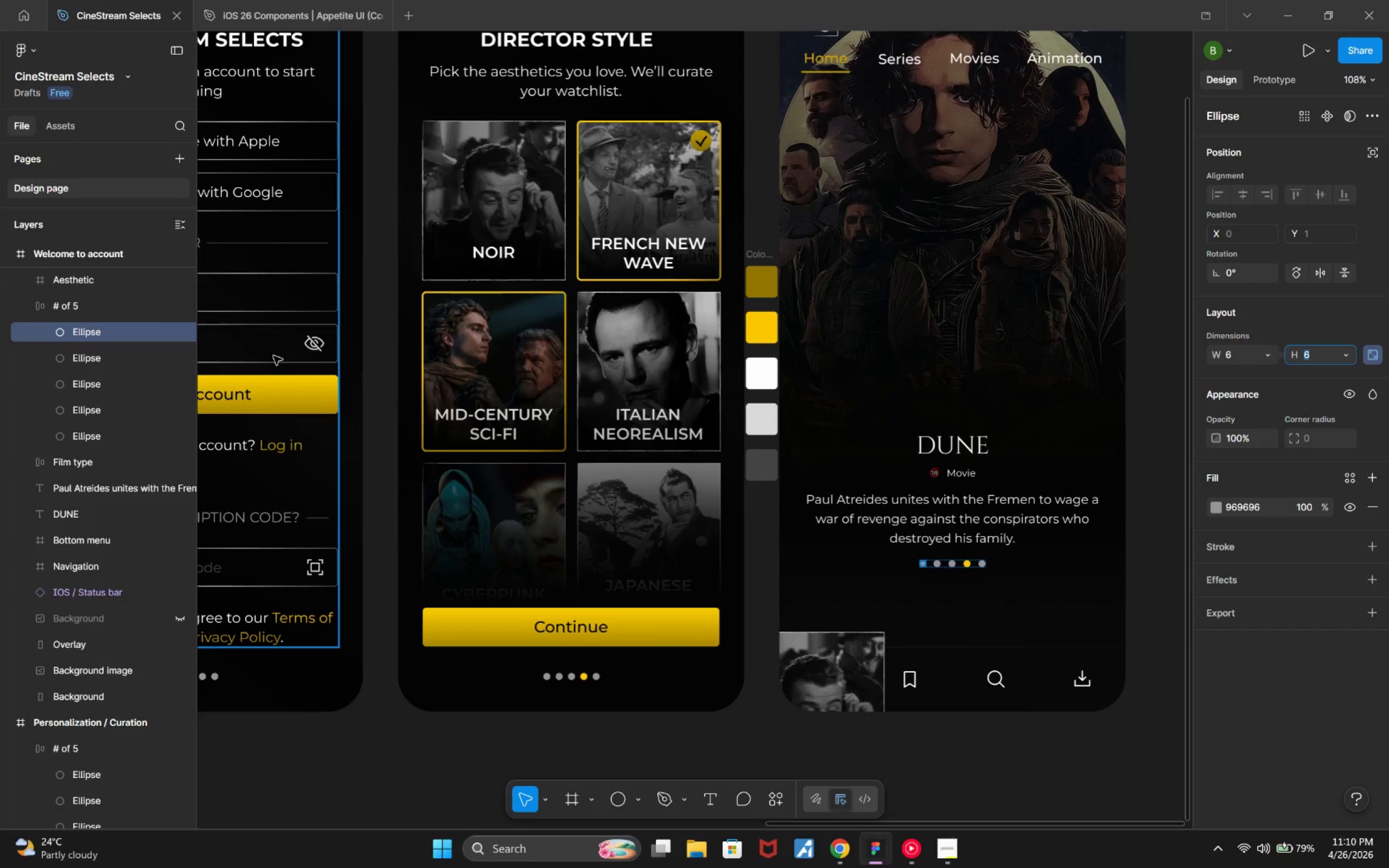 
left_click([112, 360])
 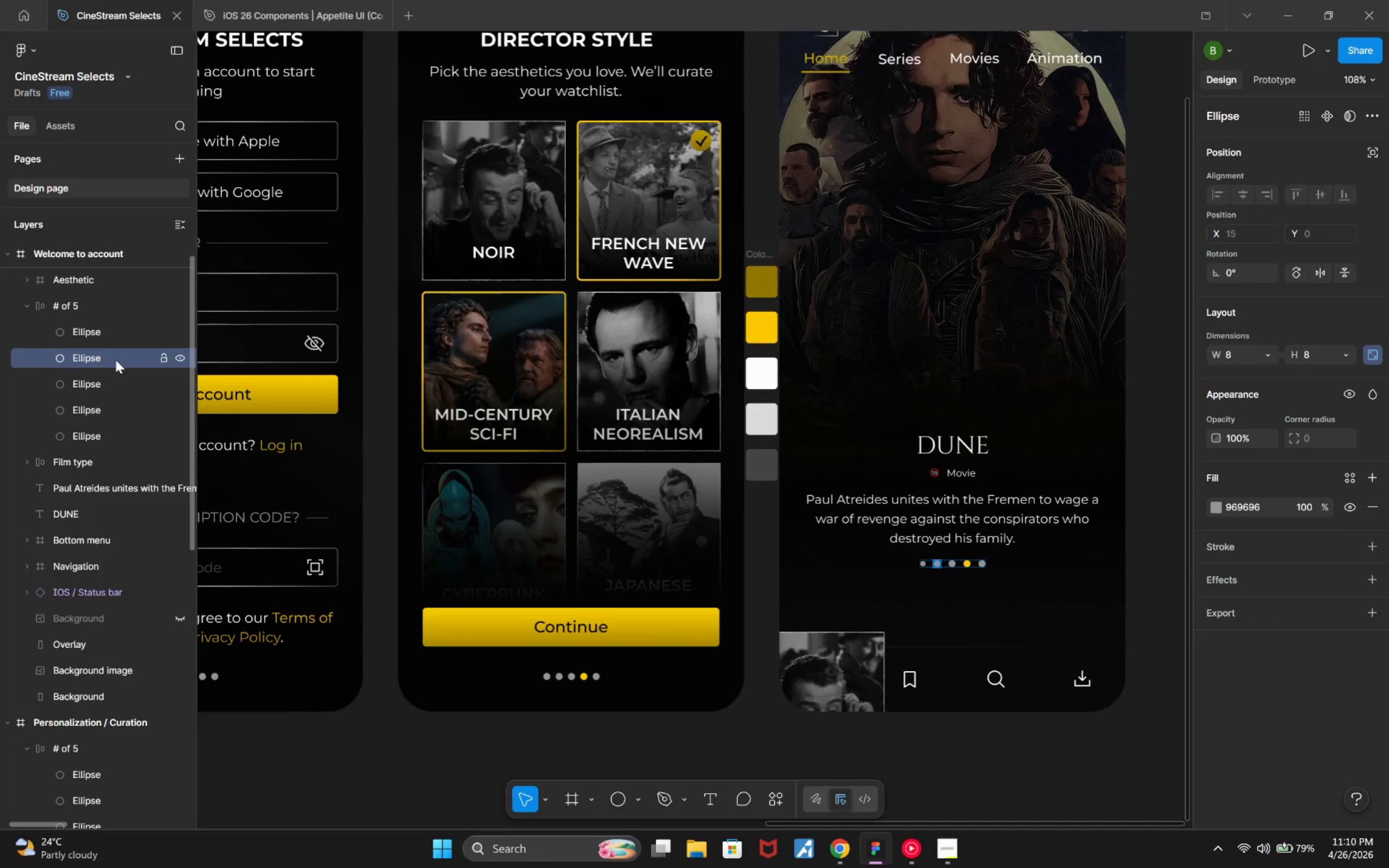 
key(ArrowDown)
 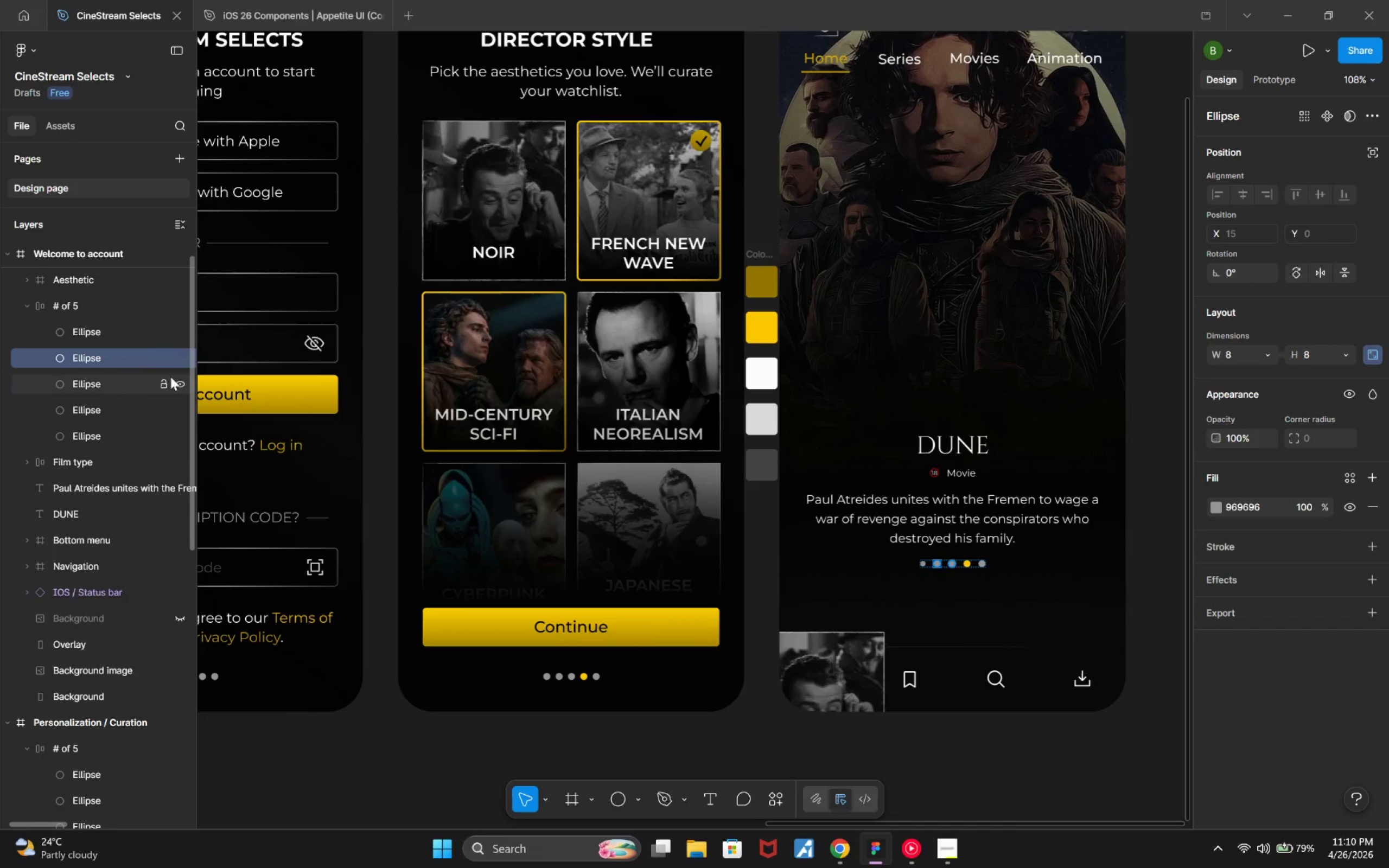 
key(ArrowDown)
 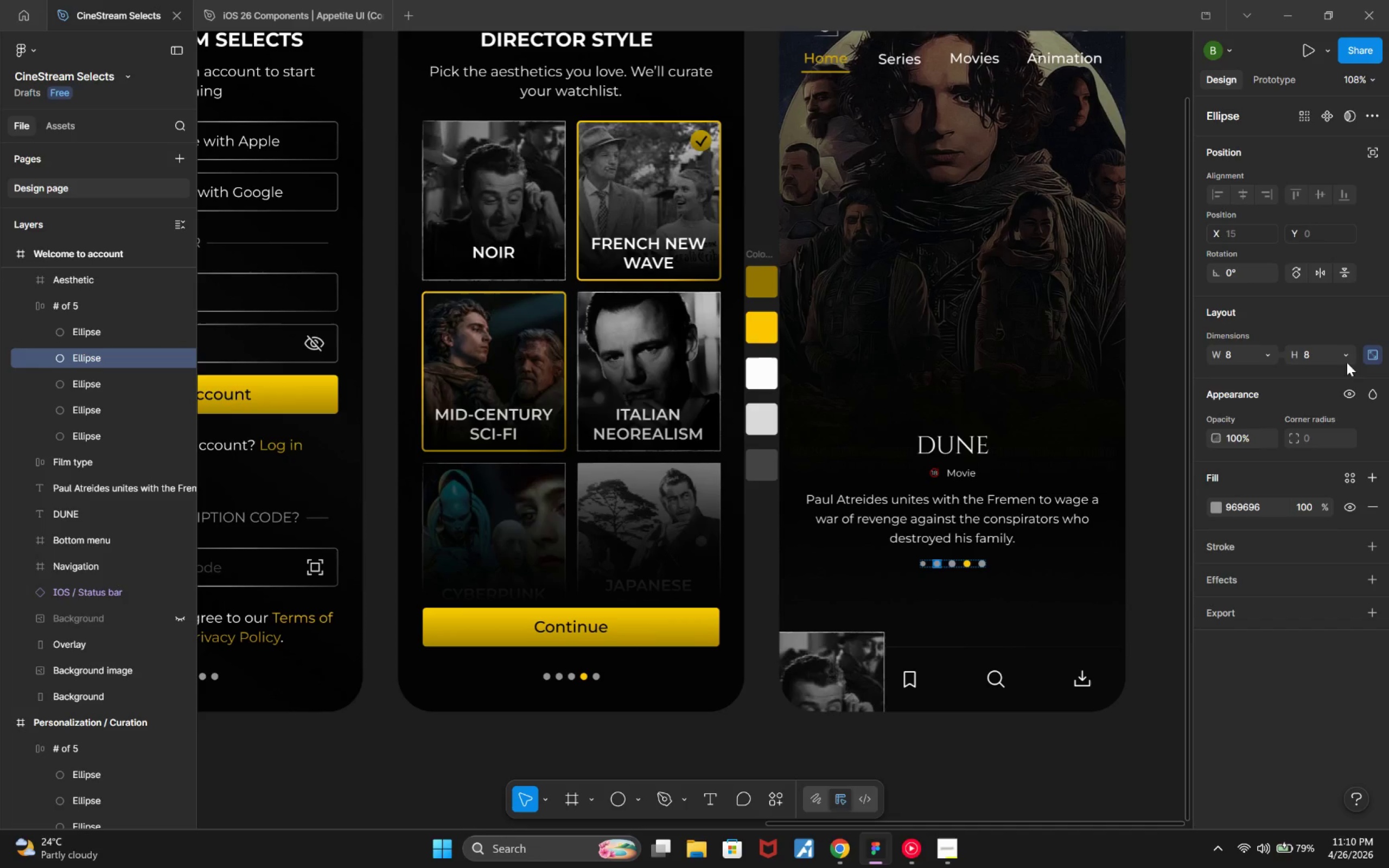 
key(ArrowDown)
 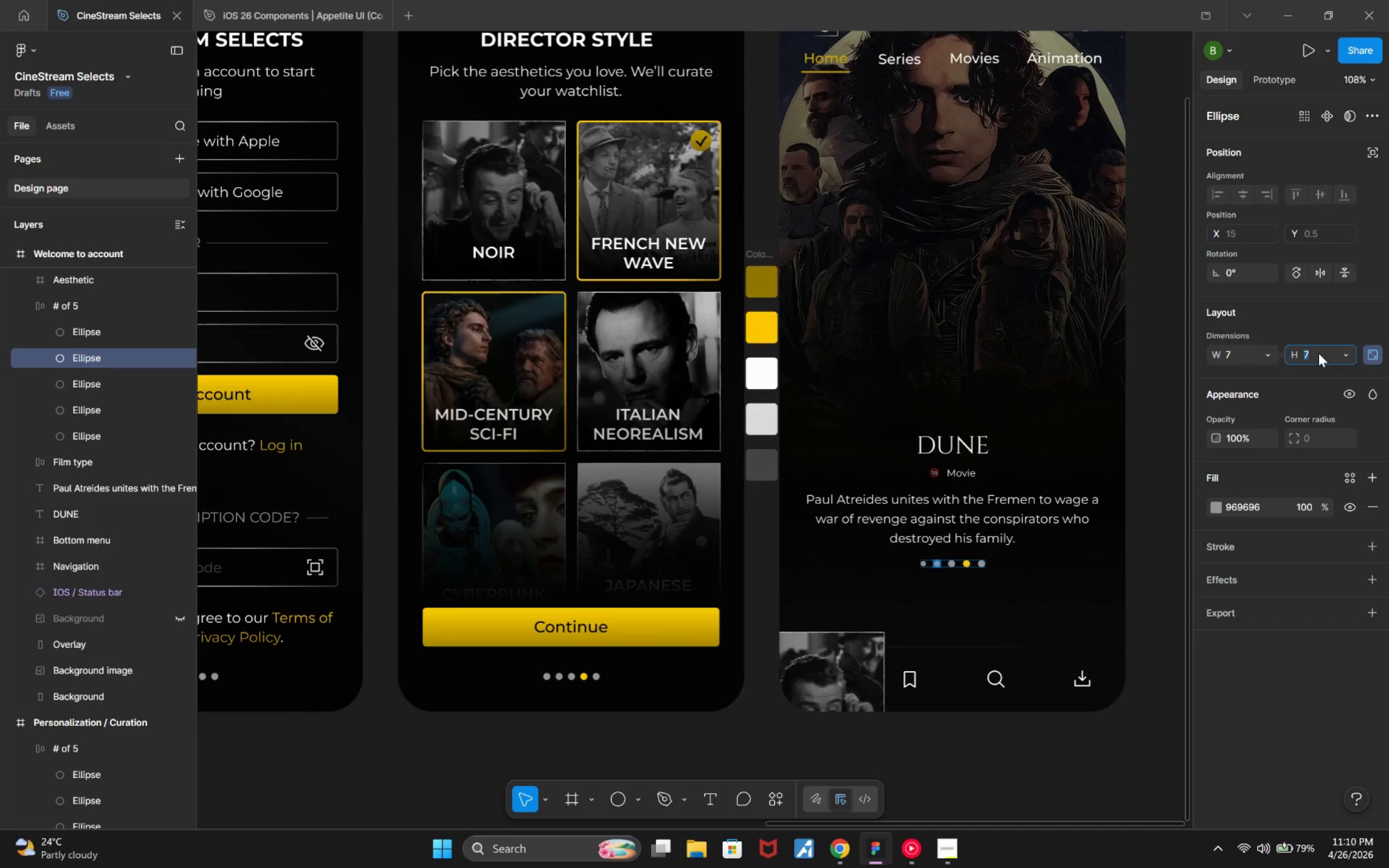 
key(ArrowDown)
 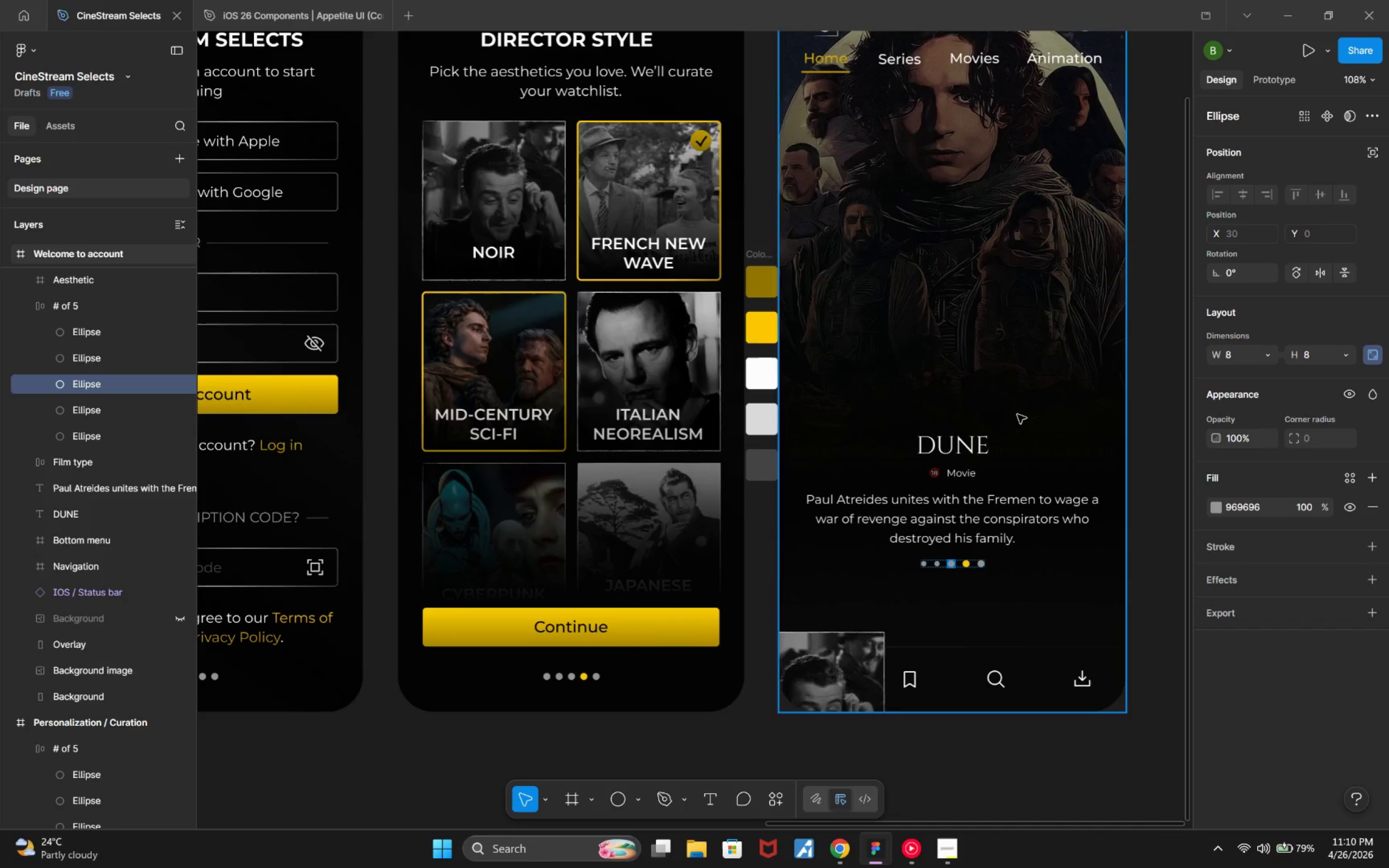 
left_click([1317, 354])
 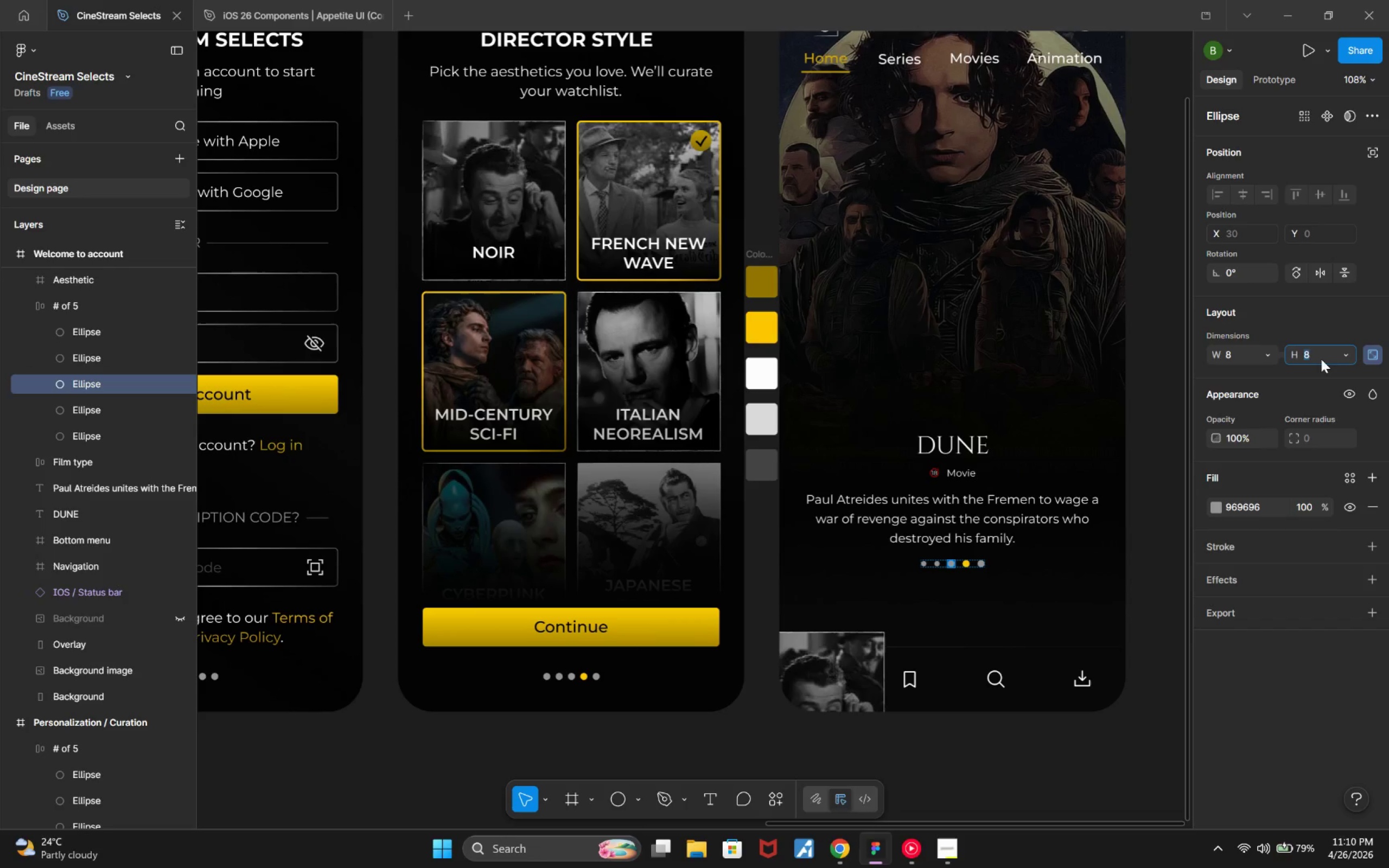 
key(ArrowDown)
 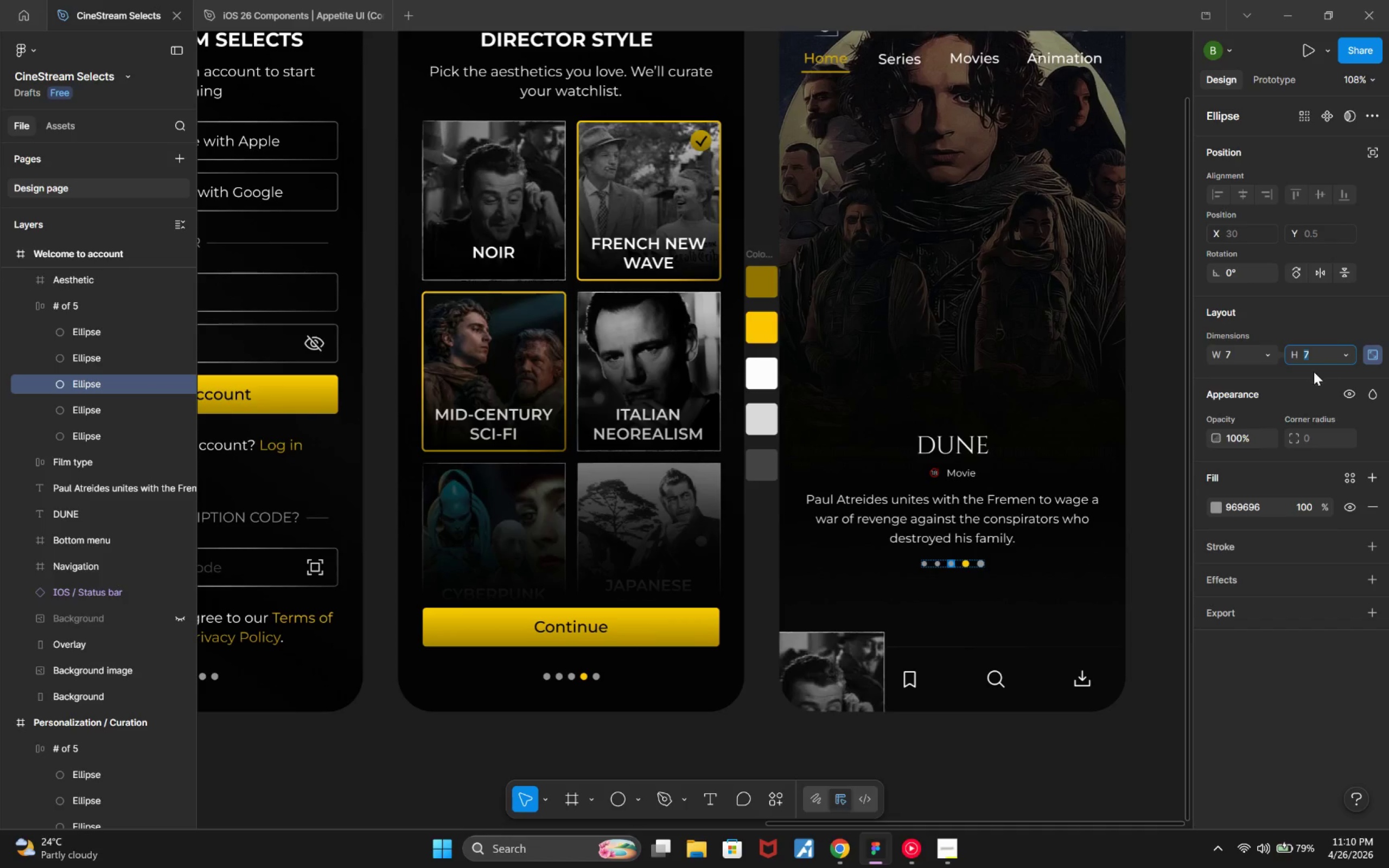 
key(ArrowDown)
 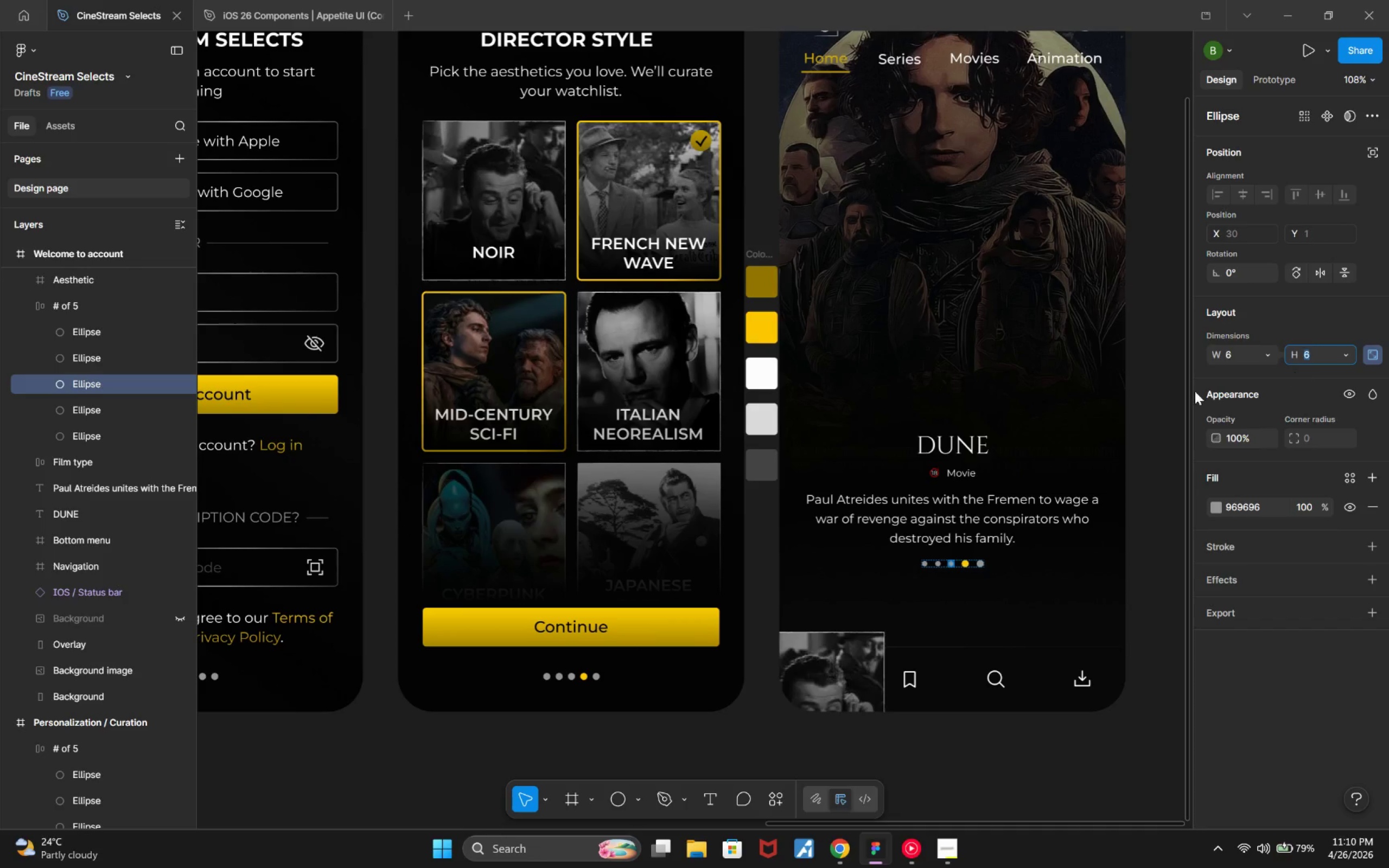 
key(ArrowDown)
 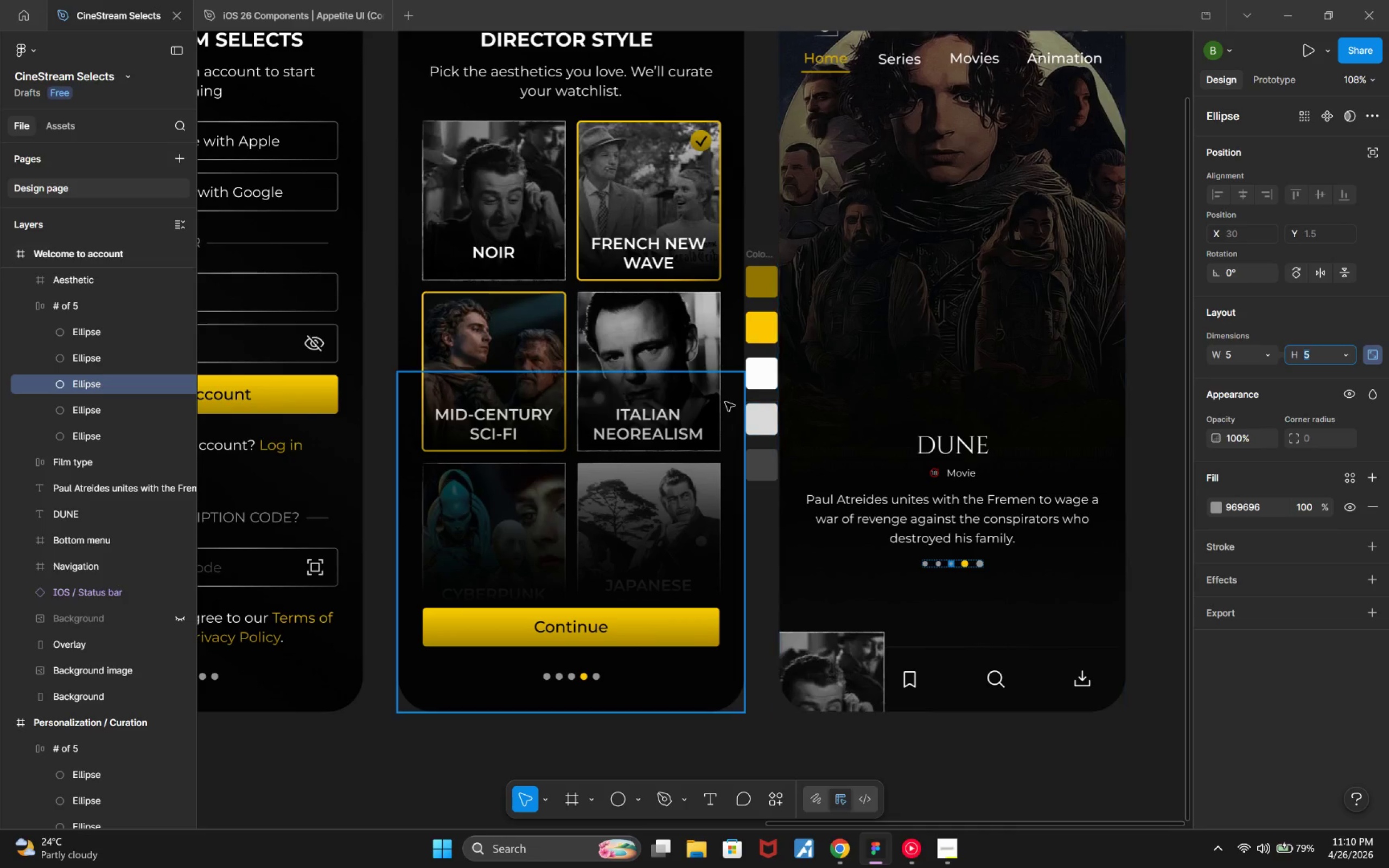 
key(ArrowUp)
 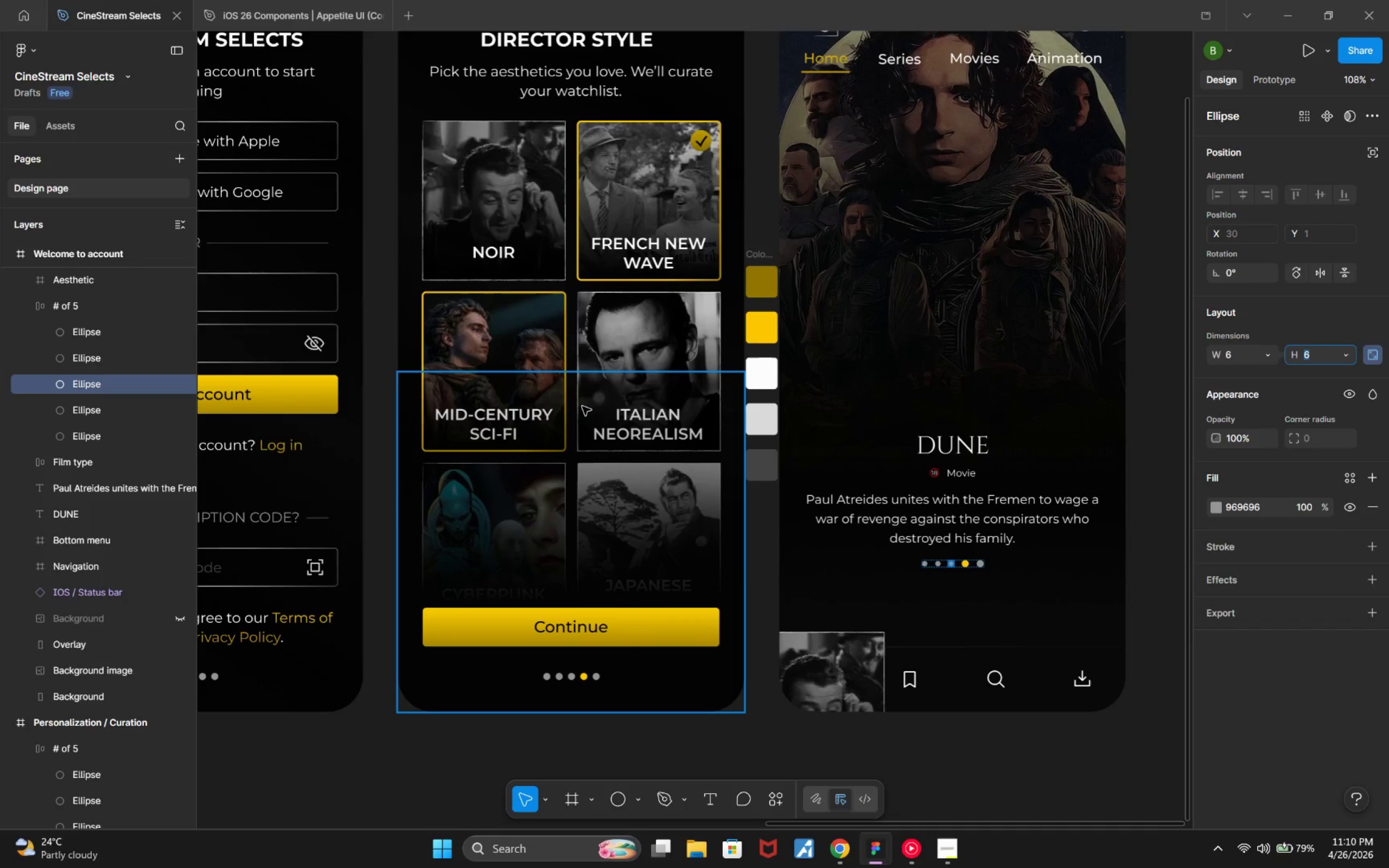 
key(ArrowUp)
 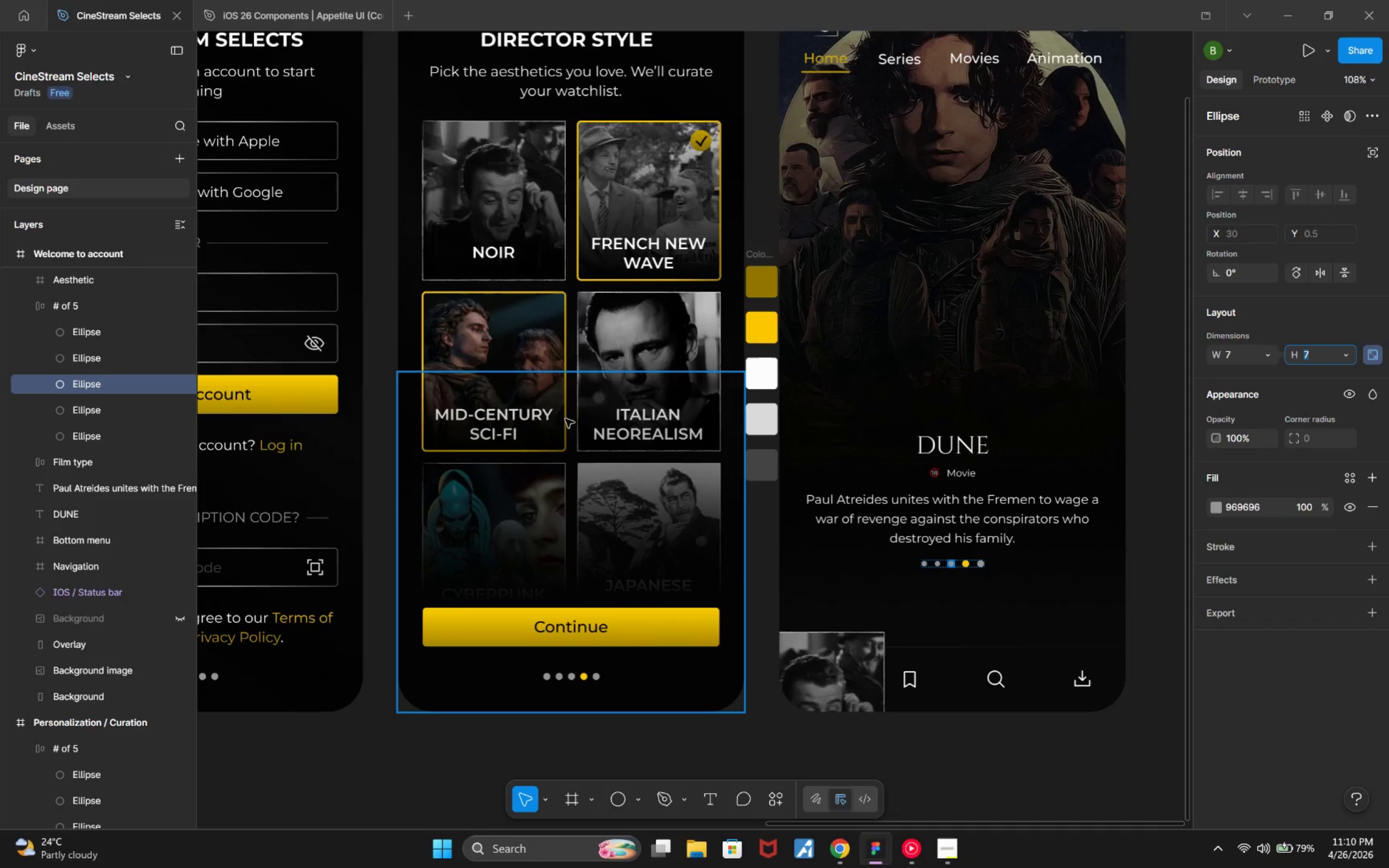 
key(ArrowDown)
 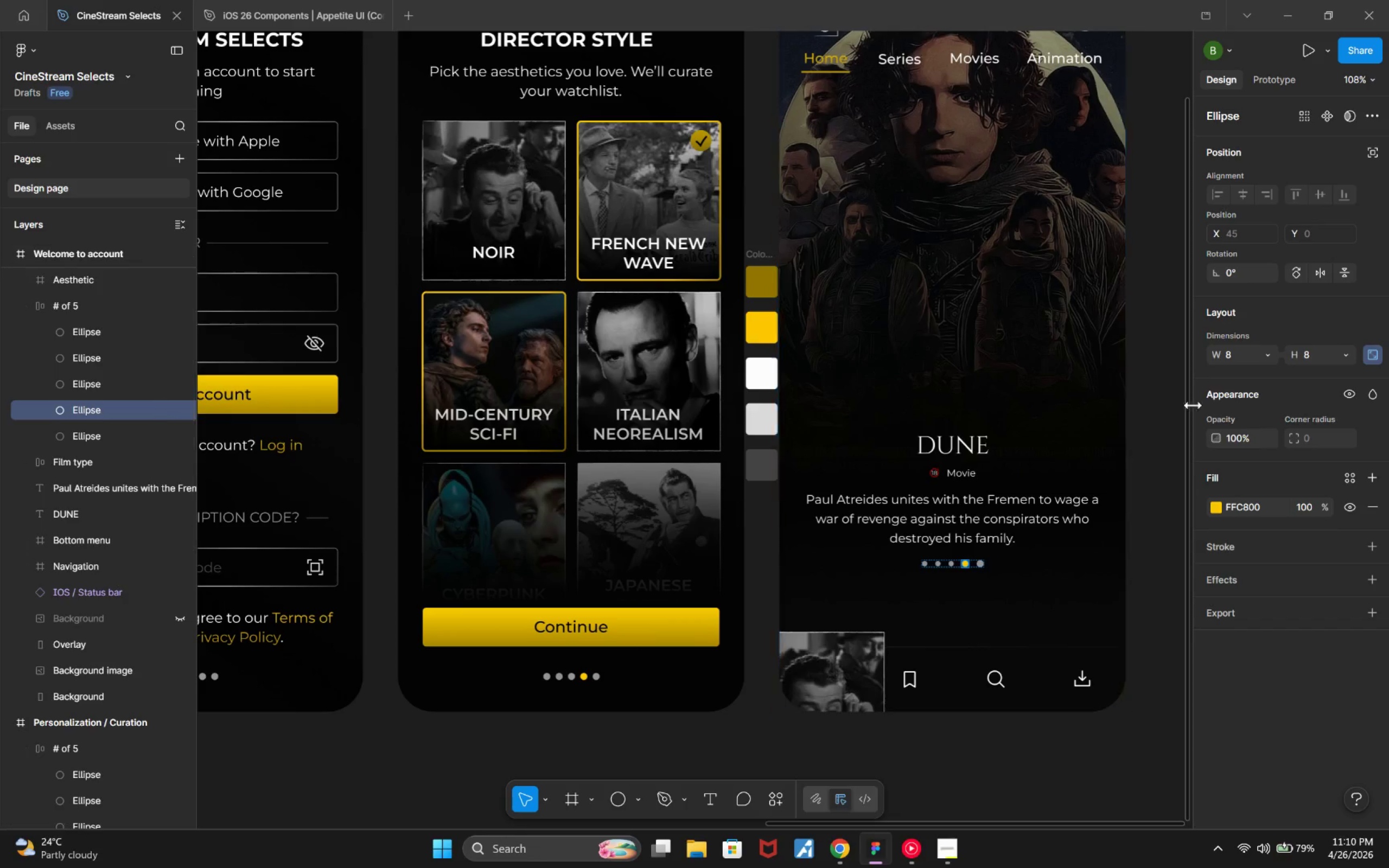 
left_click([1324, 353])
 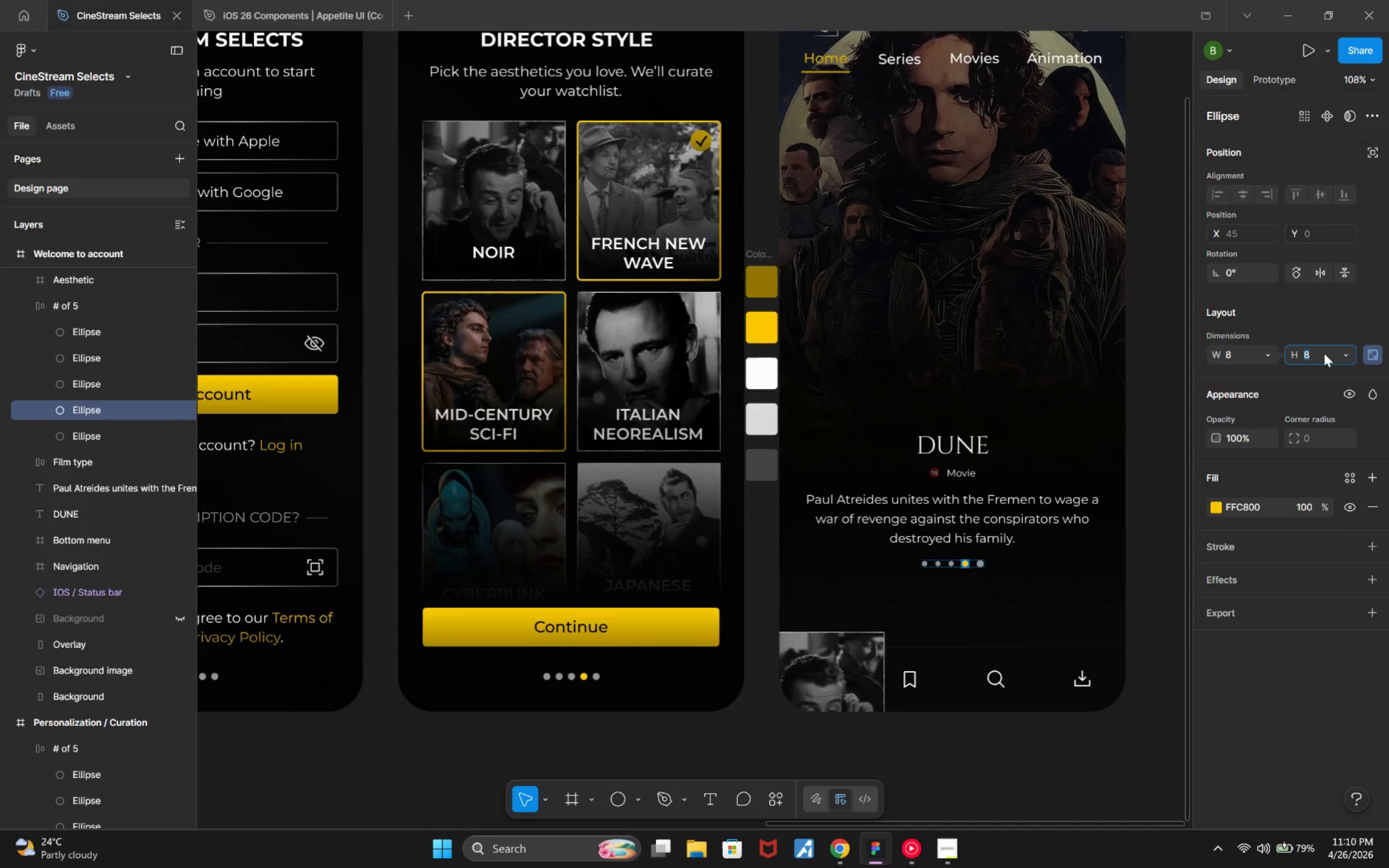 
key(ArrowDown)
 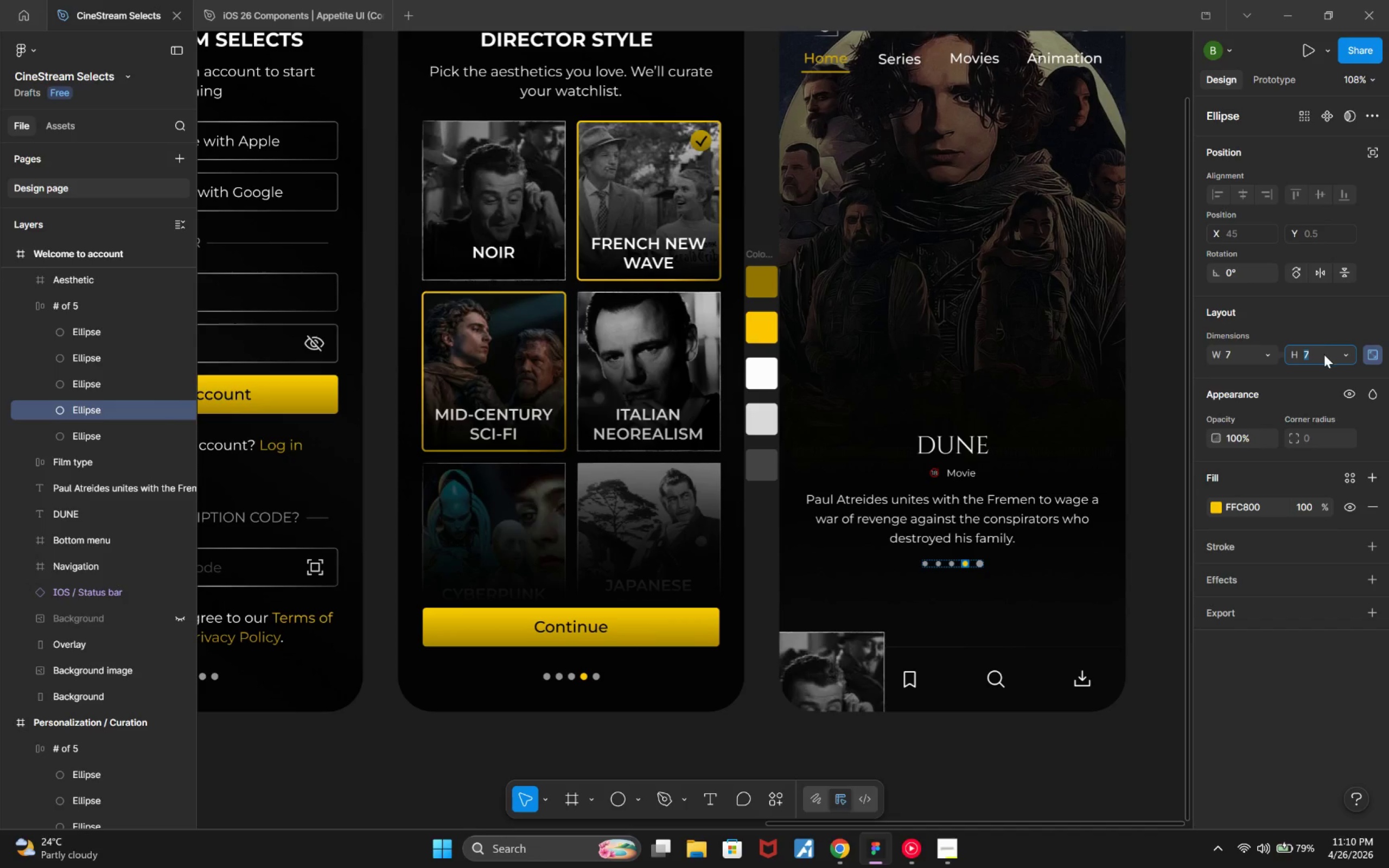 
key(ArrowDown)
 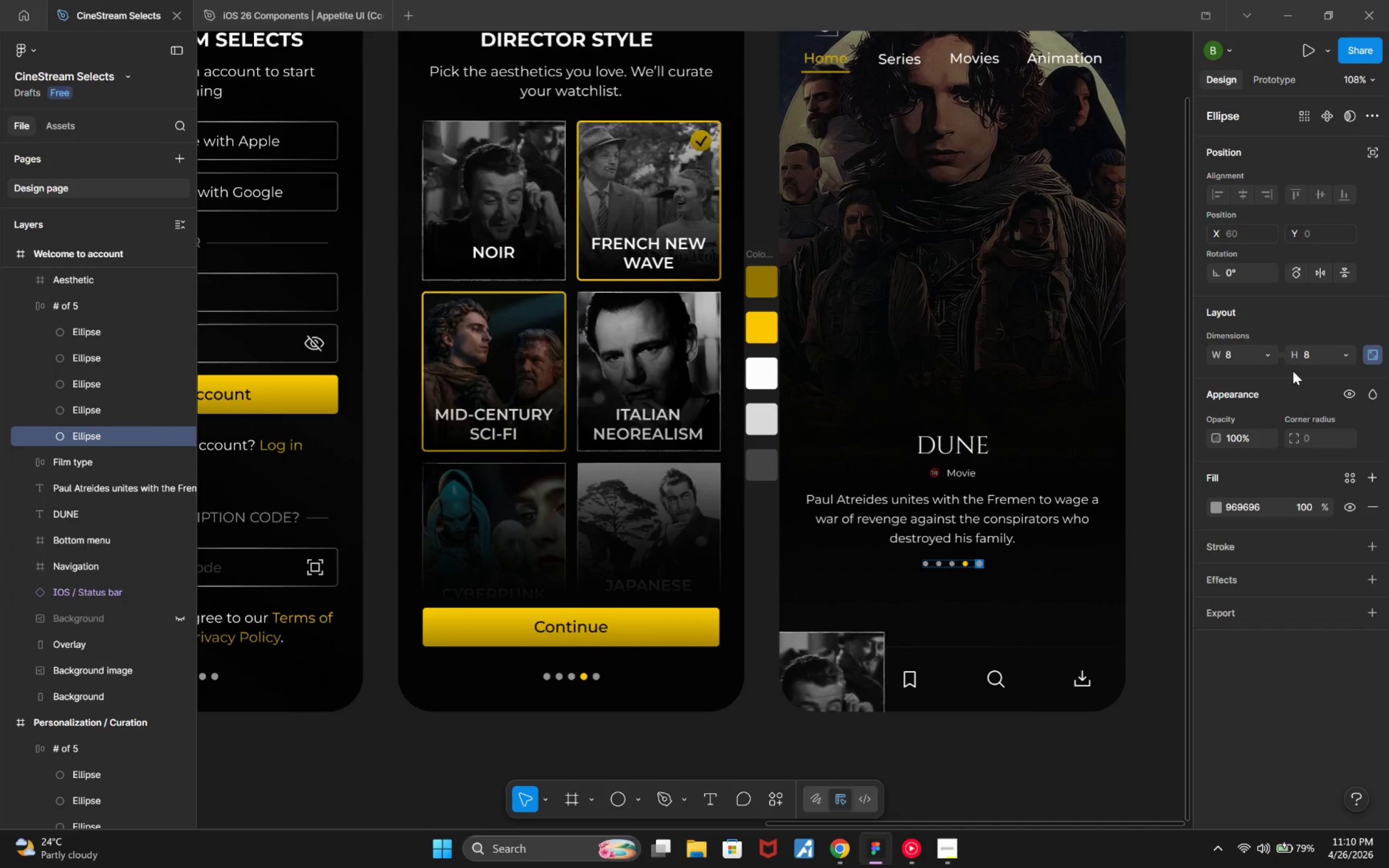 
key(ArrowDown)
 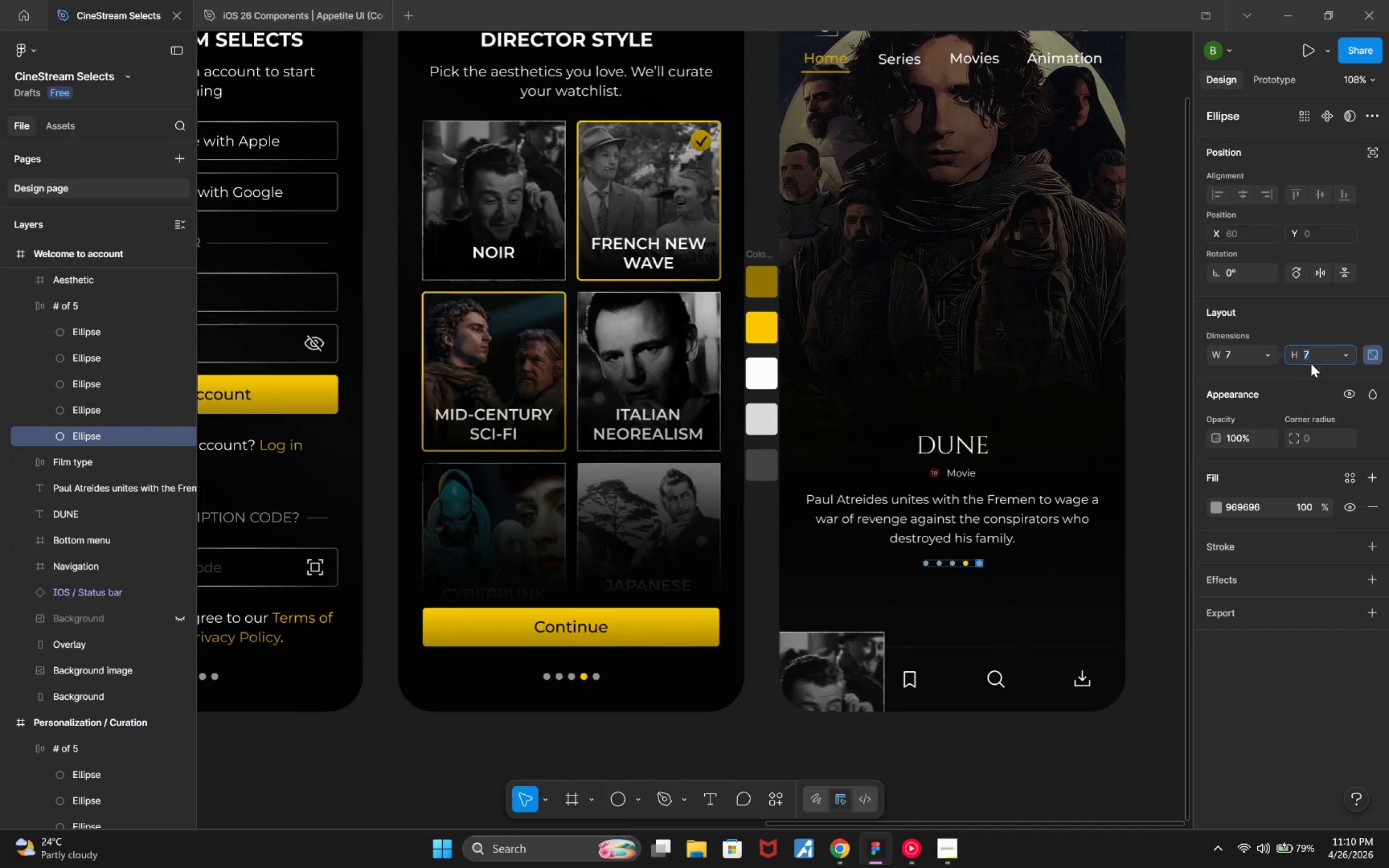 
key(ArrowDown)
 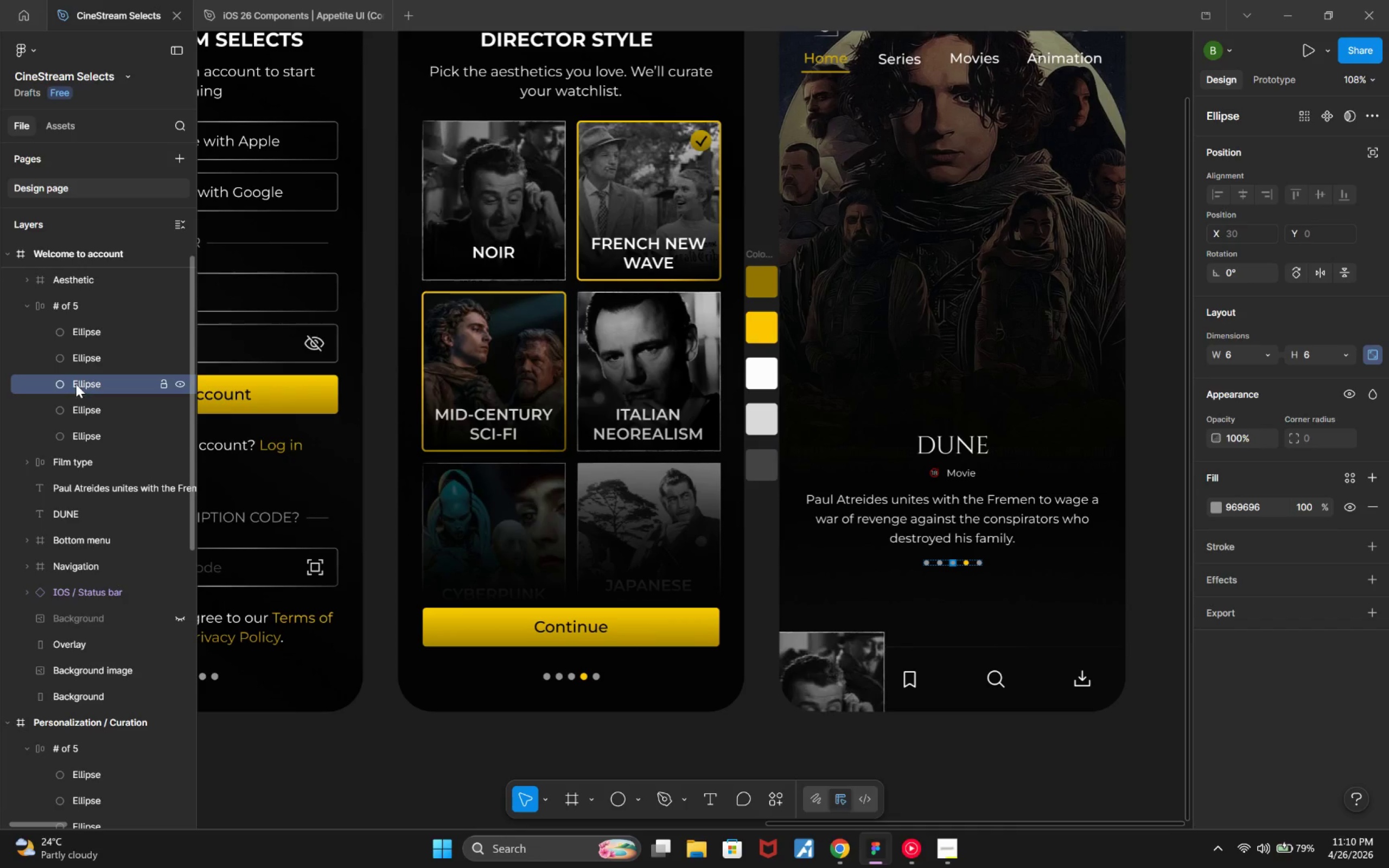 
left_click([99, 366])
 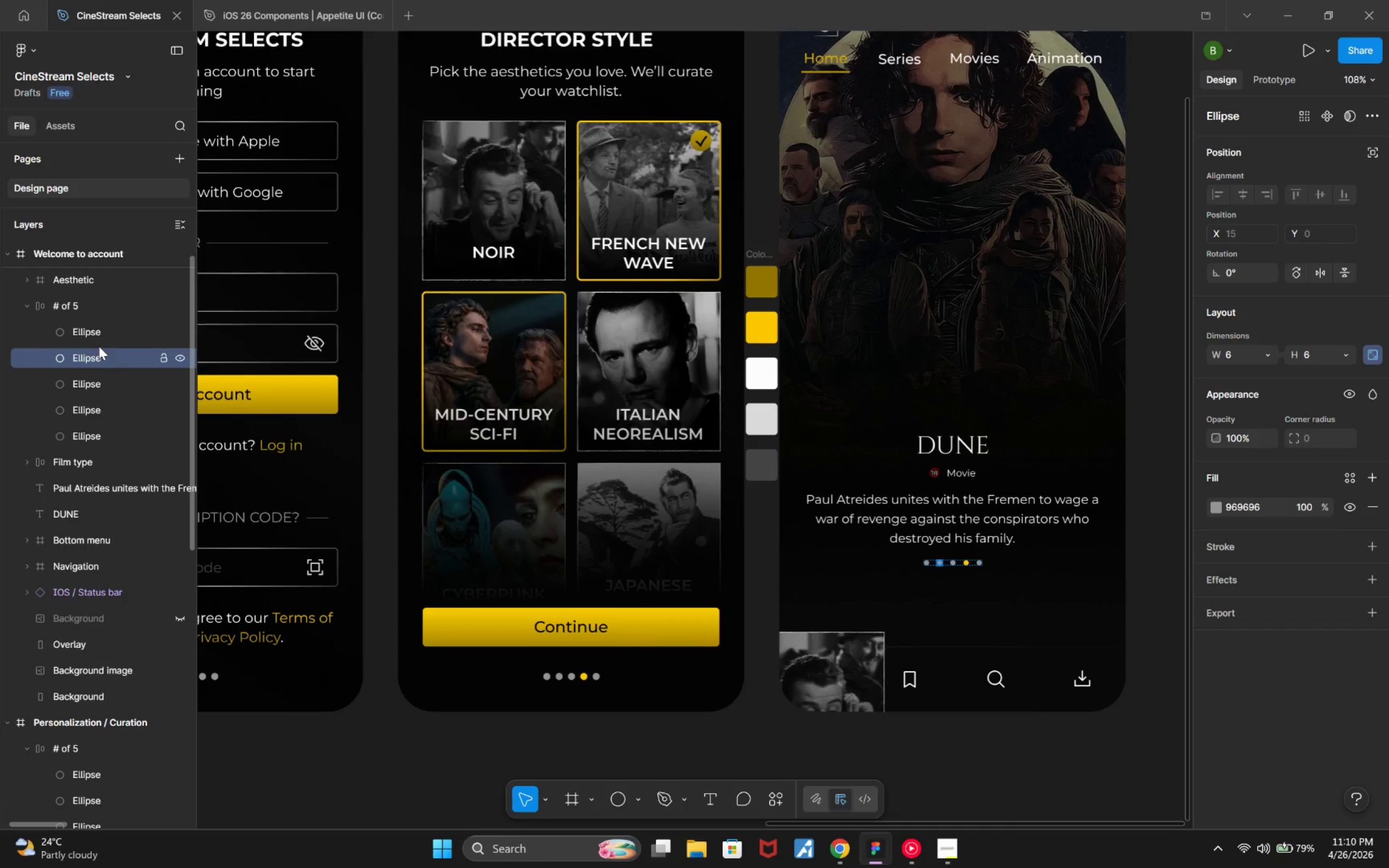 
left_click([97, 334])
 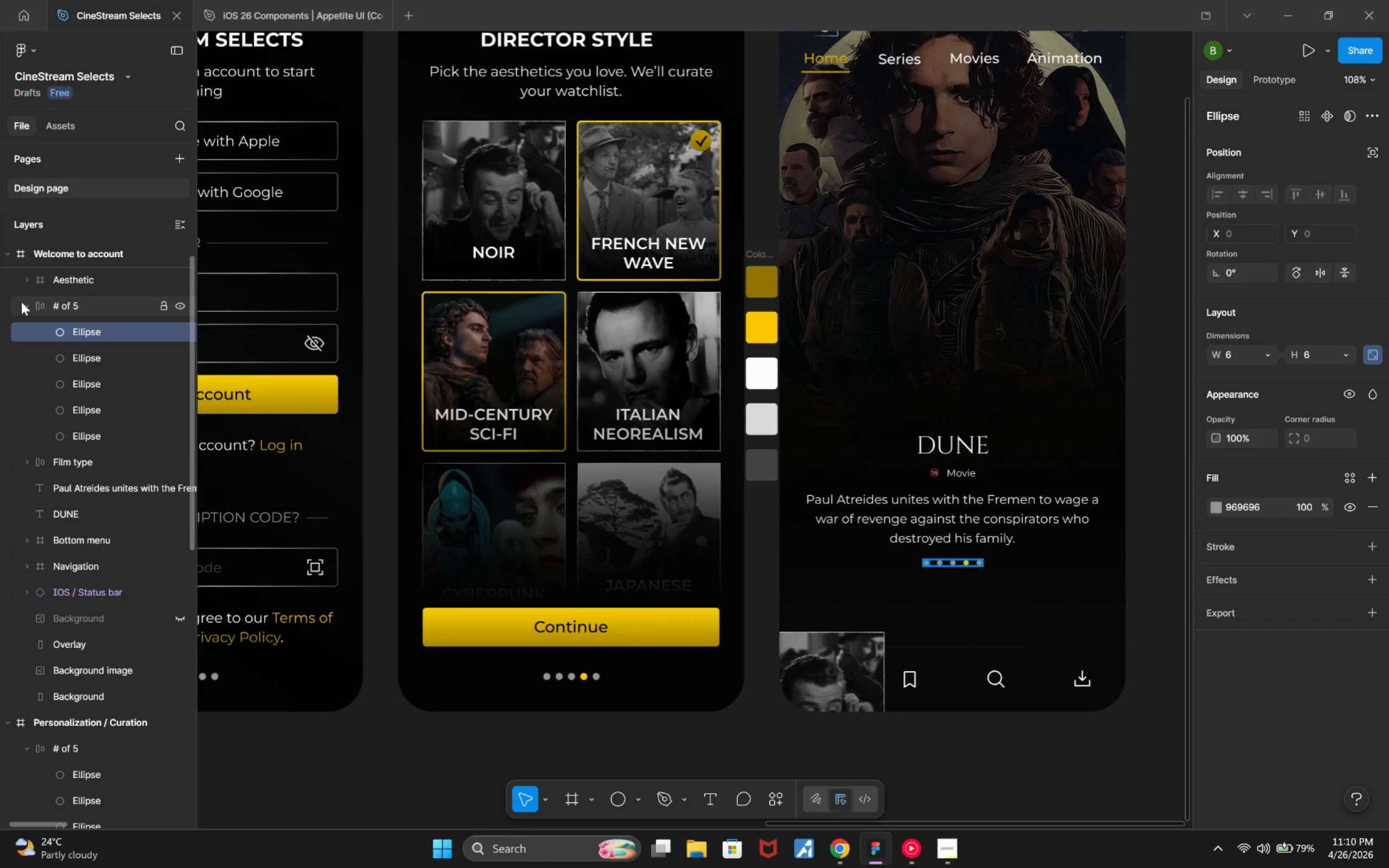 
left_click([21, 302])
 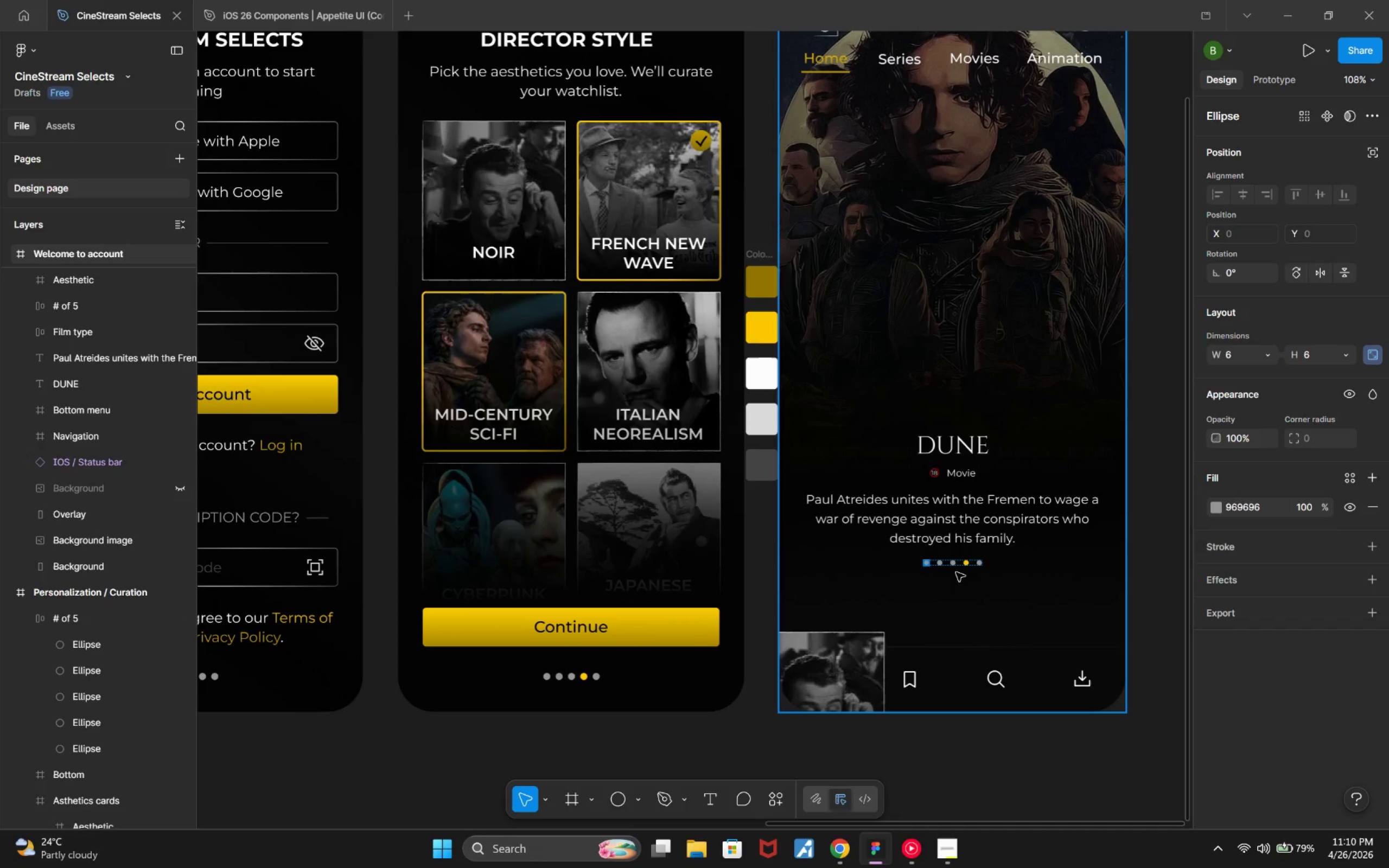 
wait(6.05)
 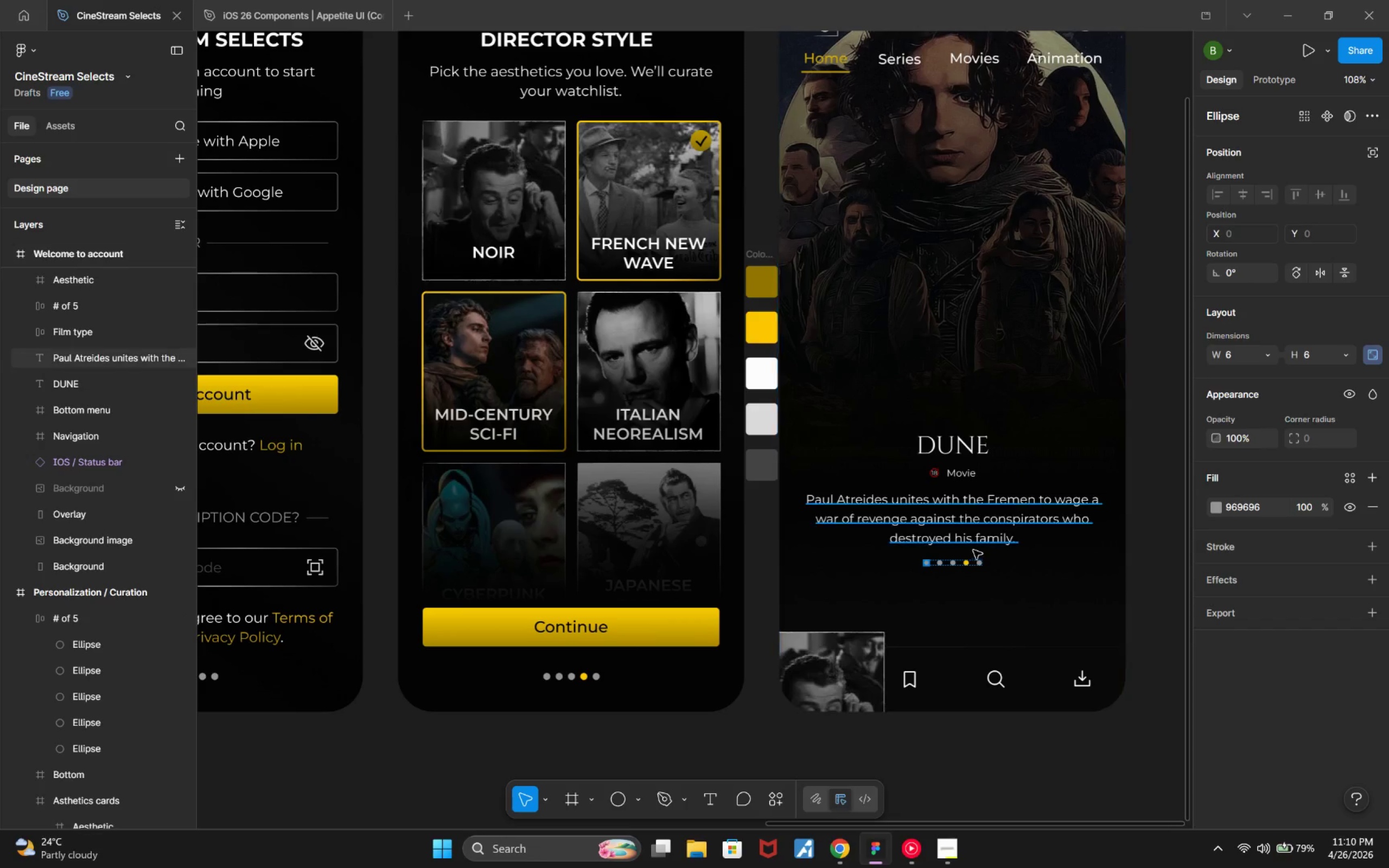 
key(Alt+Tab)
 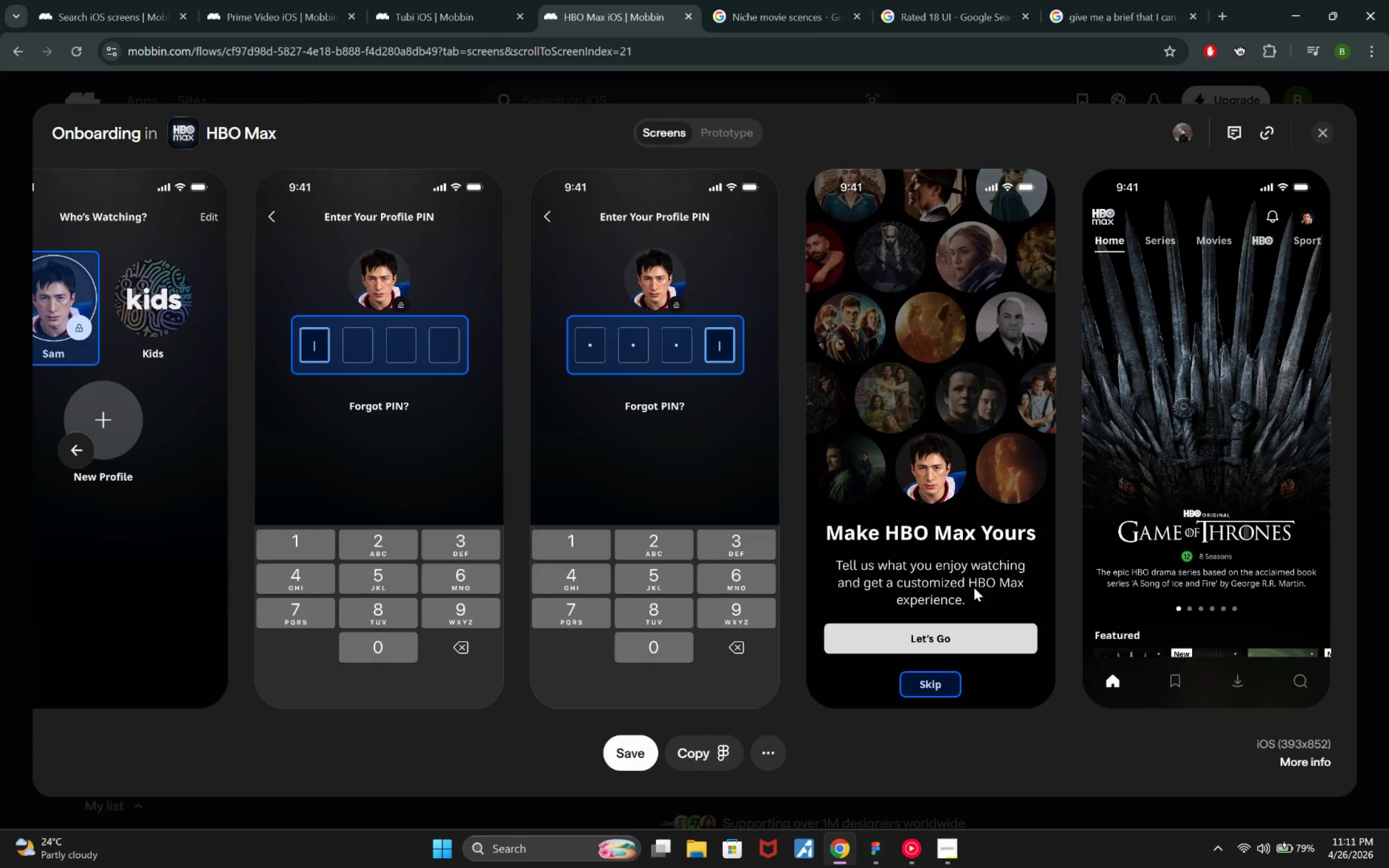 
key(Alt+Tab)
 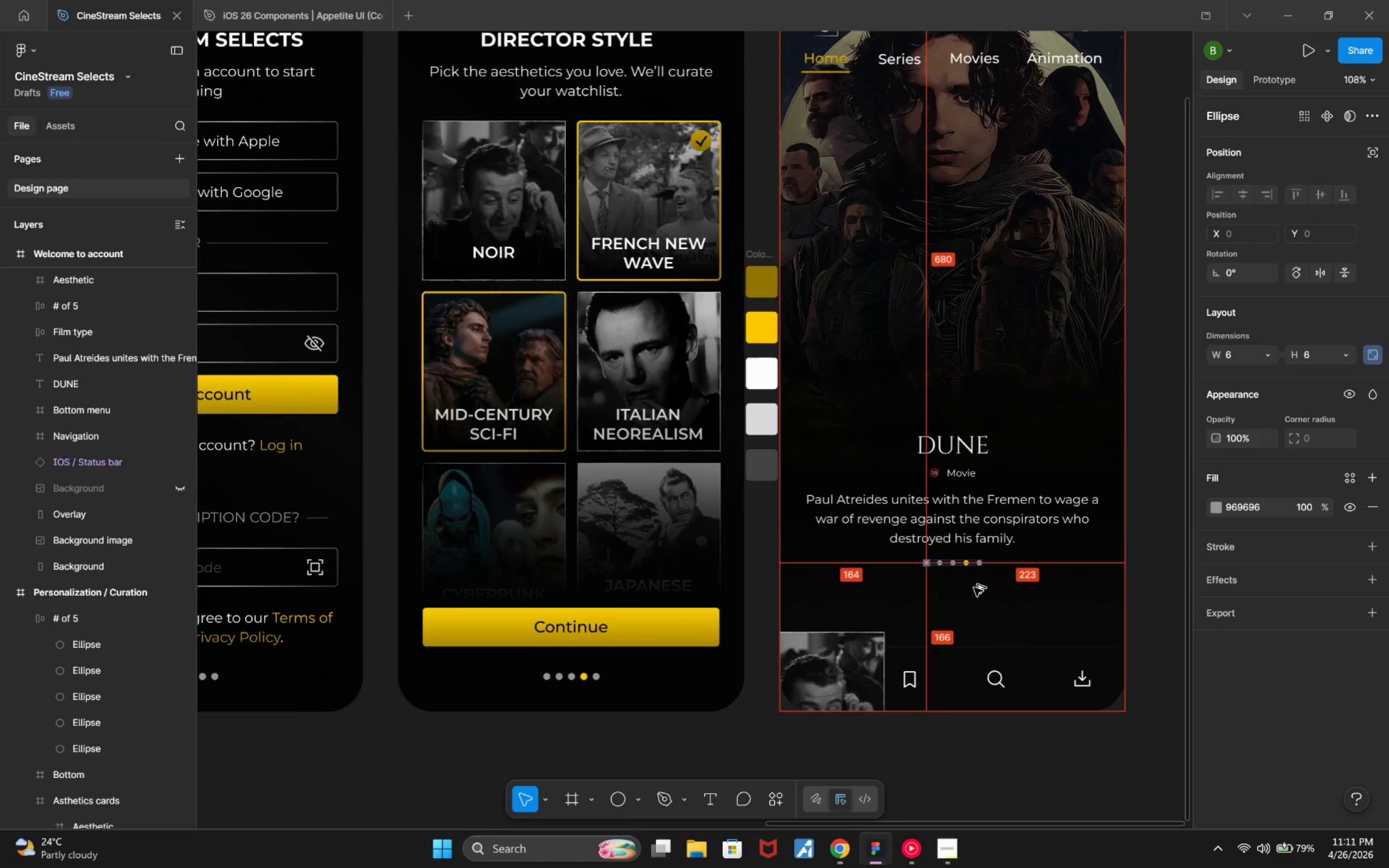 
key(Alt+Tab)
 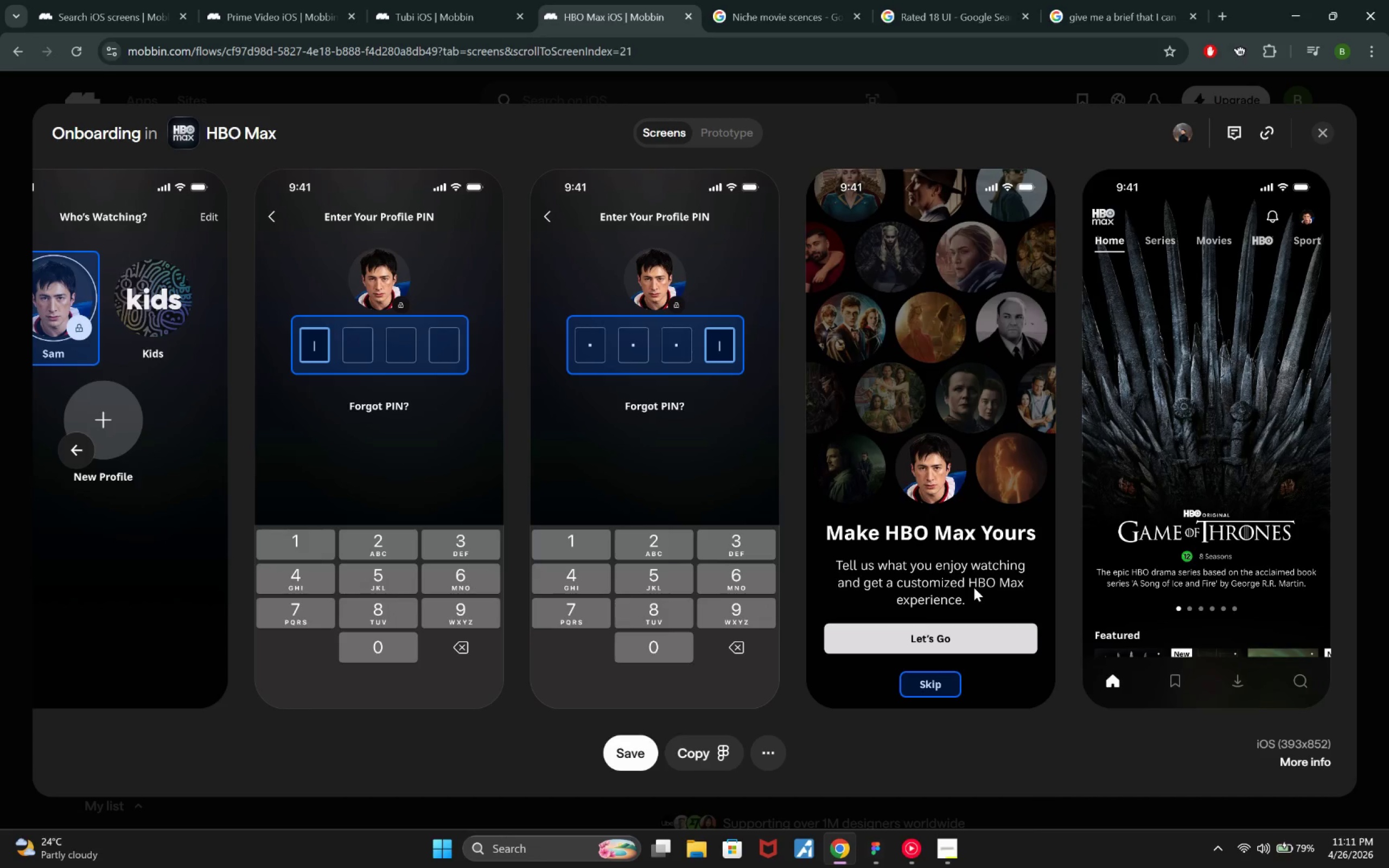 
key(Alt+Tab)
 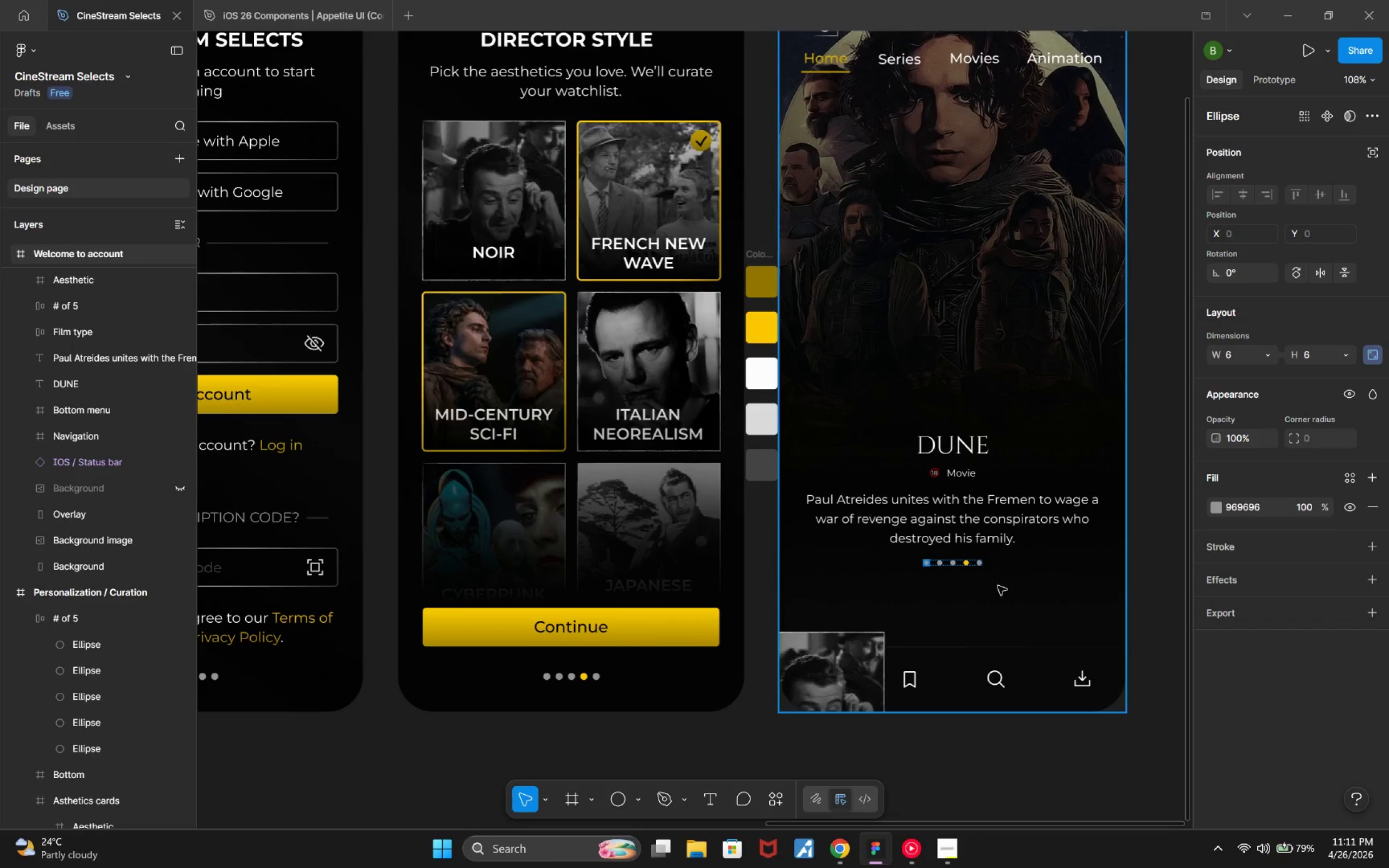 
key(Alt+Tab)
 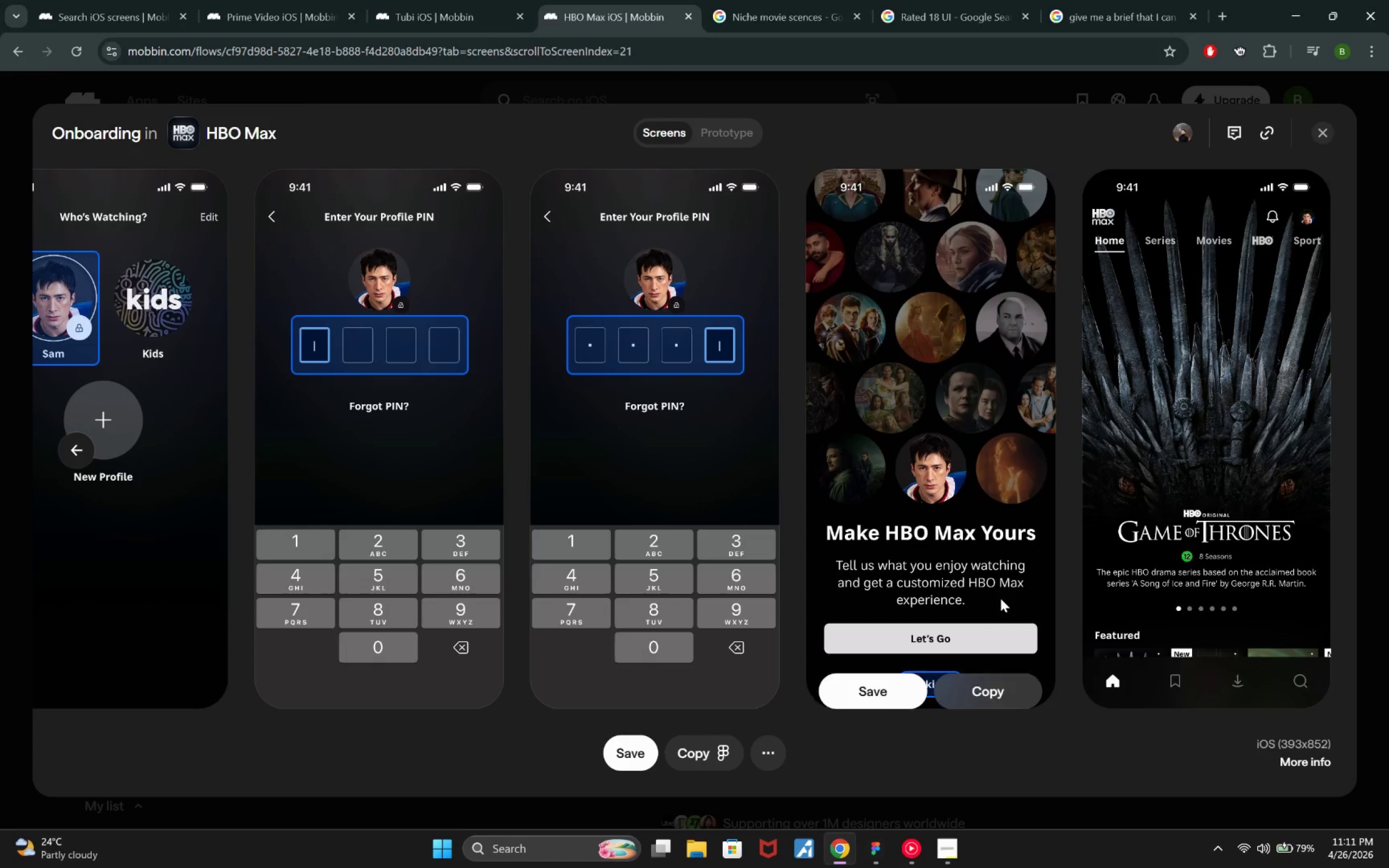 
key(Alt+Tab)
 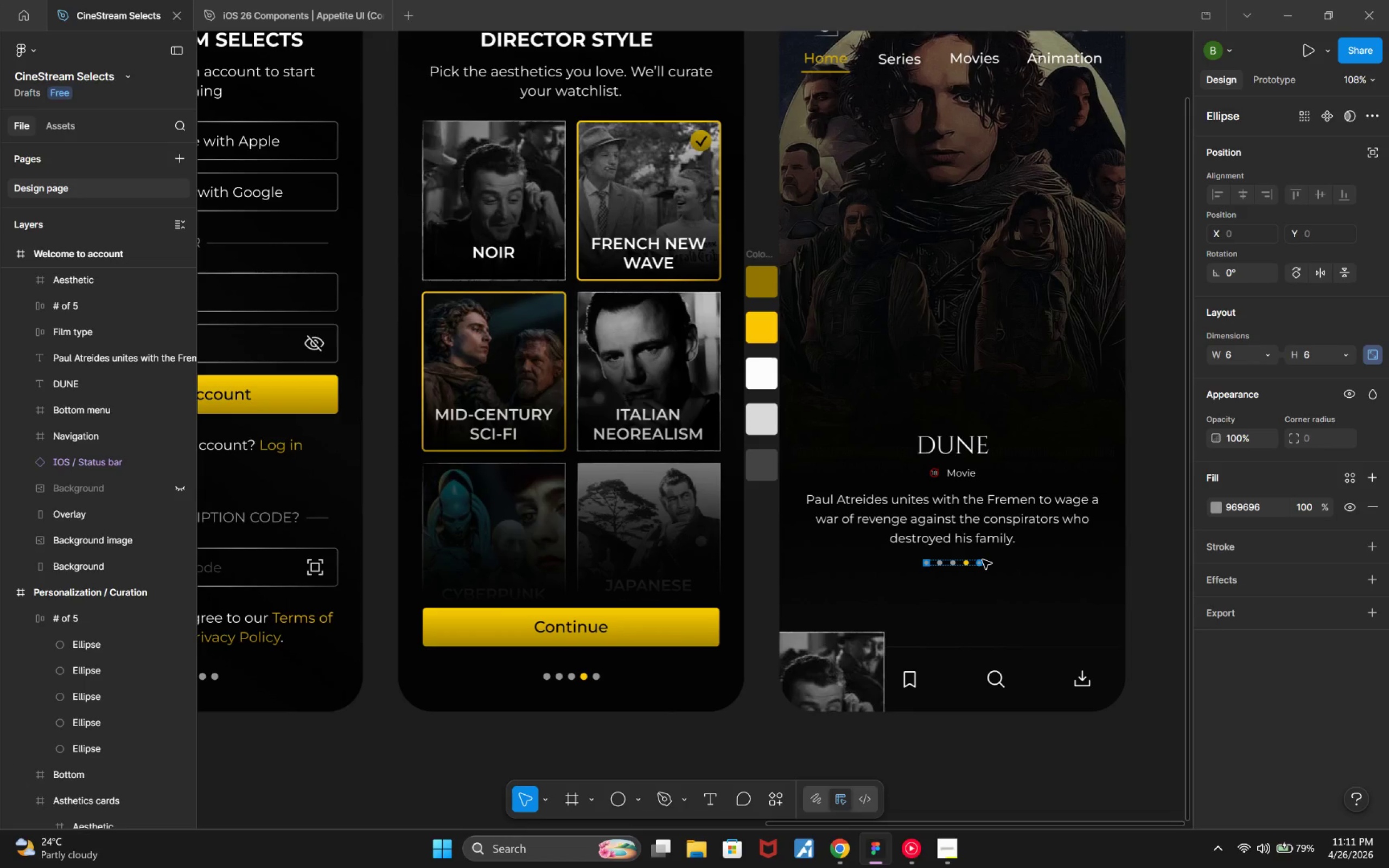 
wait(5.93)
 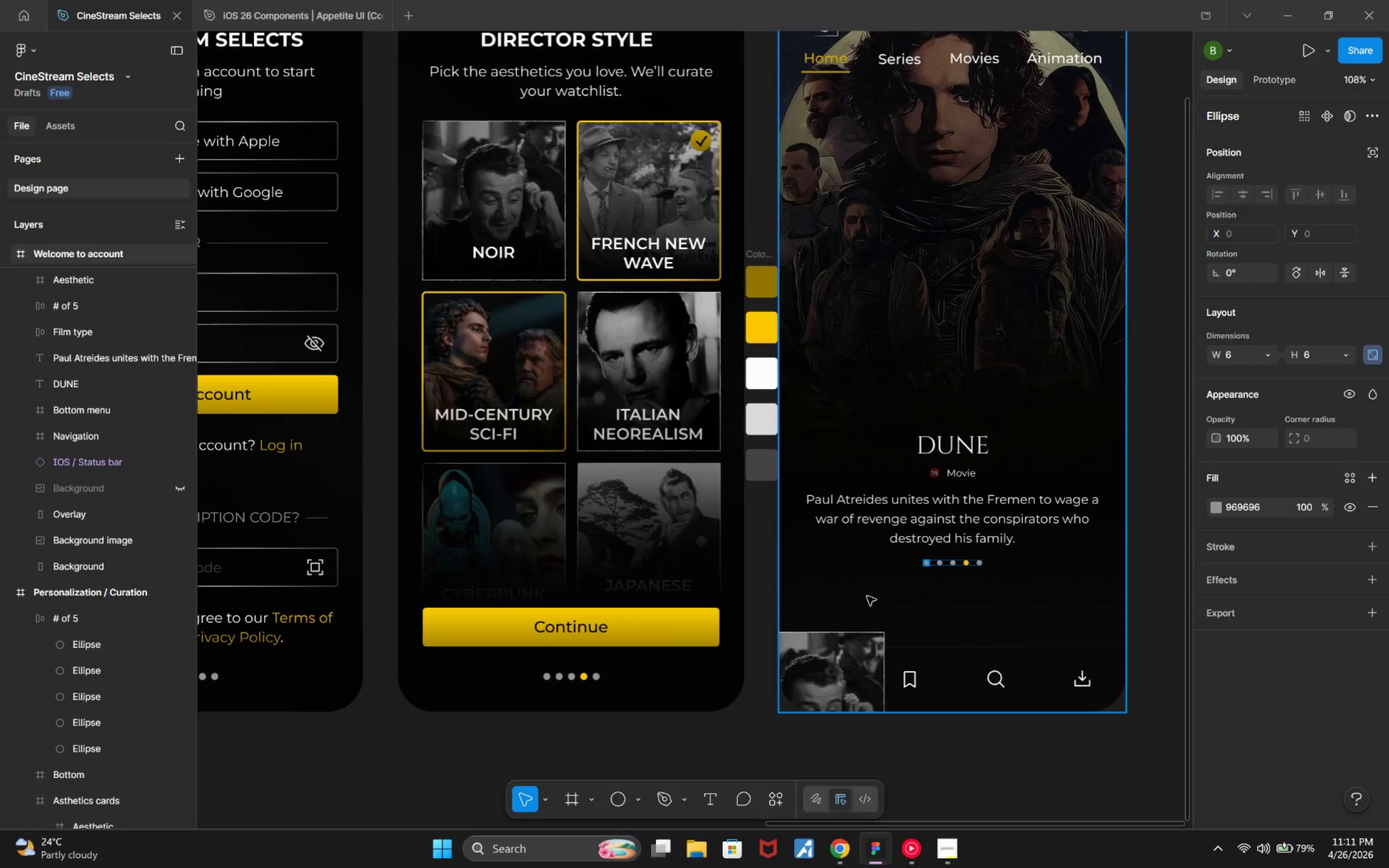 
left_click([972, 565])
 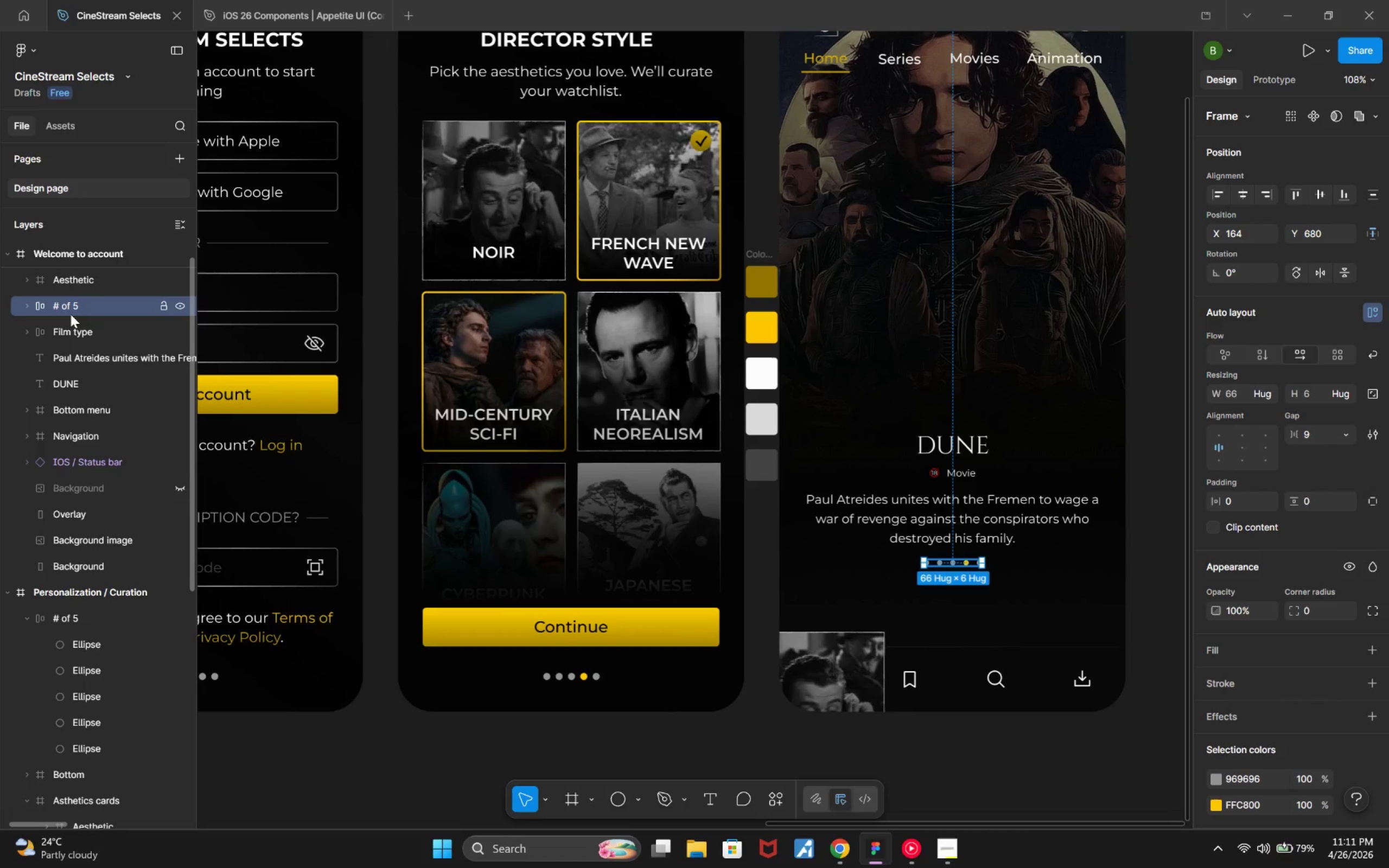 
left_click([80, 311])
 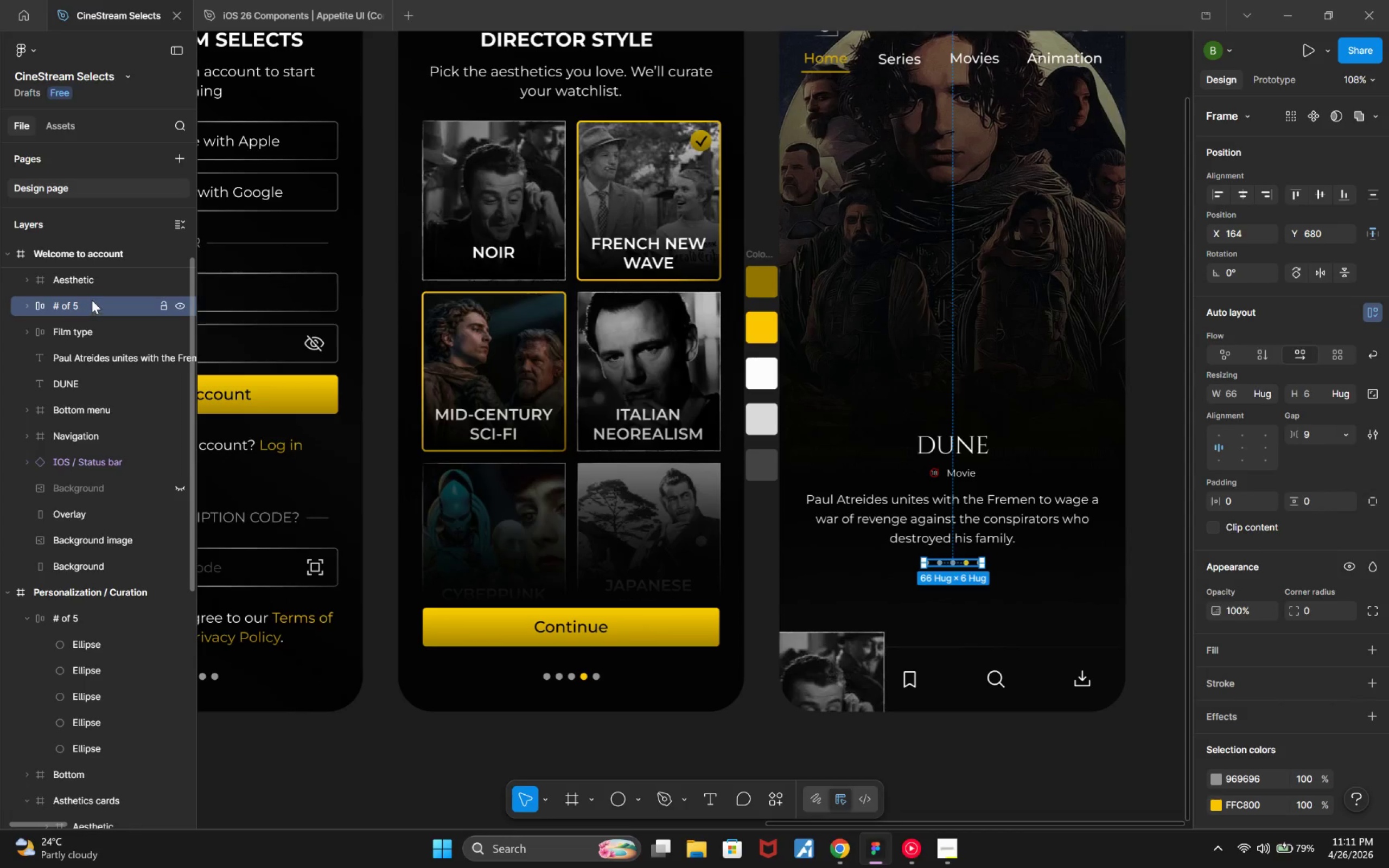 
scroll: coordinate [92, 314], scroll_direction: up, amount: 2.0
 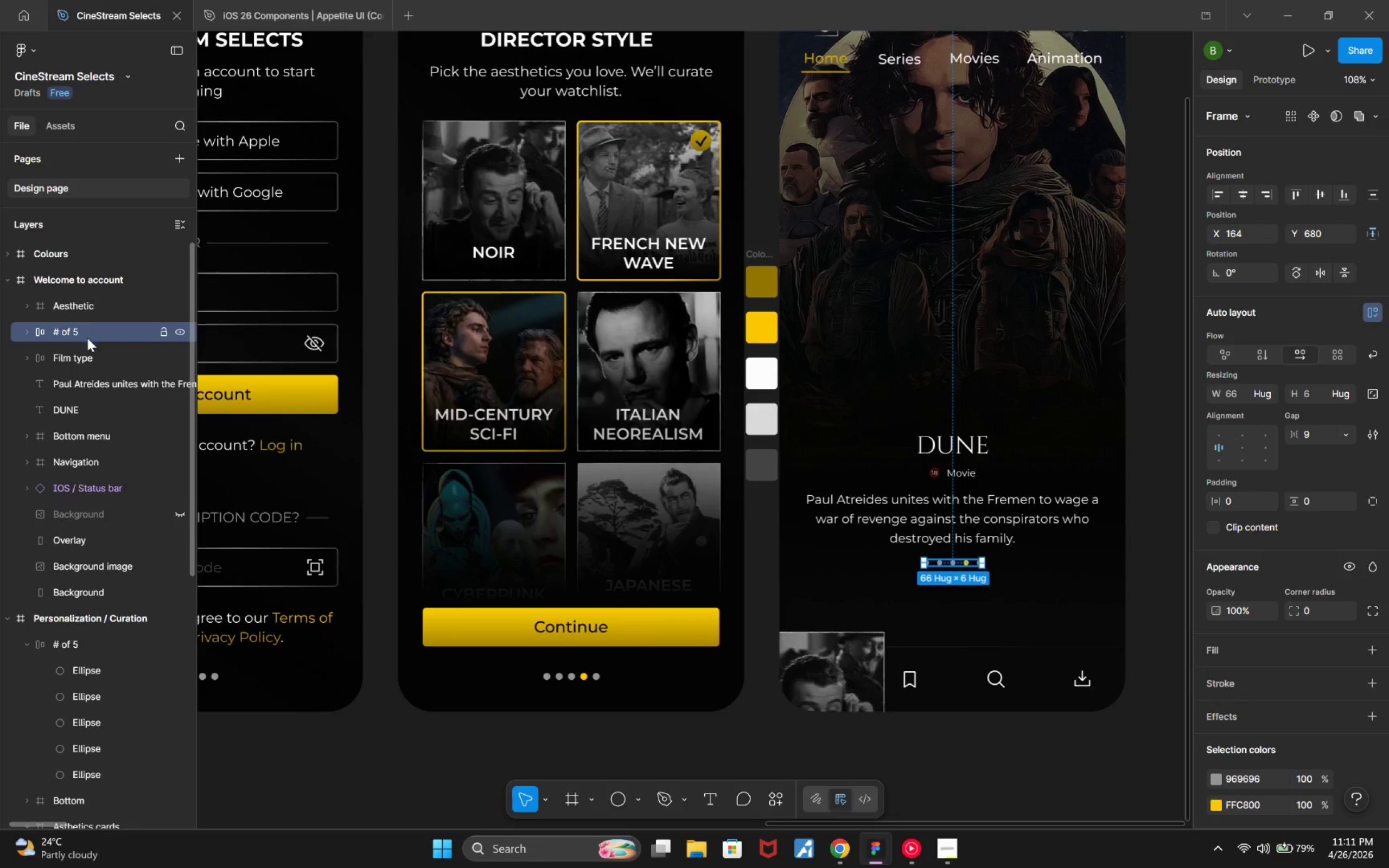 
left_click([87, 338])
 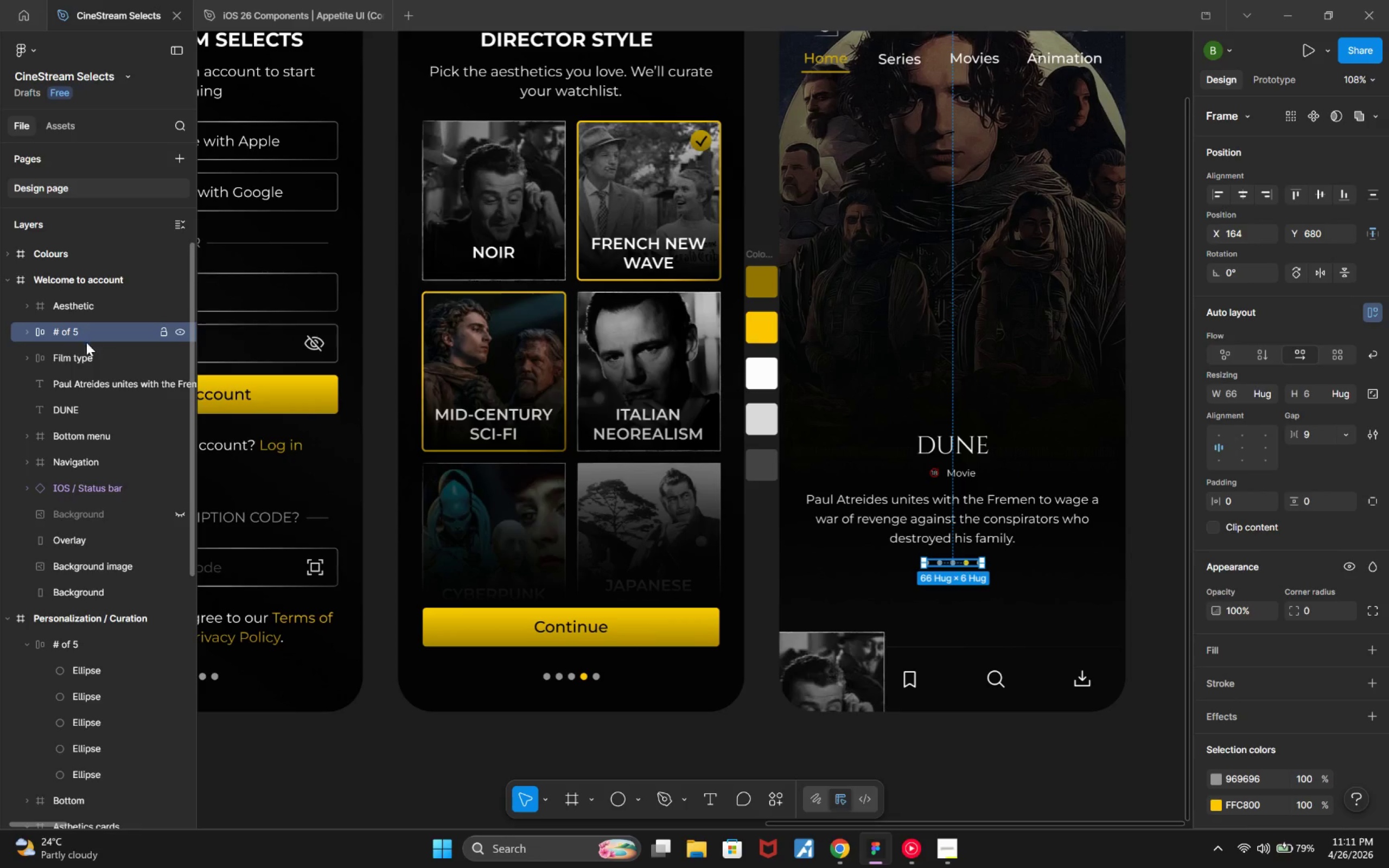 
hold_key(key=ControlLeft, duration=4.47)
left_click([84, 359])
 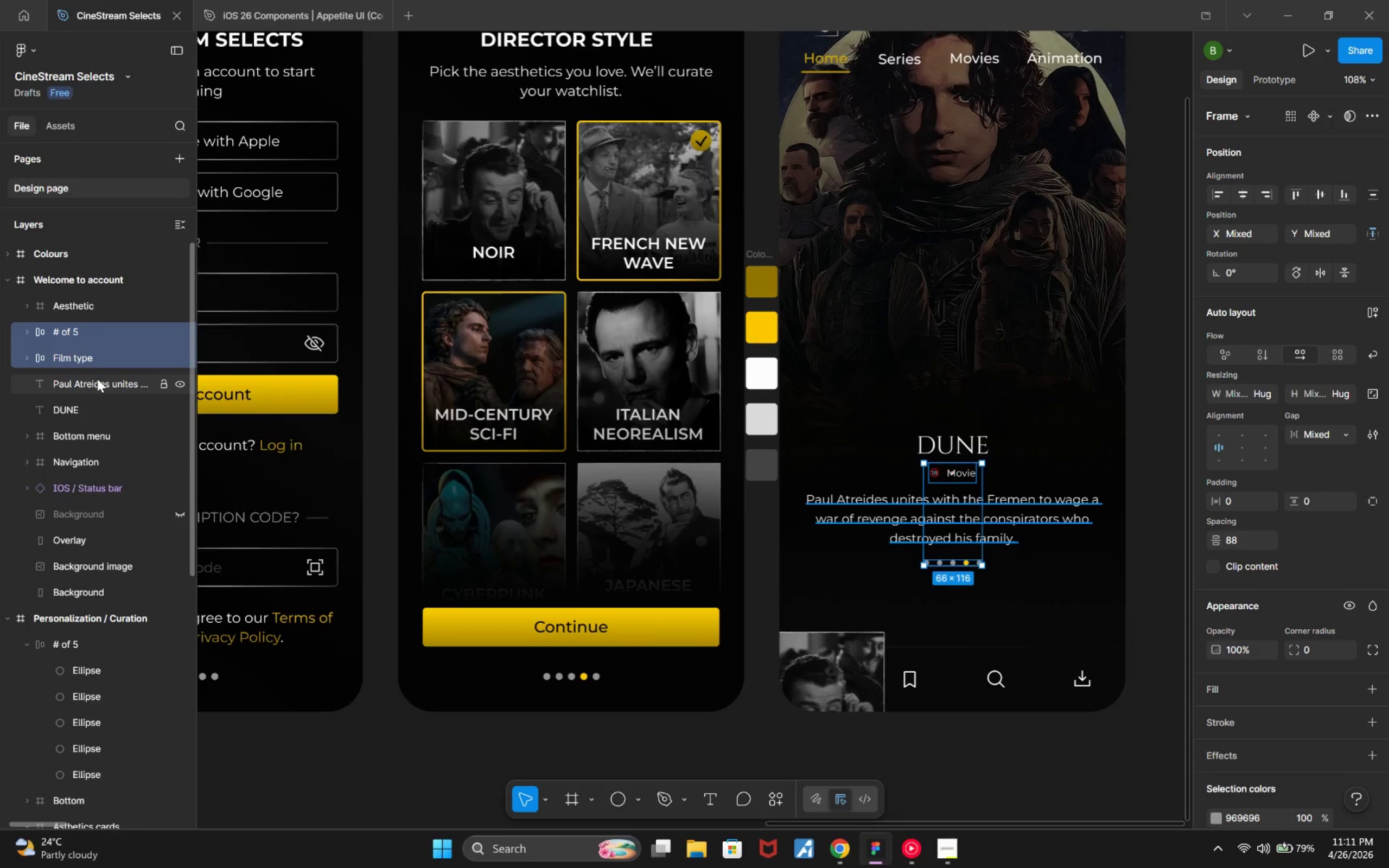 
left_click([97, 379])
 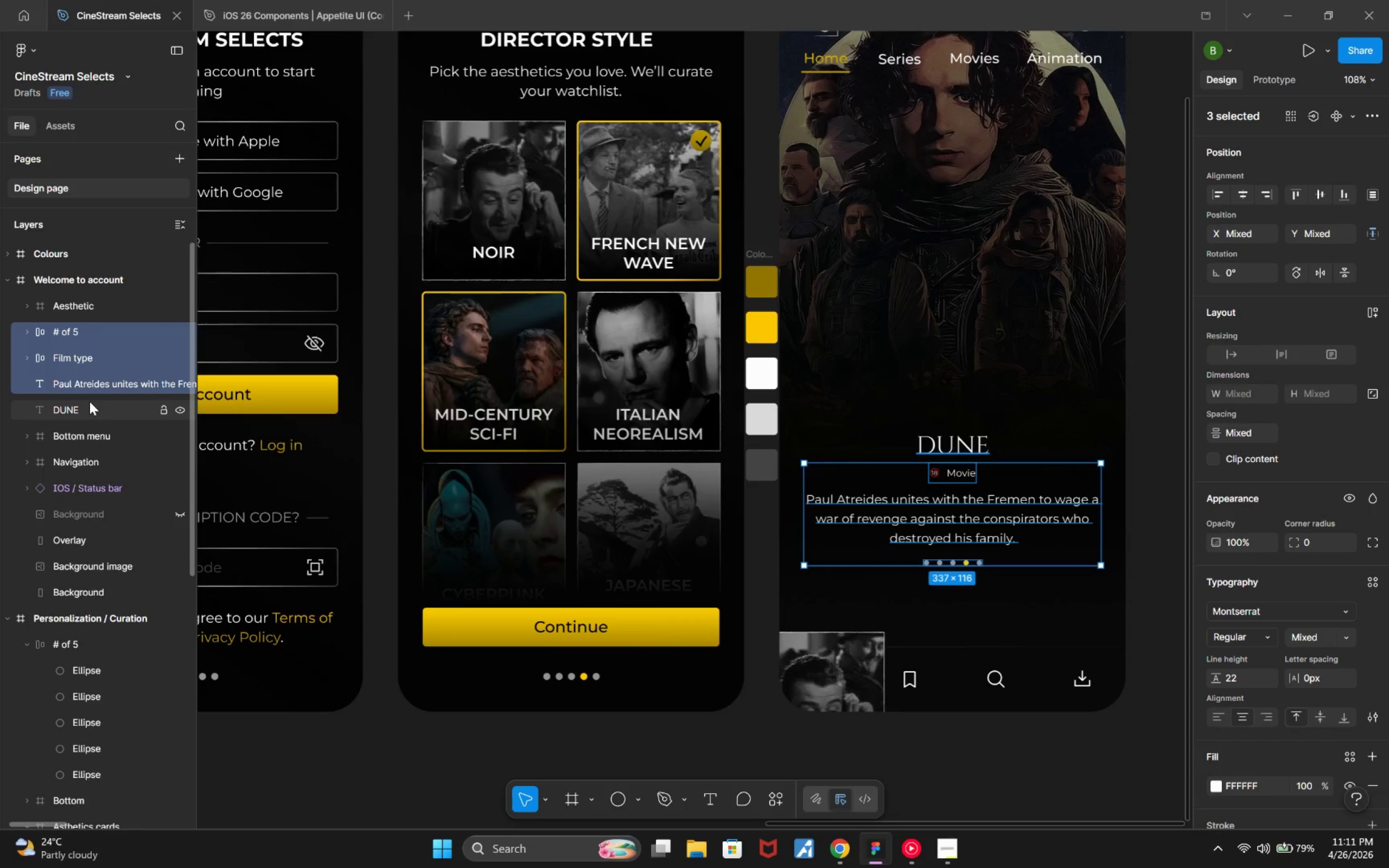 
left_click([90, 401])
 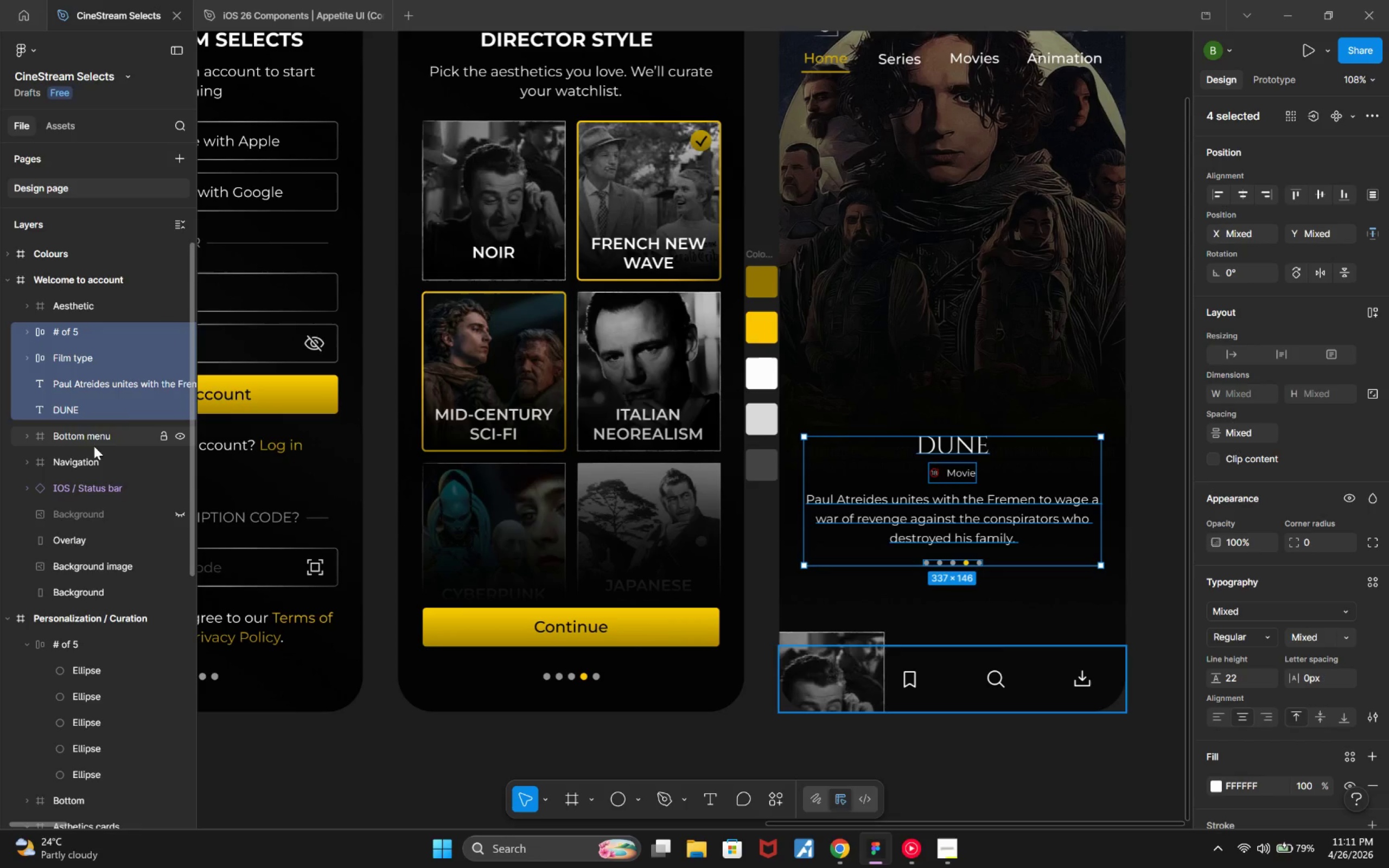 
mouse_move([101, 455])
 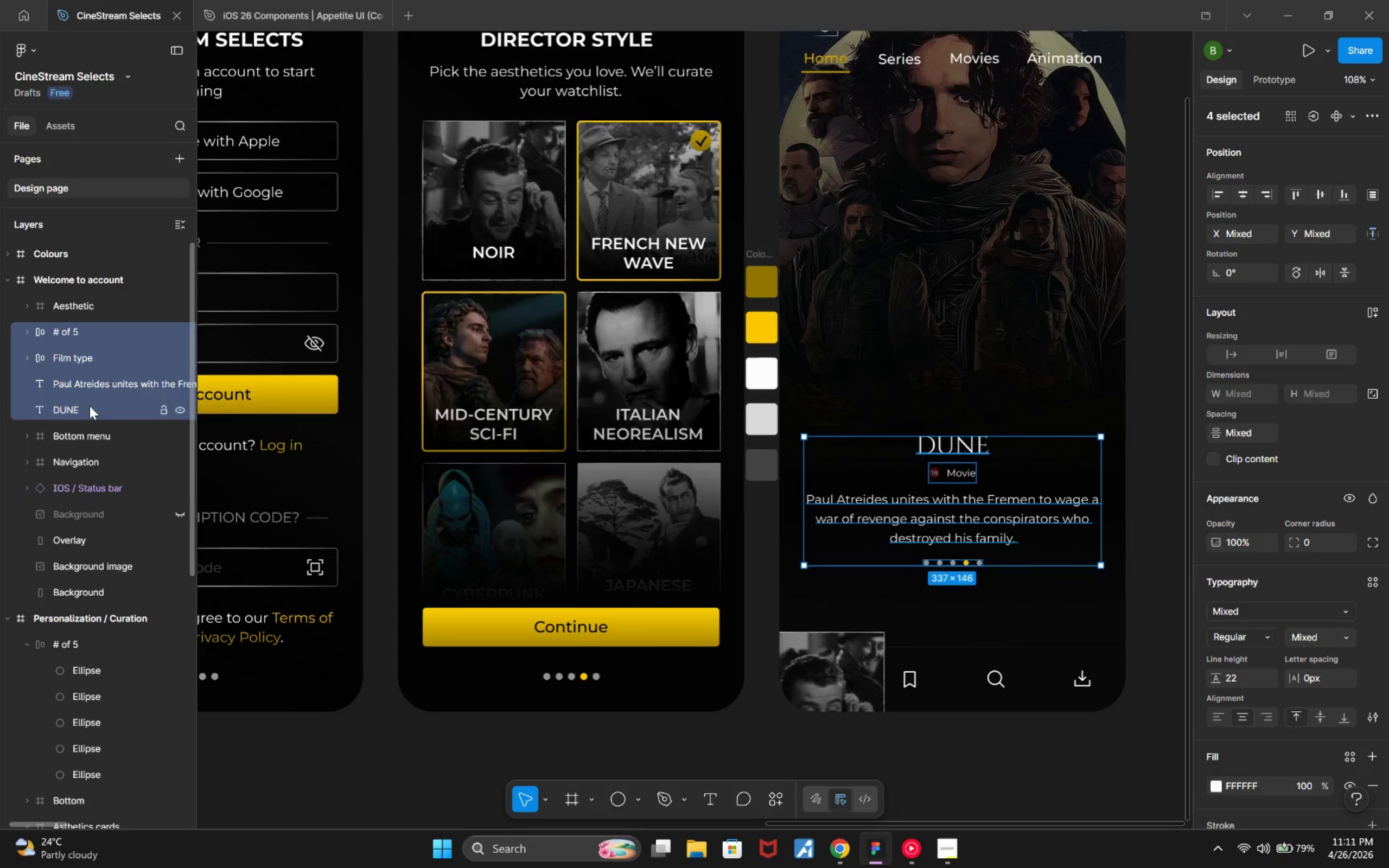 
key(Alt+Control+G)
 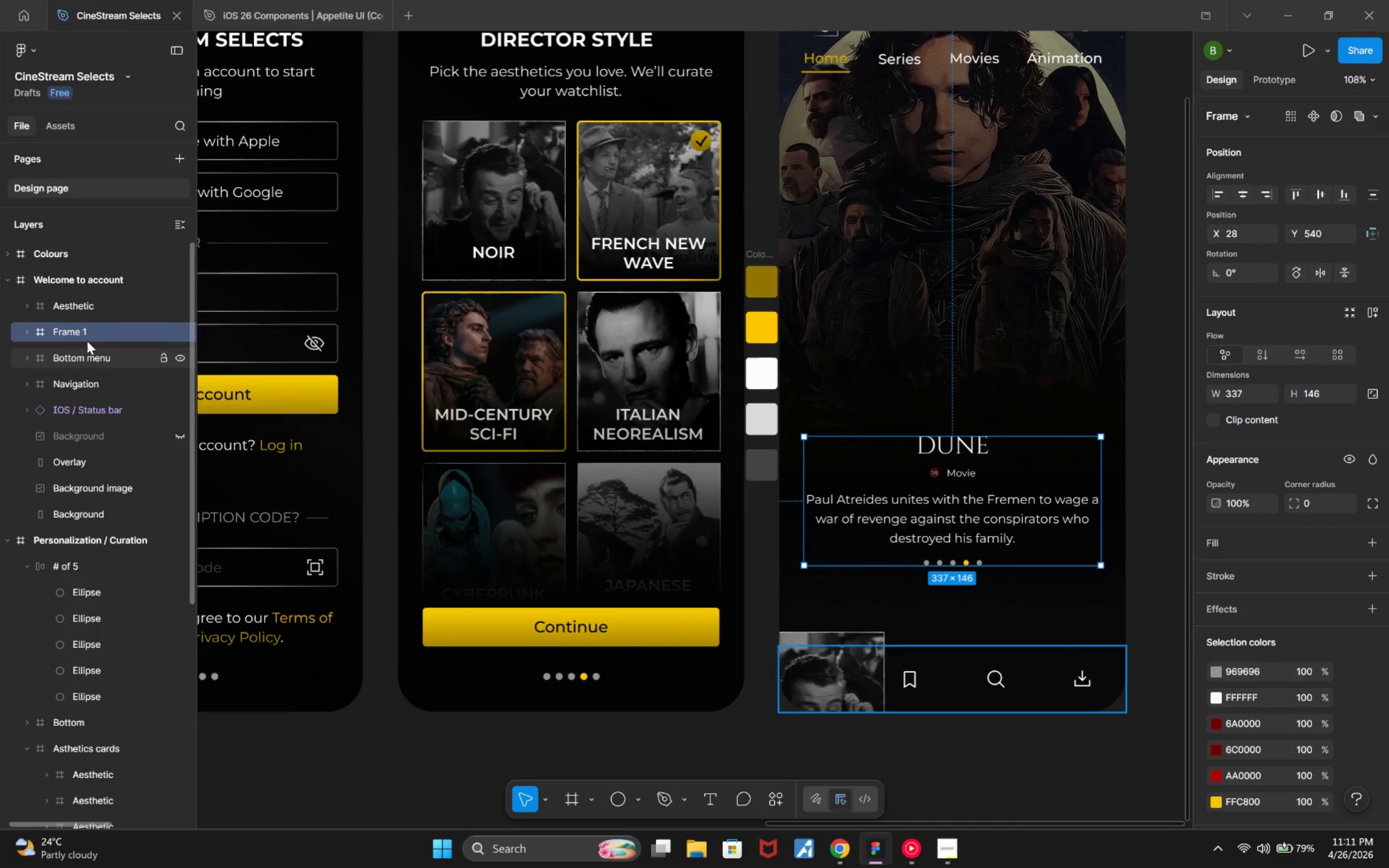 
double_click([85, 333])
 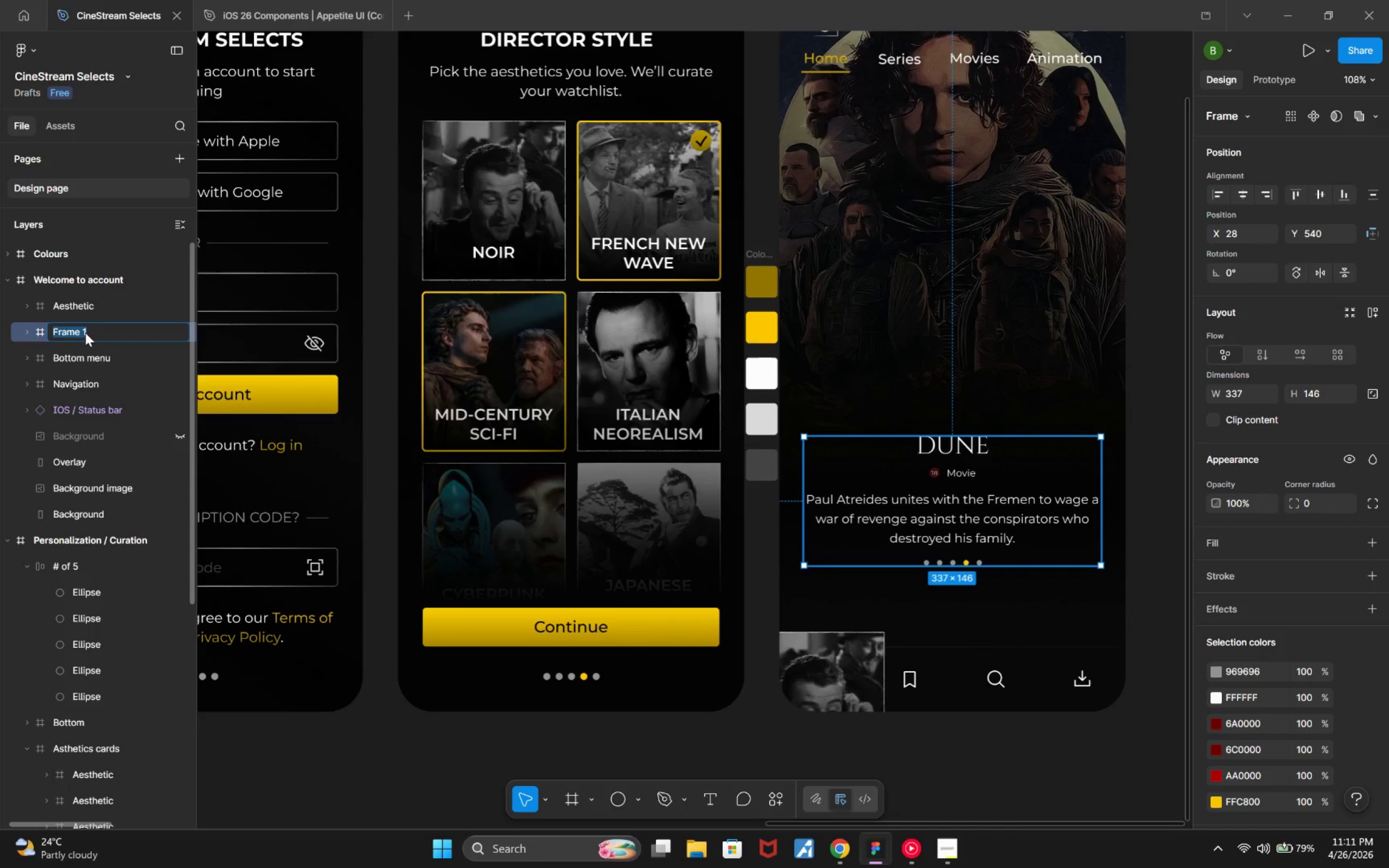 
wait(11.6)
 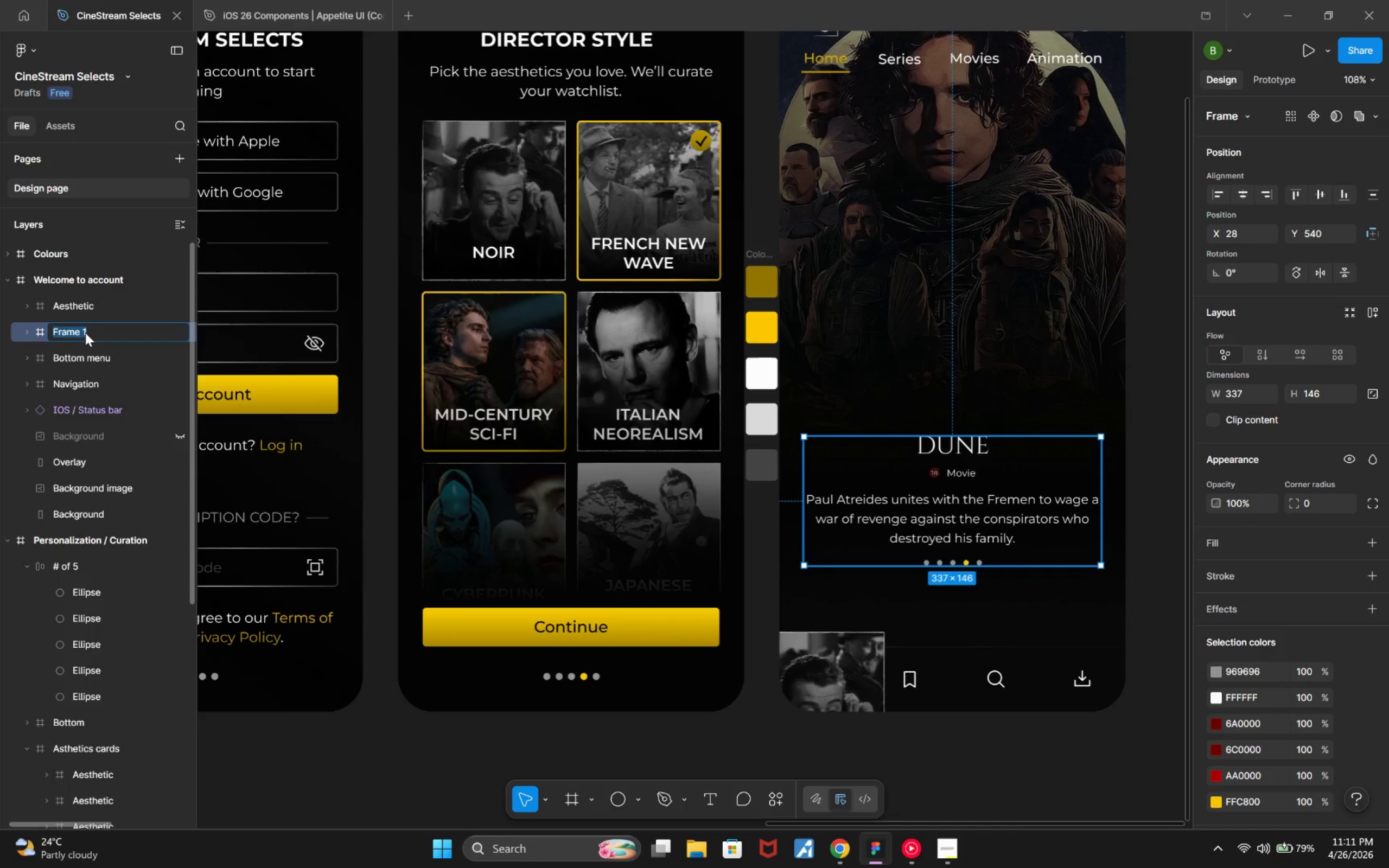 
hold_key(key=ShiftLeft, duration=3.98)
 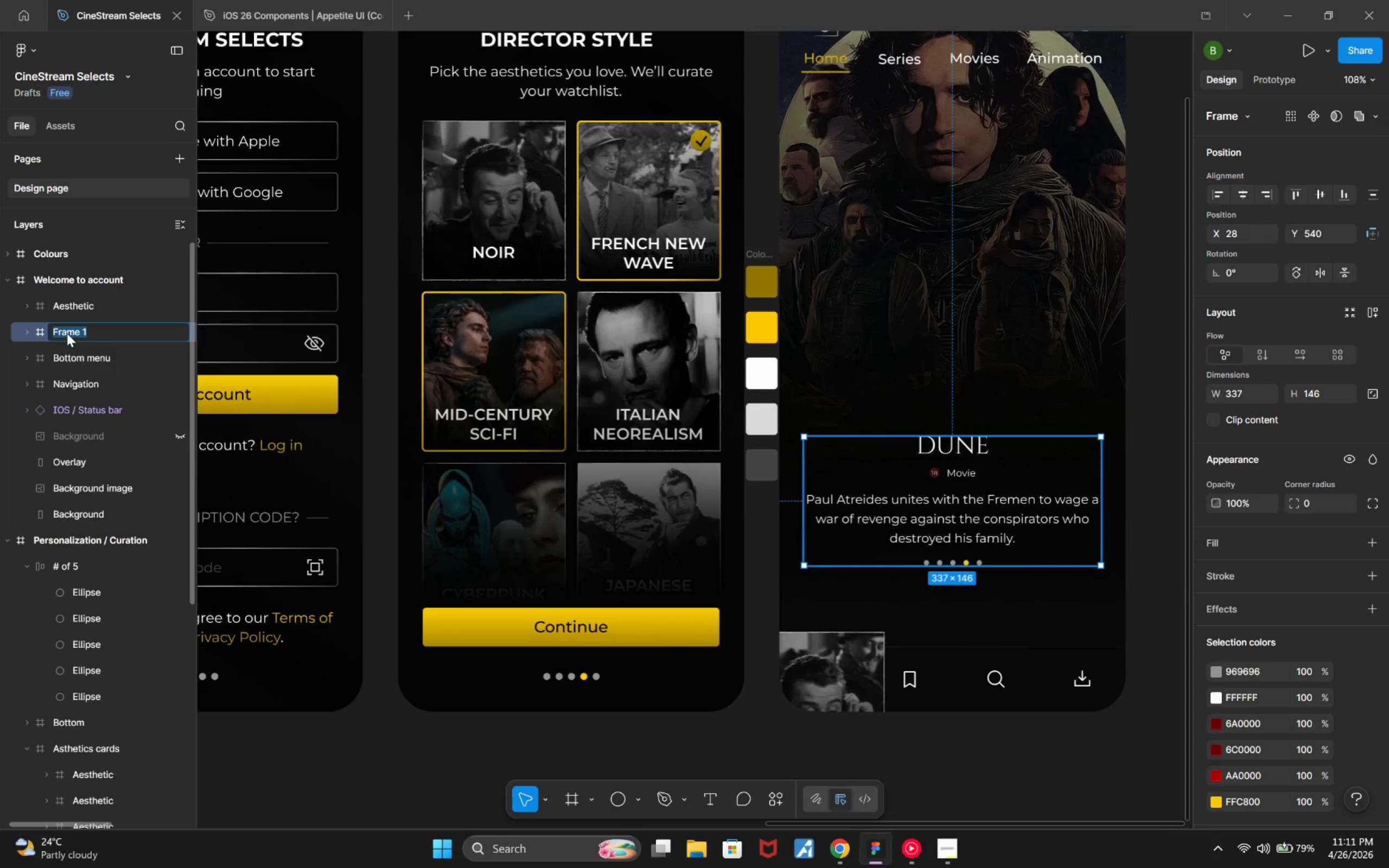 
wait(7.29)
 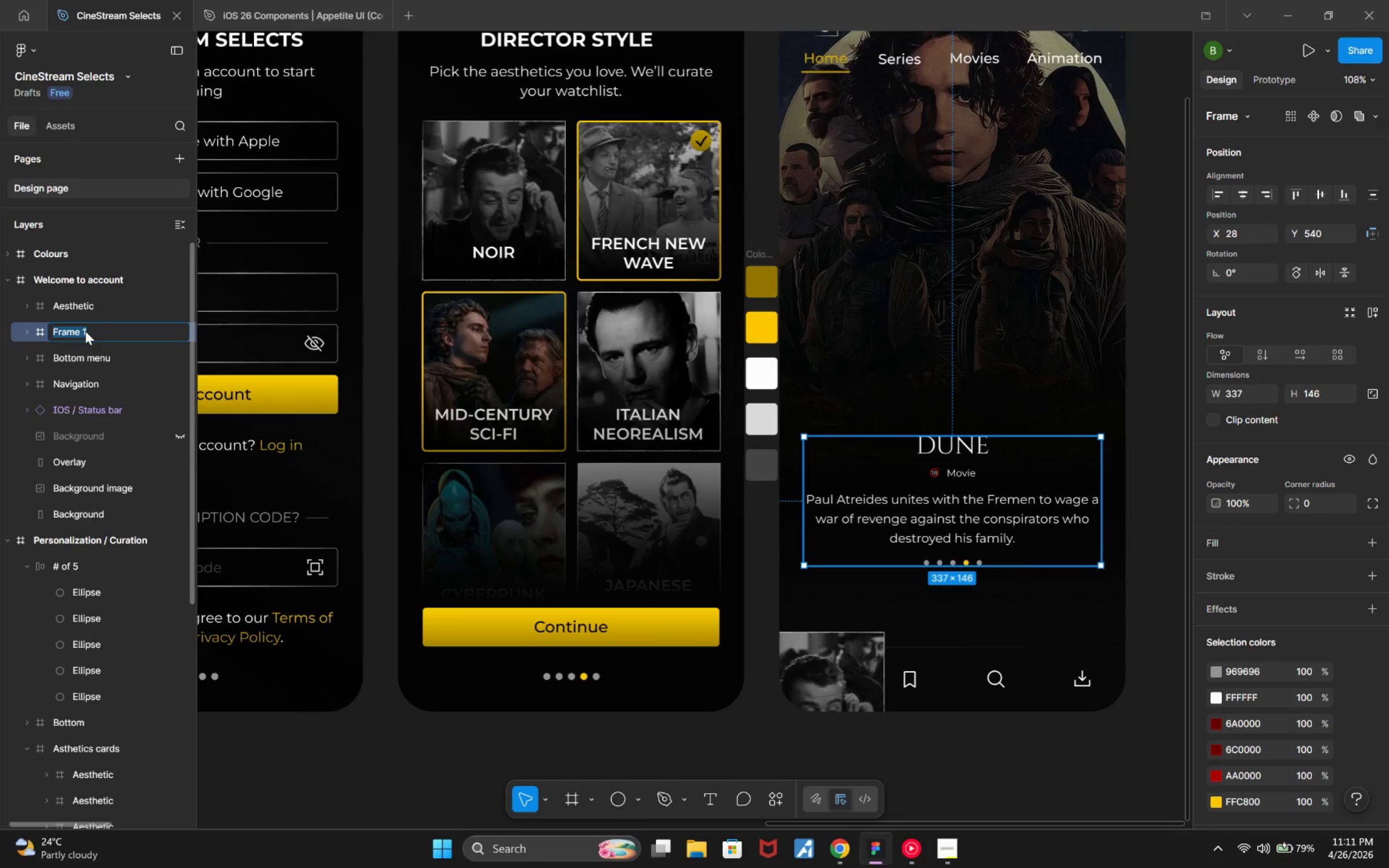 
key(Escape)
 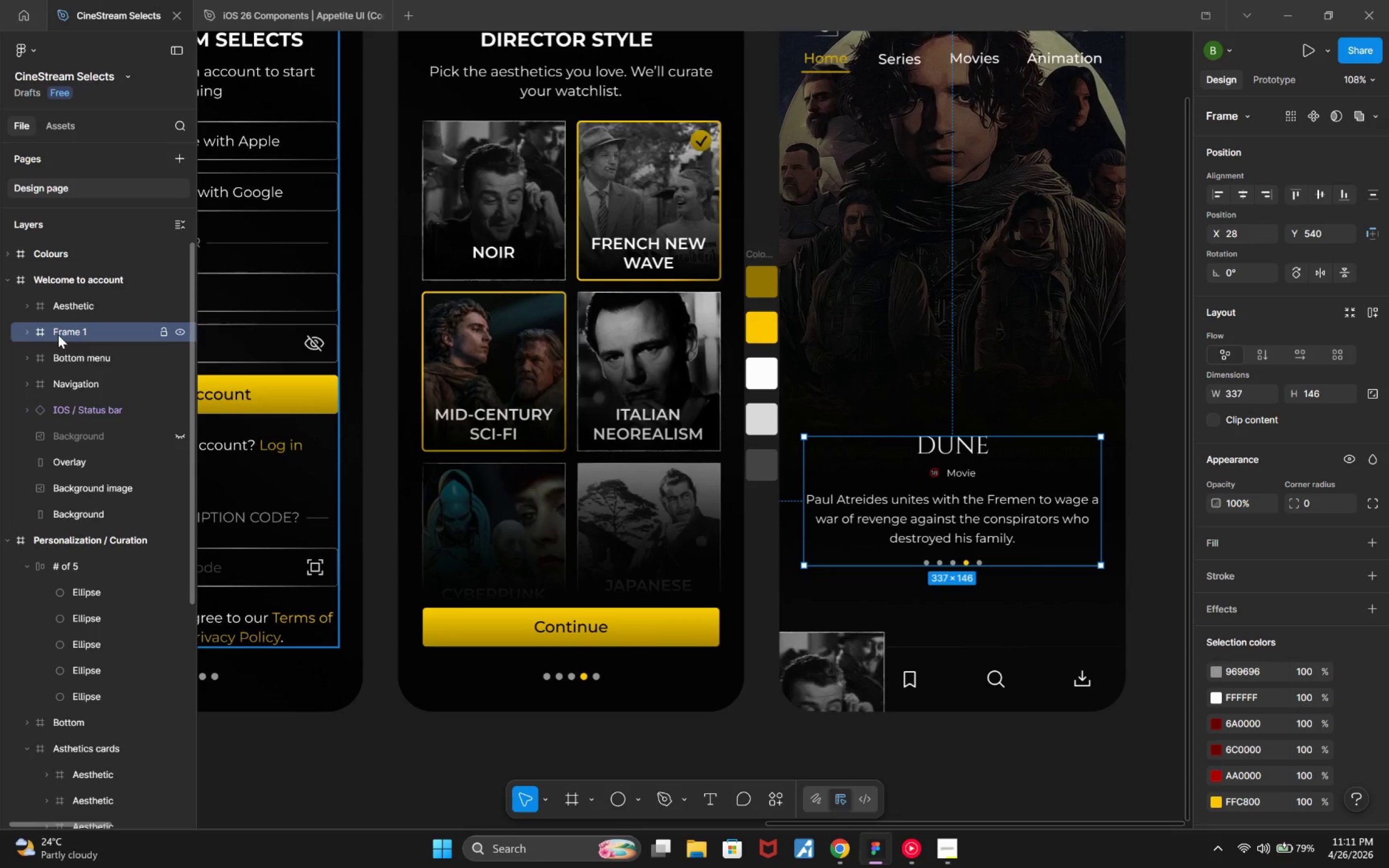 
key(Control+Z)
 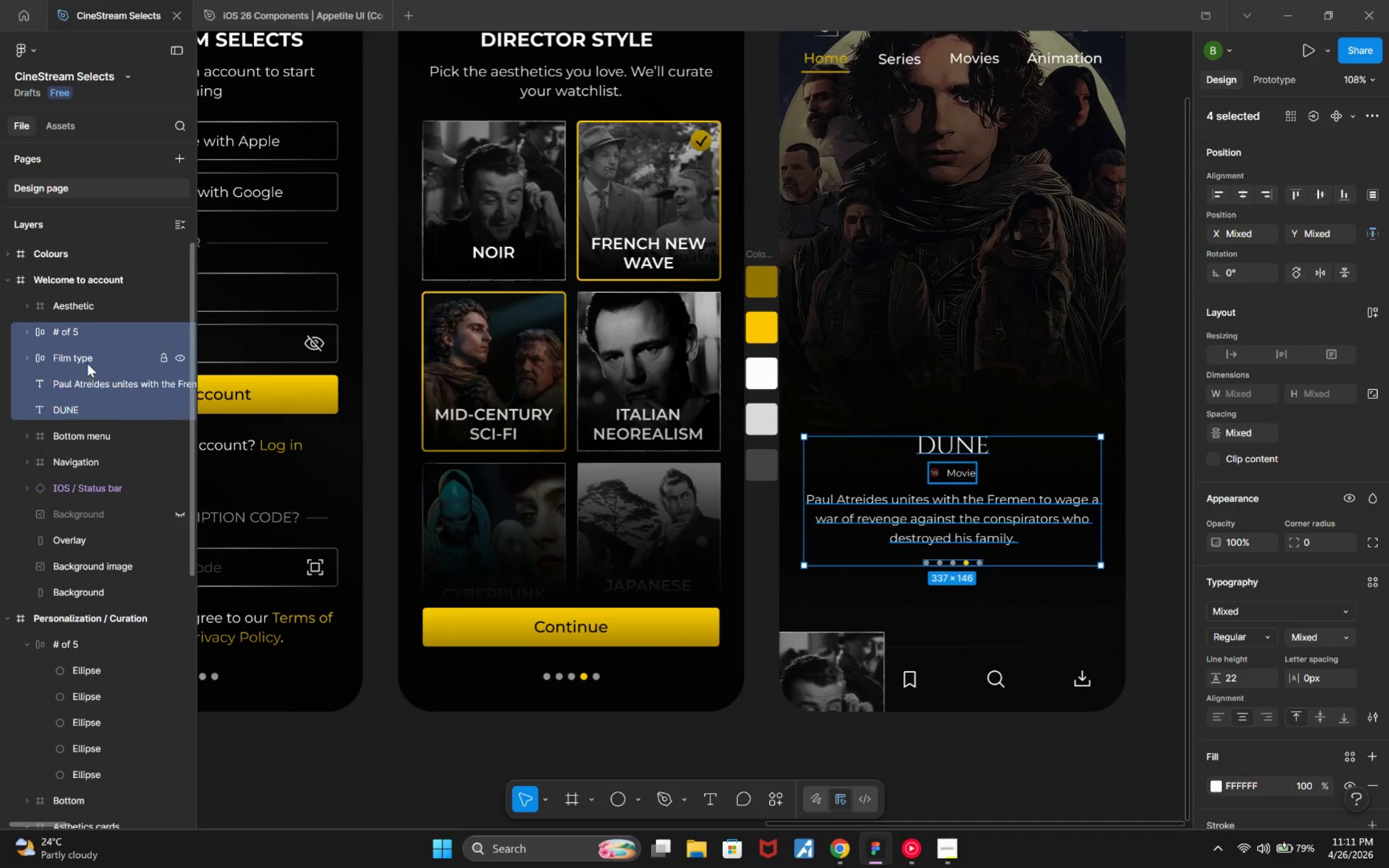 
hold_key(key=ControlLeft, duration=0.85)
left_click([80, 337])
 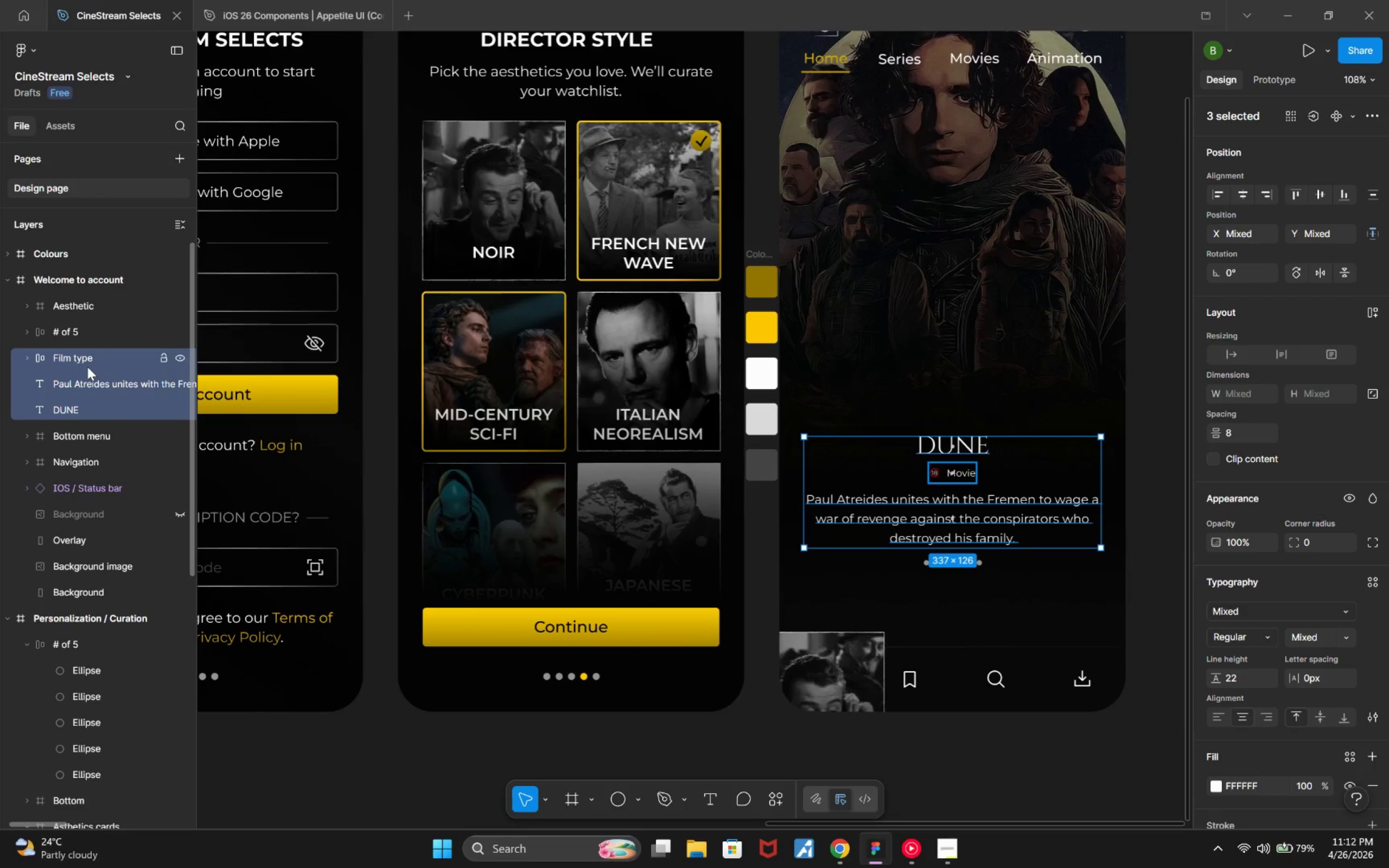 
key(Alt+Control+G)
 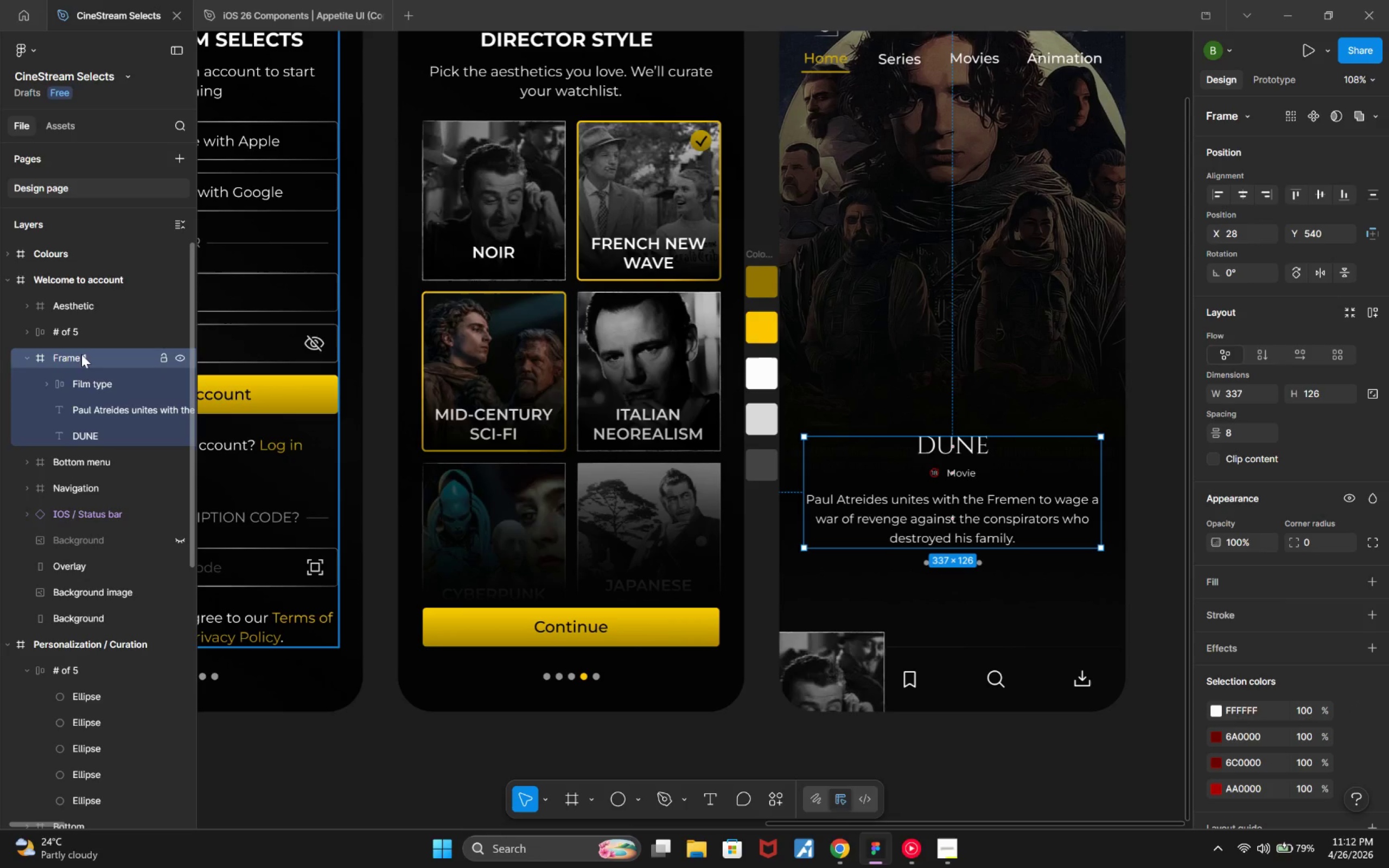 
left_click([80, 350])
 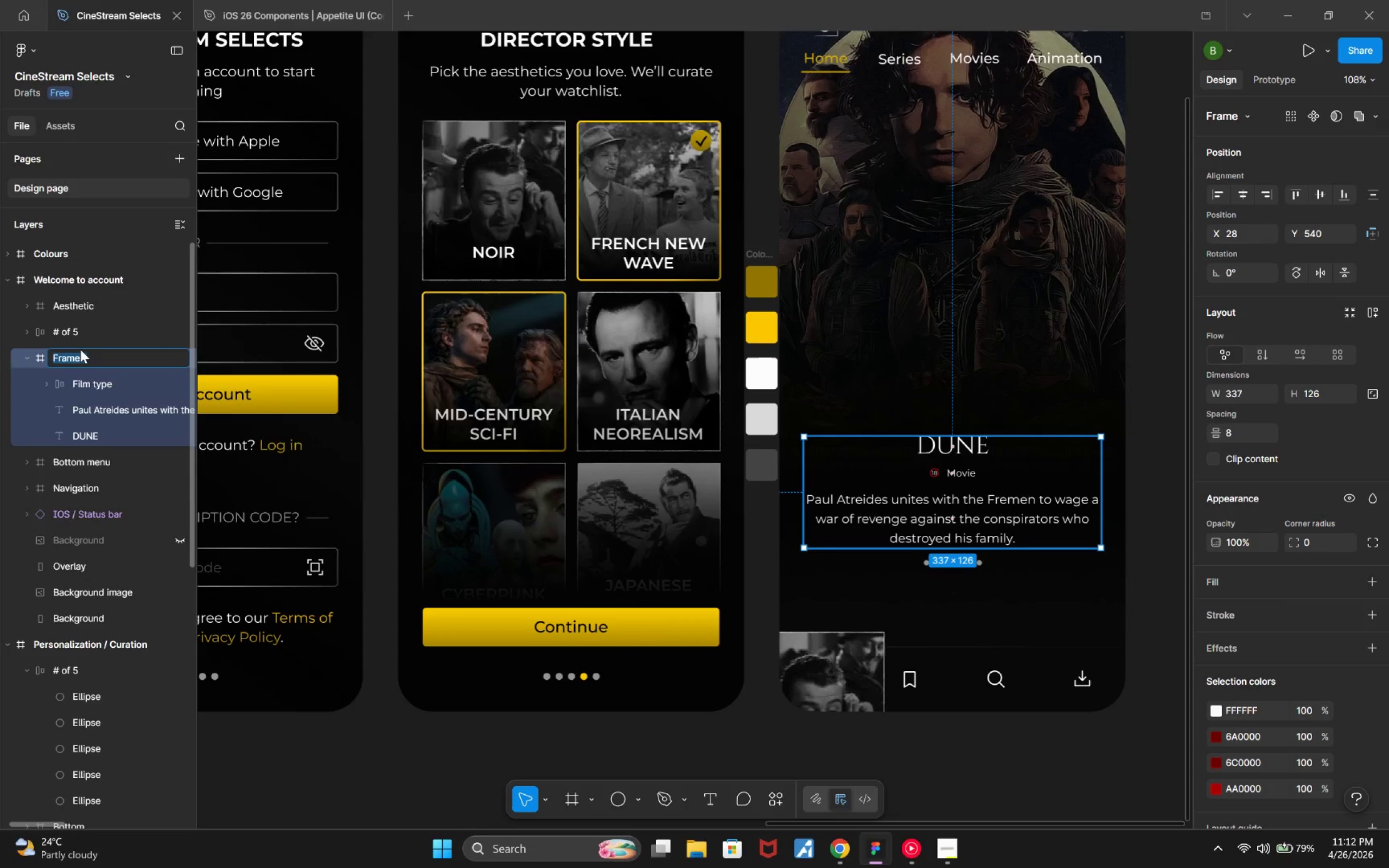 
hold_key(key=ShiftLeft, duration=0.66)
 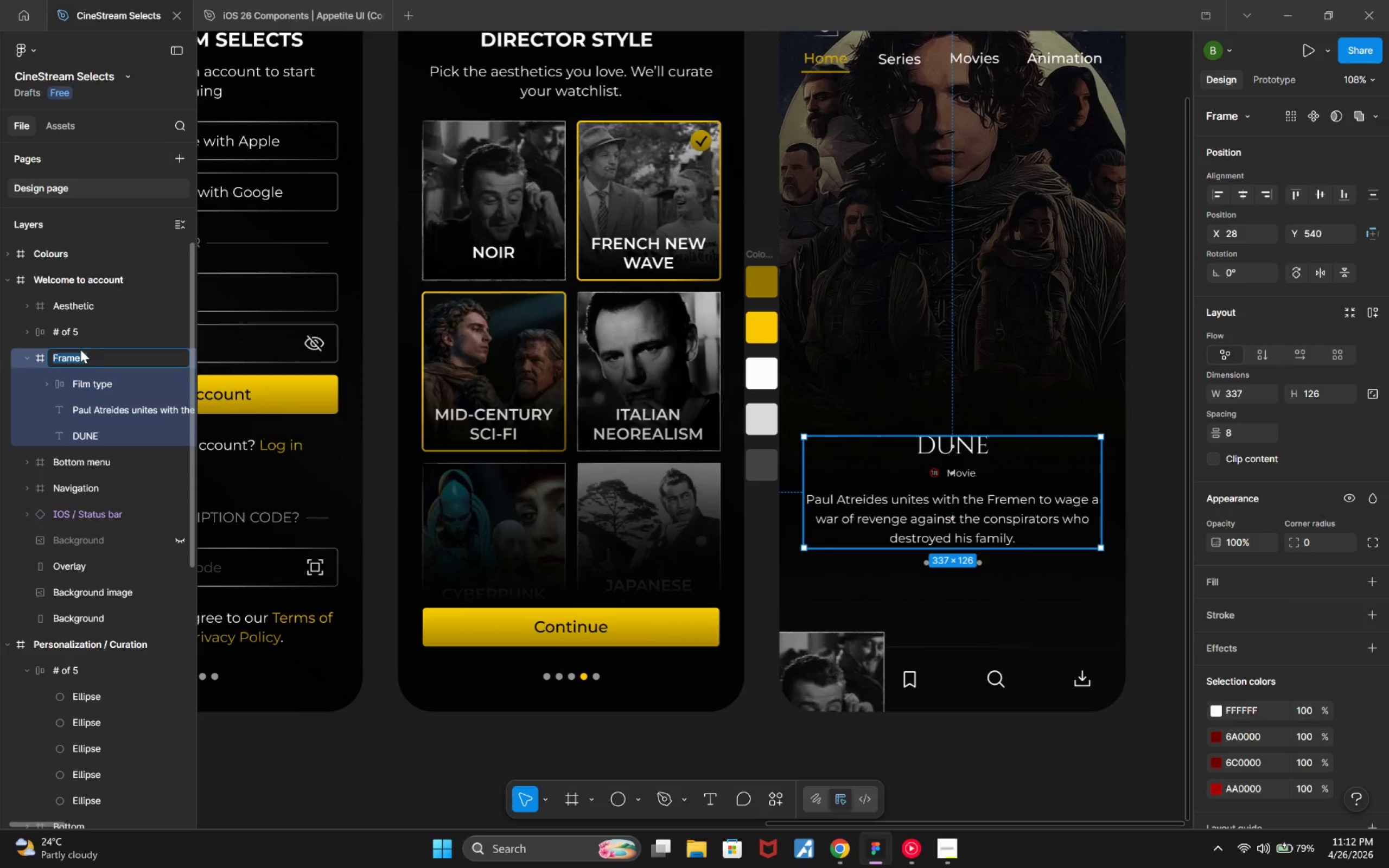 
type(Preview text)
 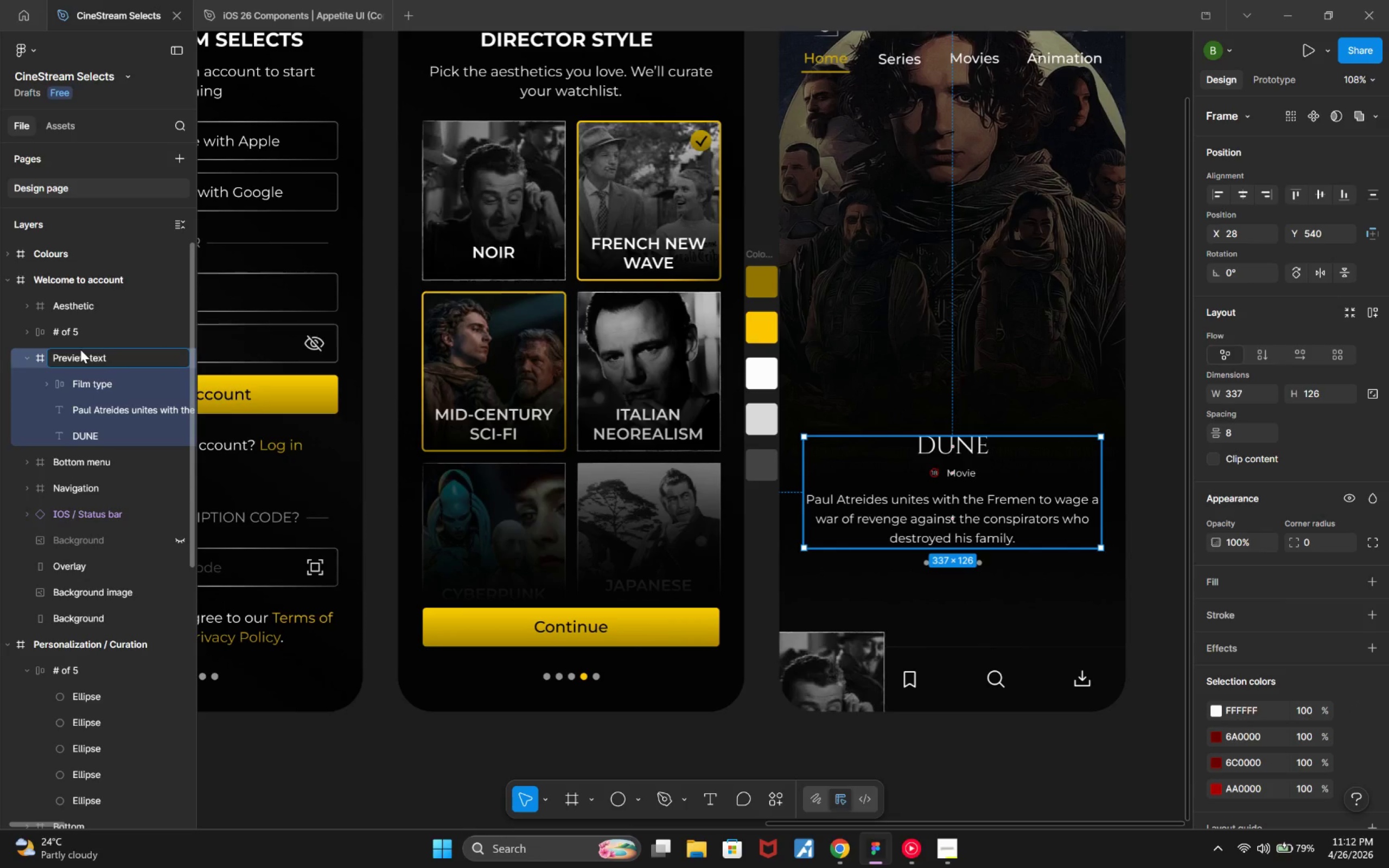 
key(Enter)
 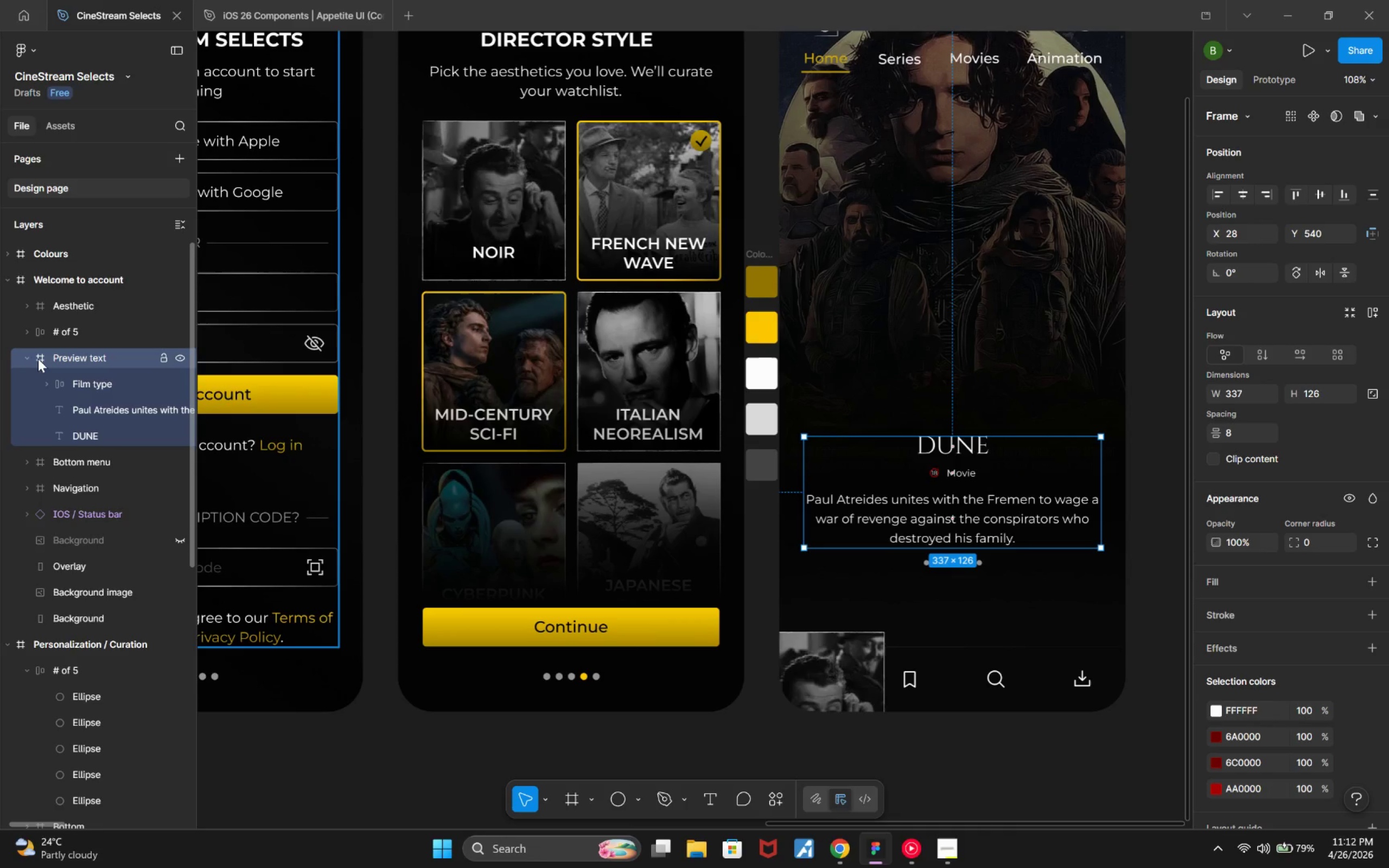 
left_click([29, 359])
 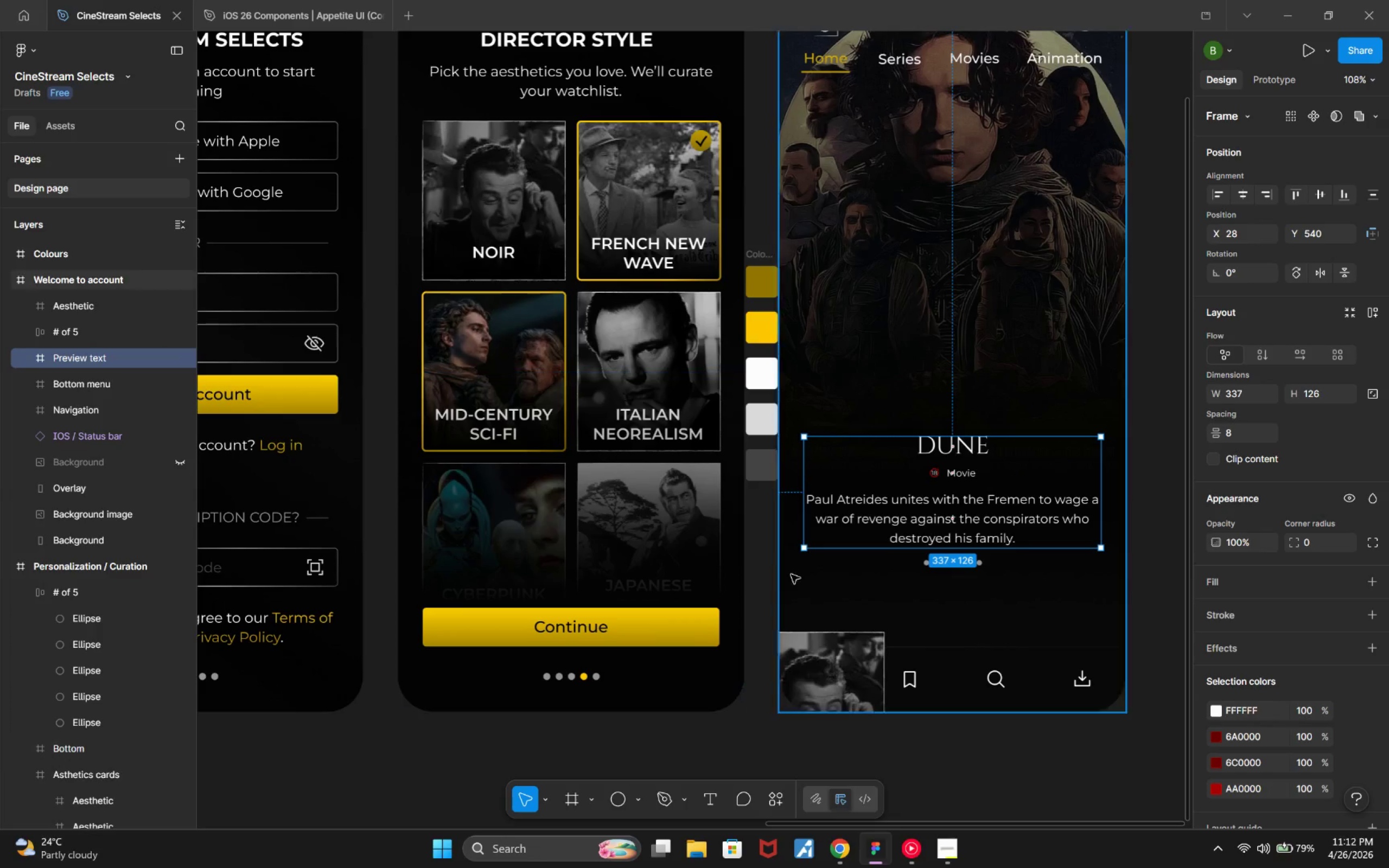 
left_click_drag(start_coordinate=[934, 502], to_coordinate=[931, 461])
 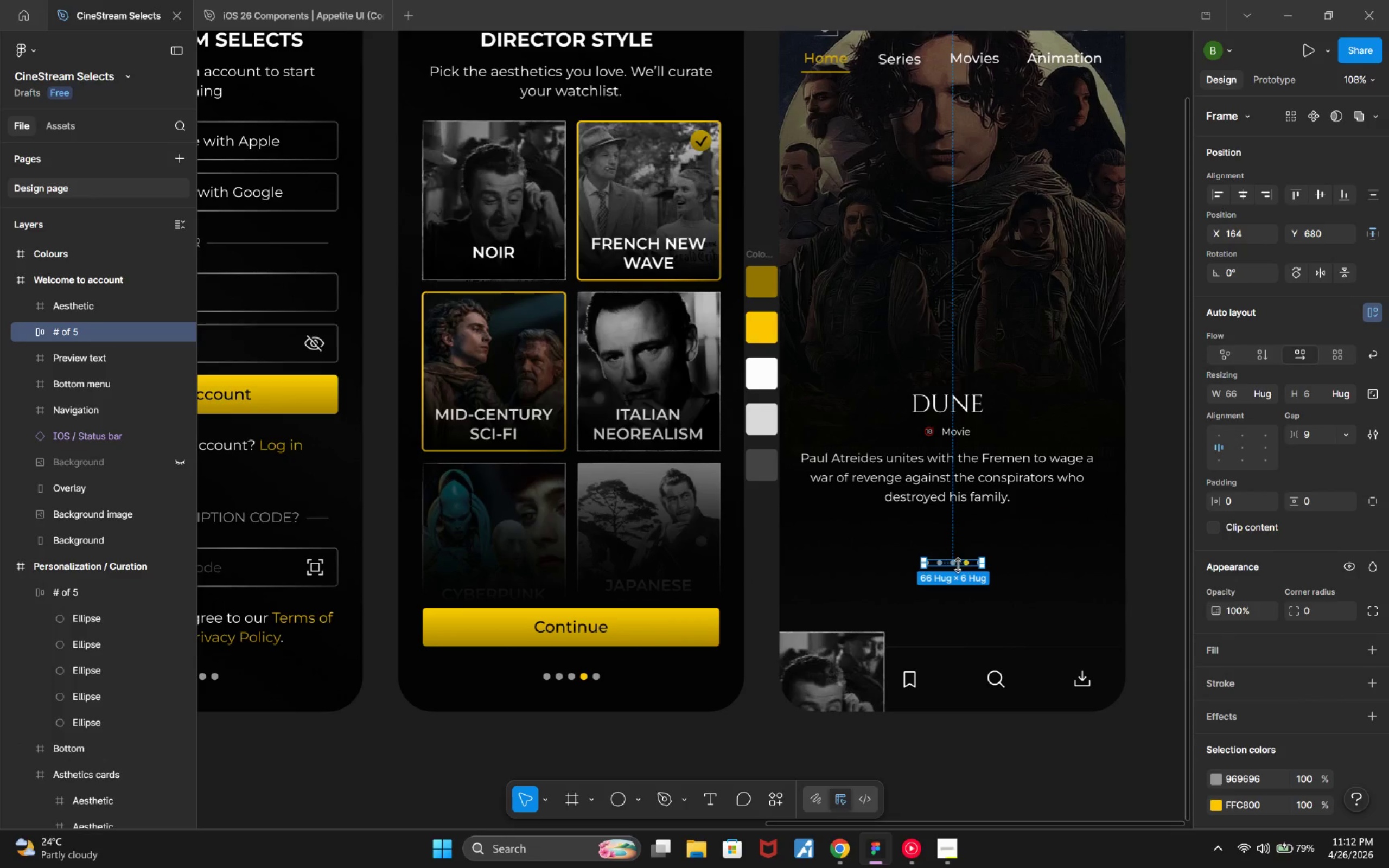 
left_click_drag(start_coordinate=[959, 564], to_coordinate=[953, 520])
 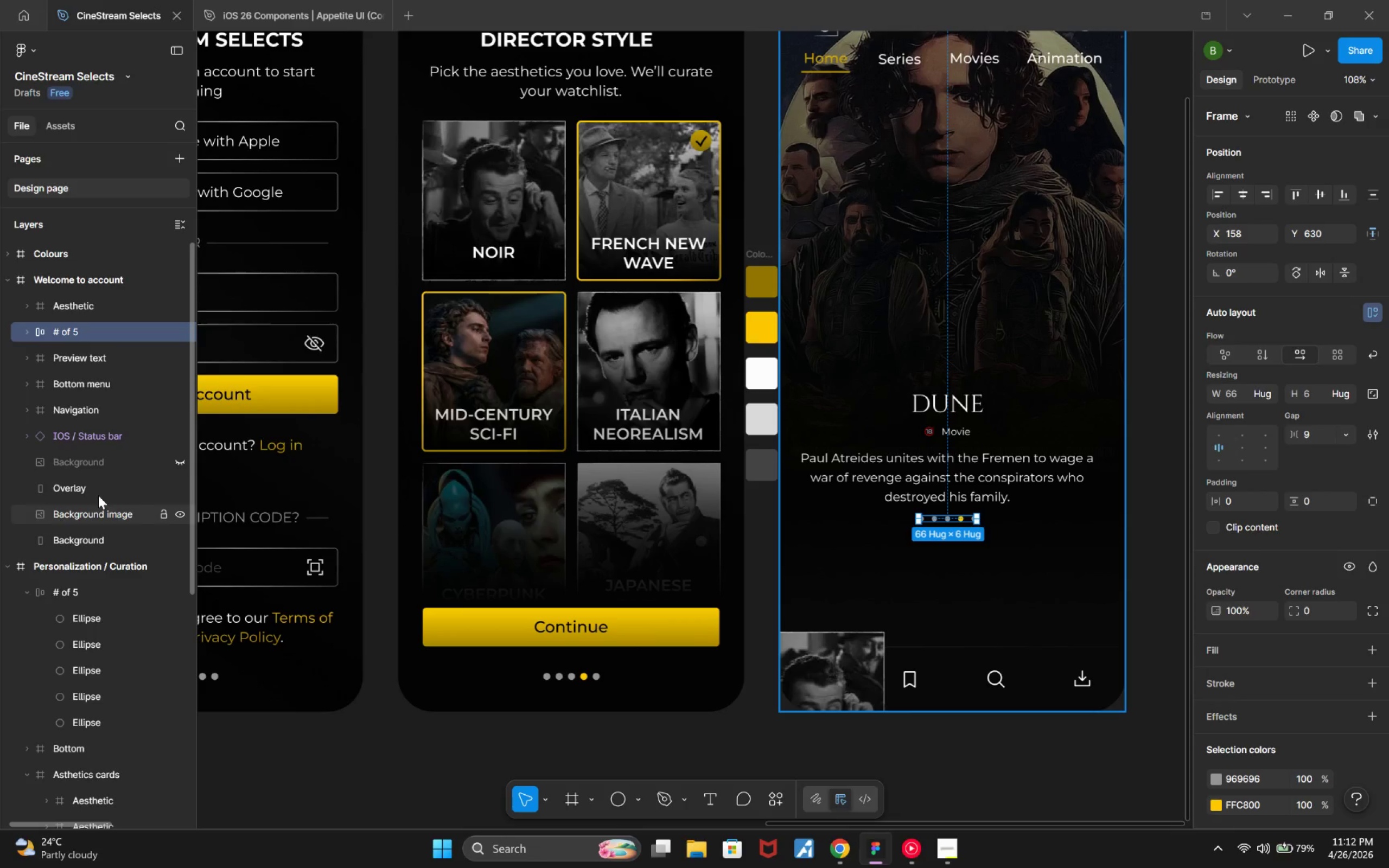 
left_click([136, 460])
 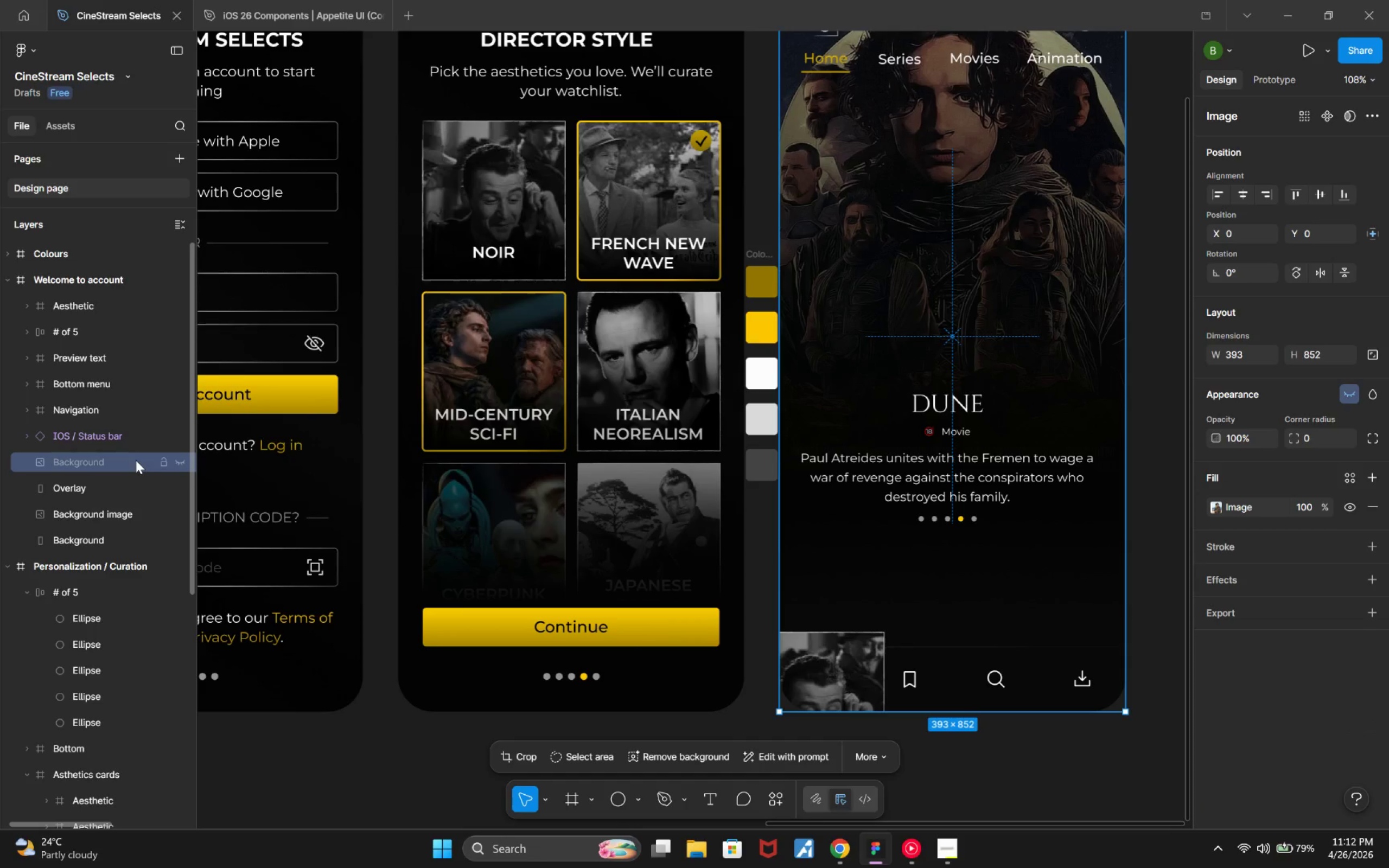 
key(Delete)
 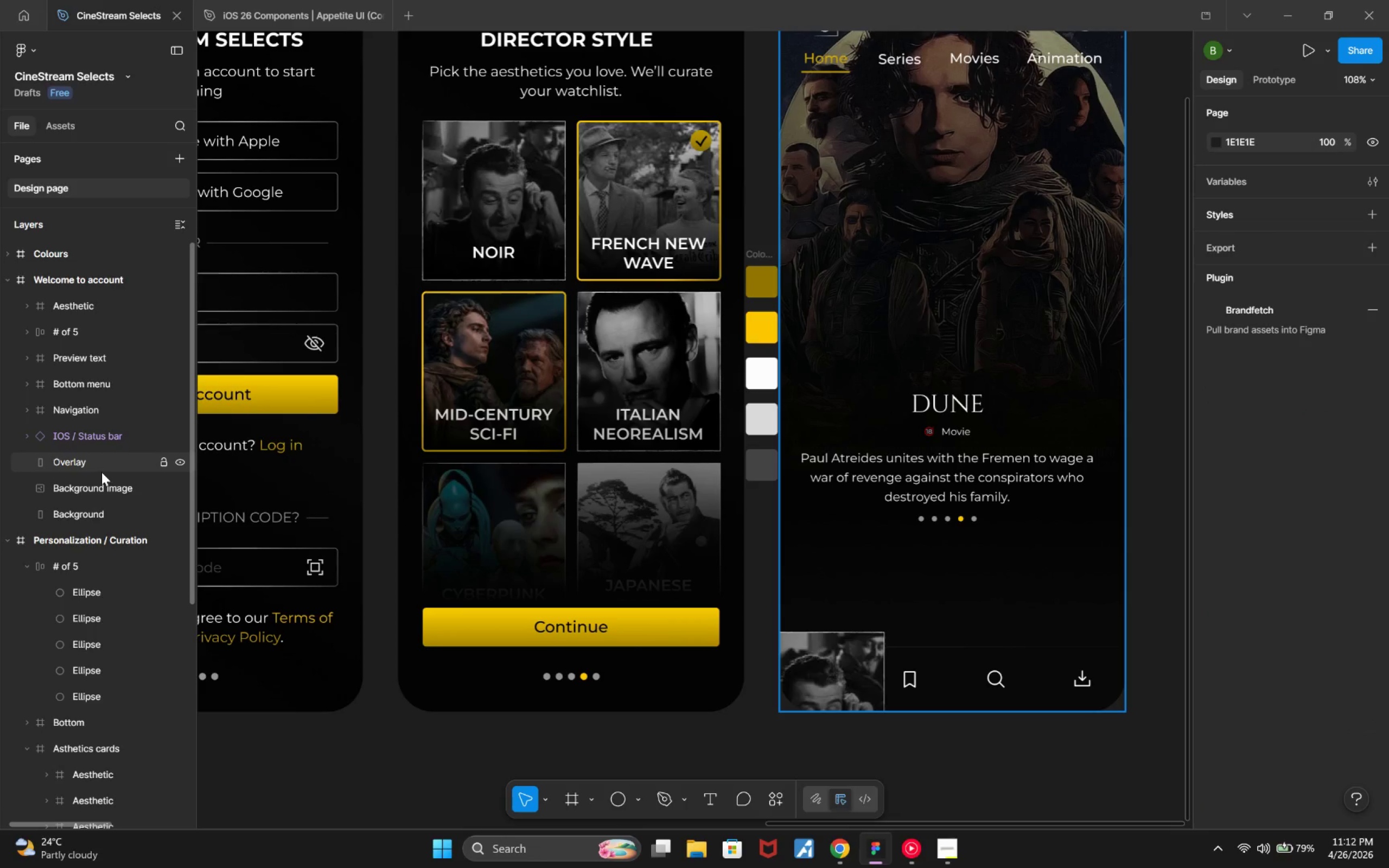 
left_click([101, 471])
 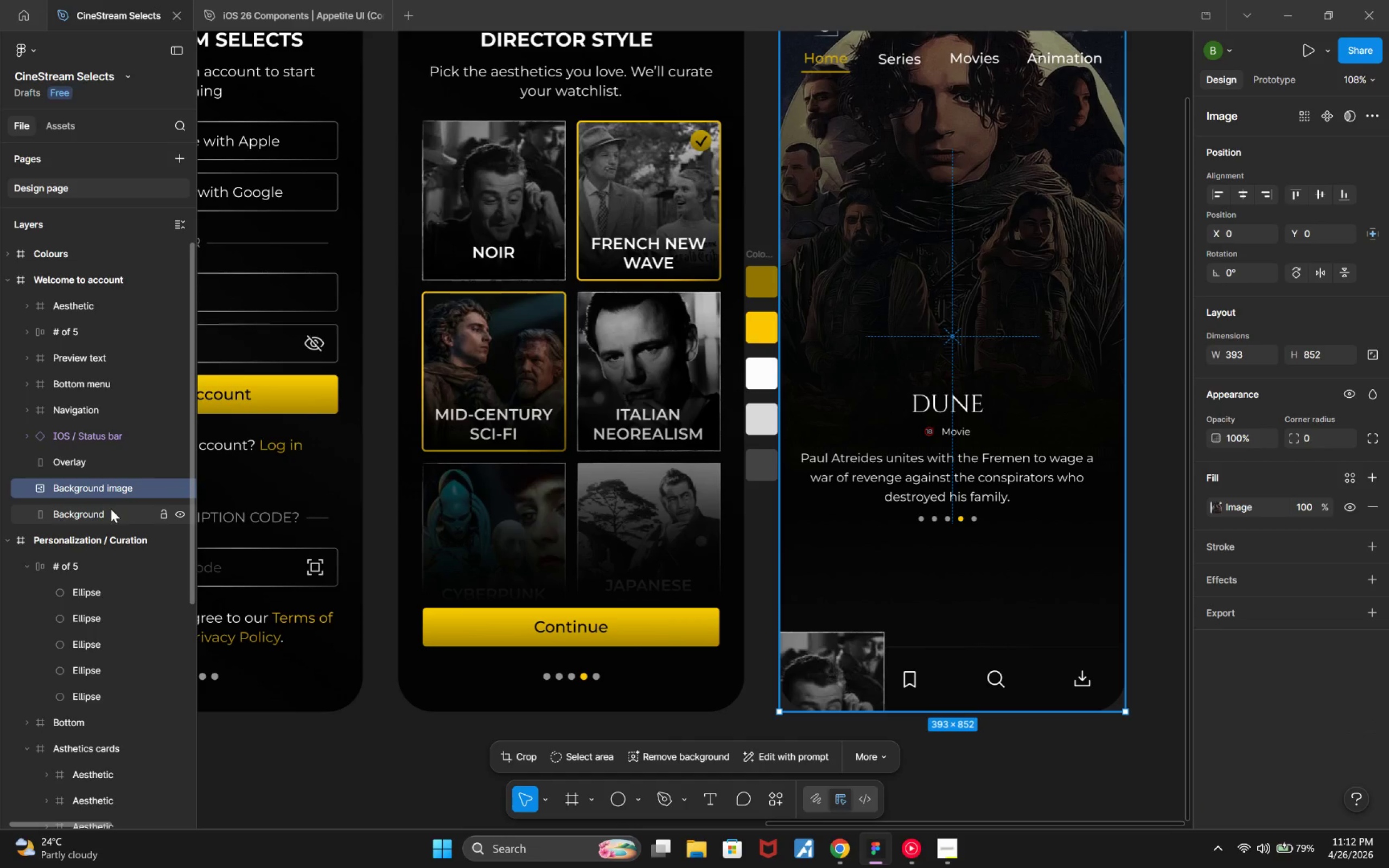 
left_click([112, 514])
 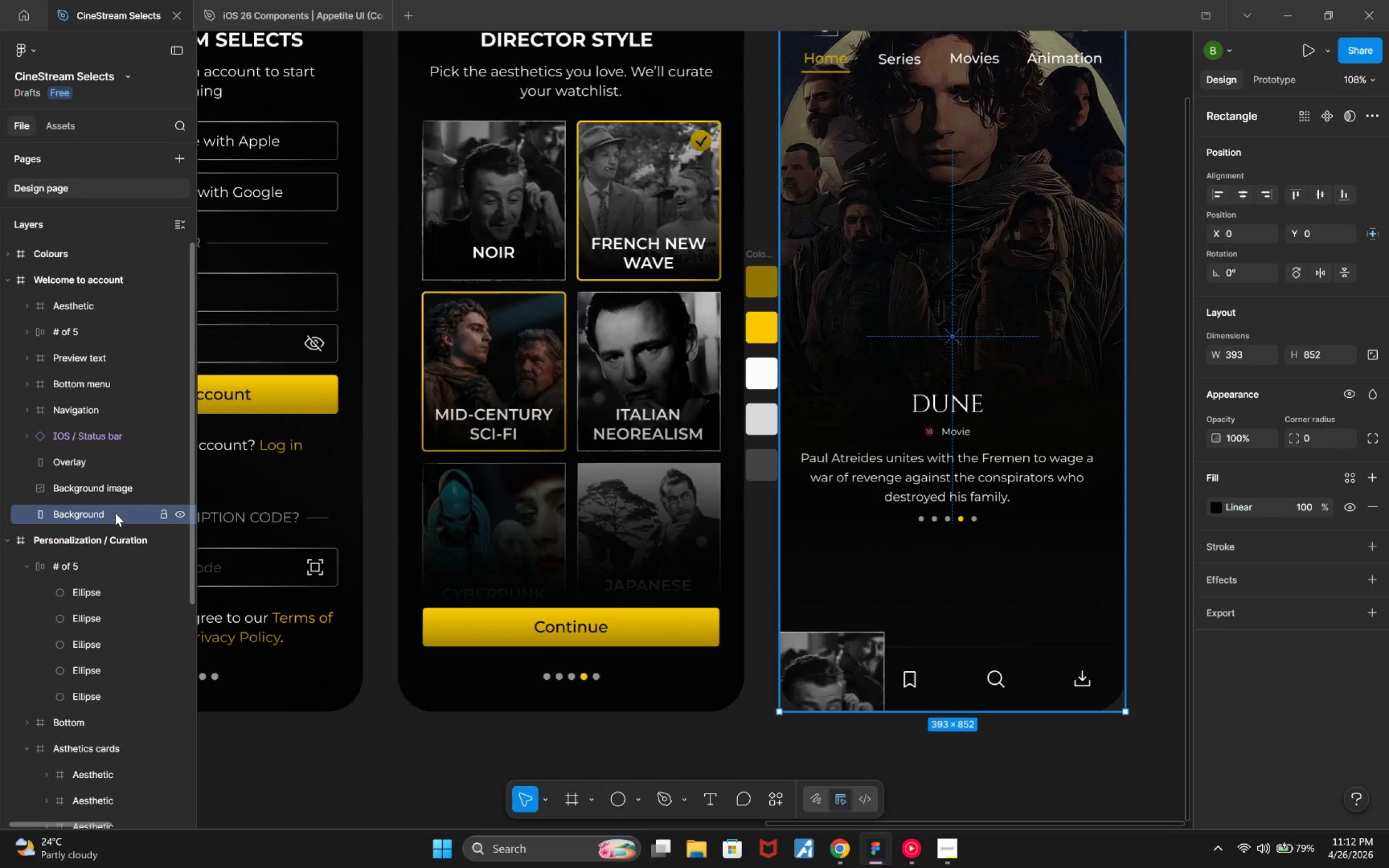 
left_click([110, 490])
 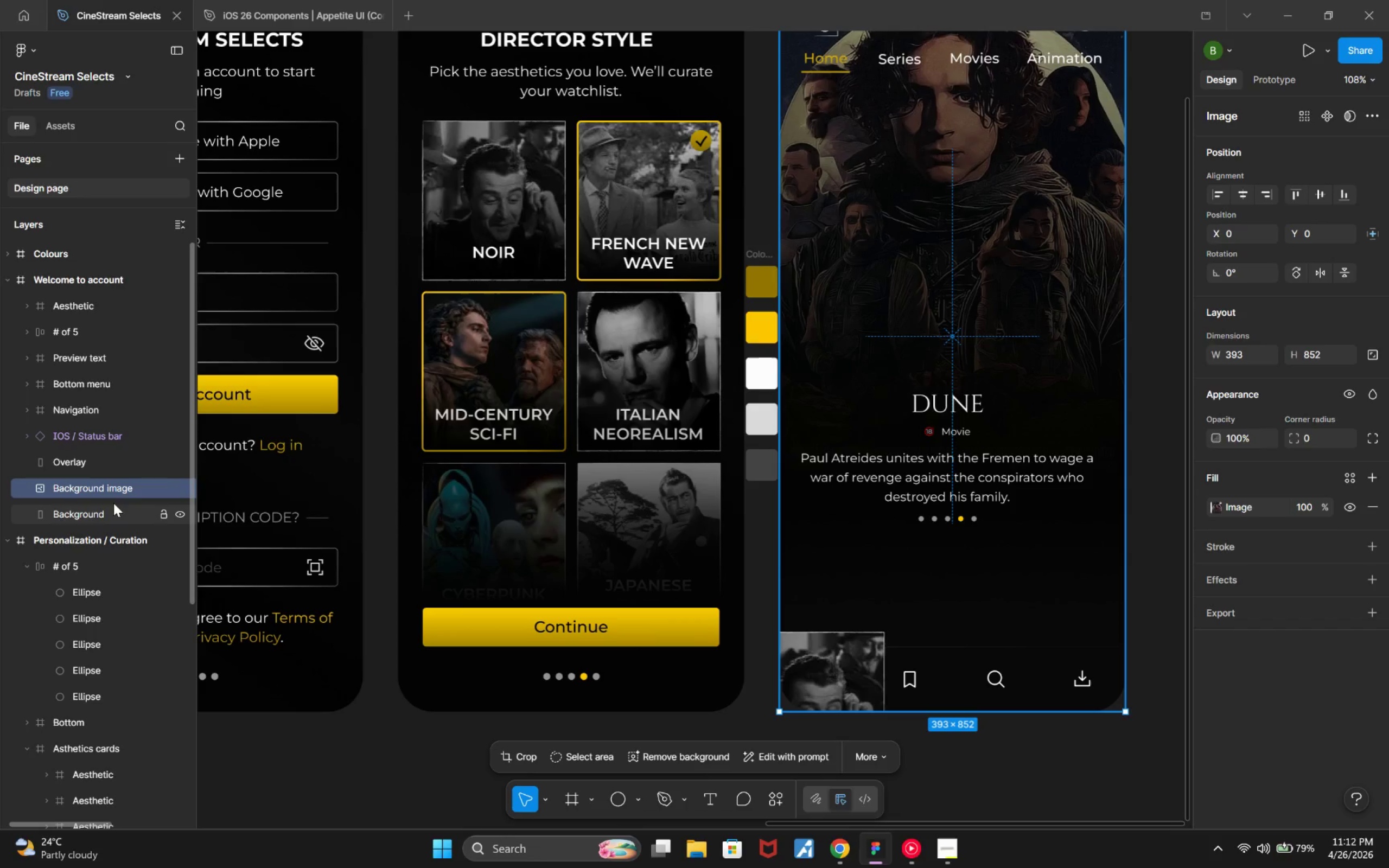 
left_click([116, 509])
 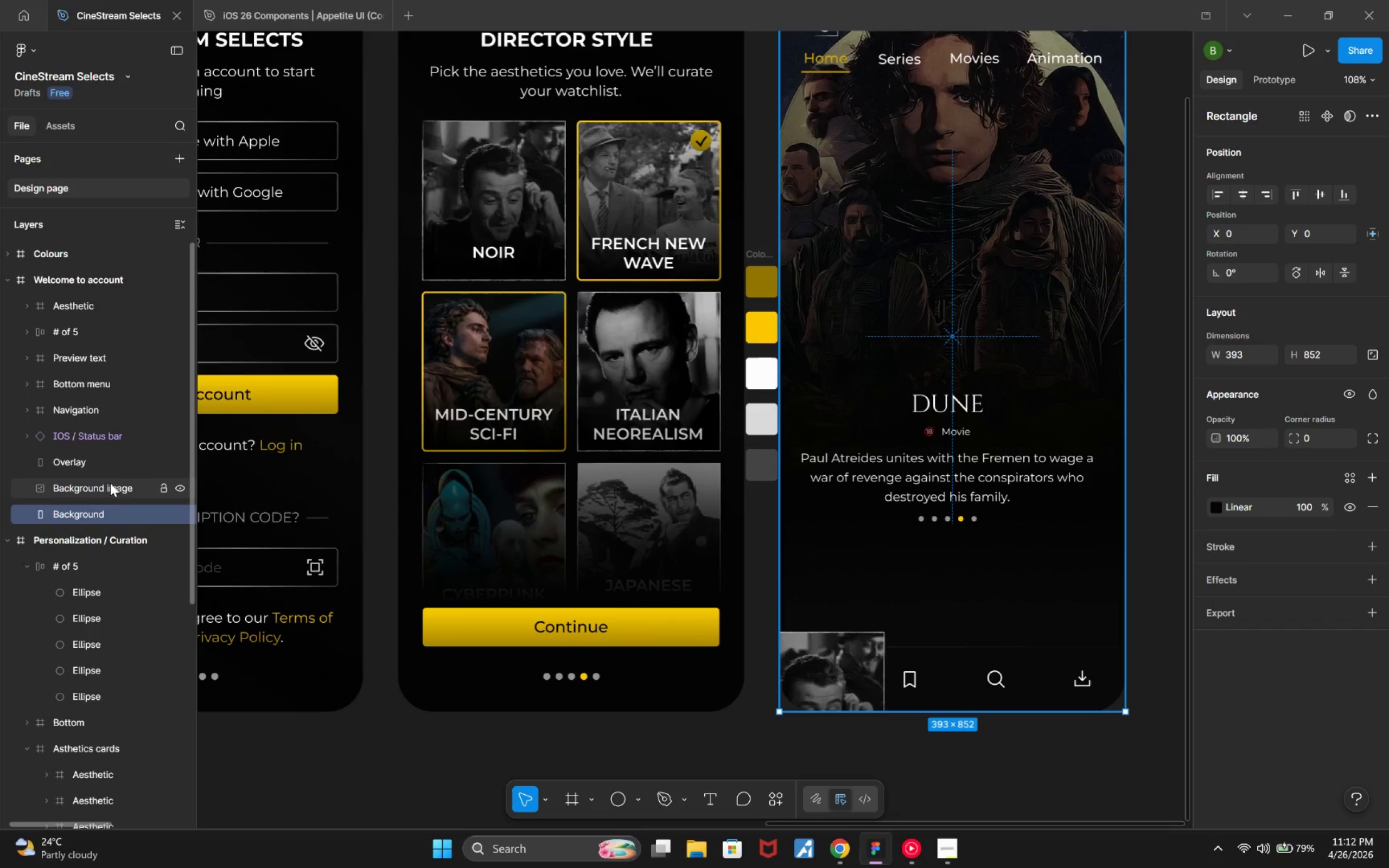 
left_click([103, 464])
 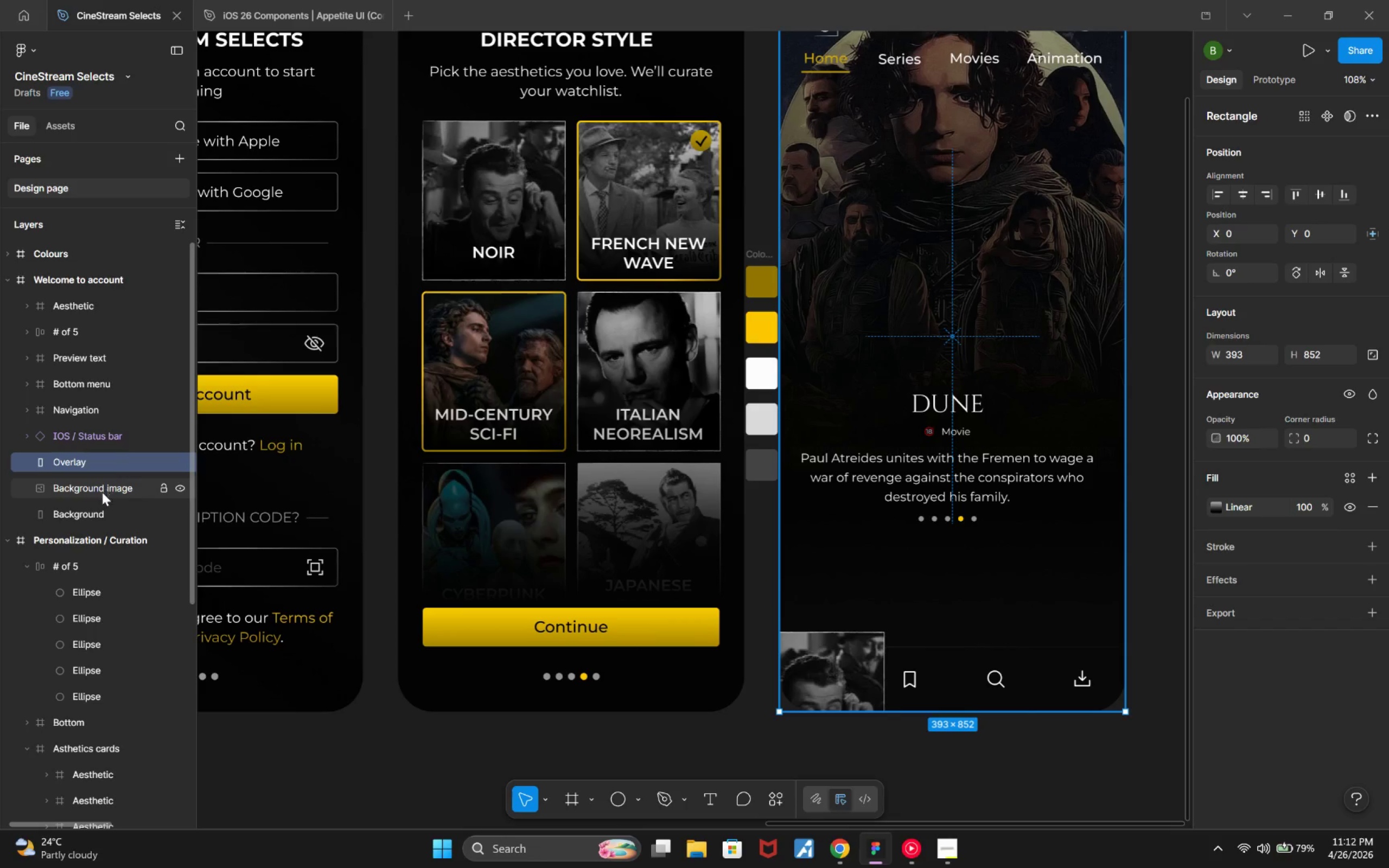 
left_click([103, 518])
 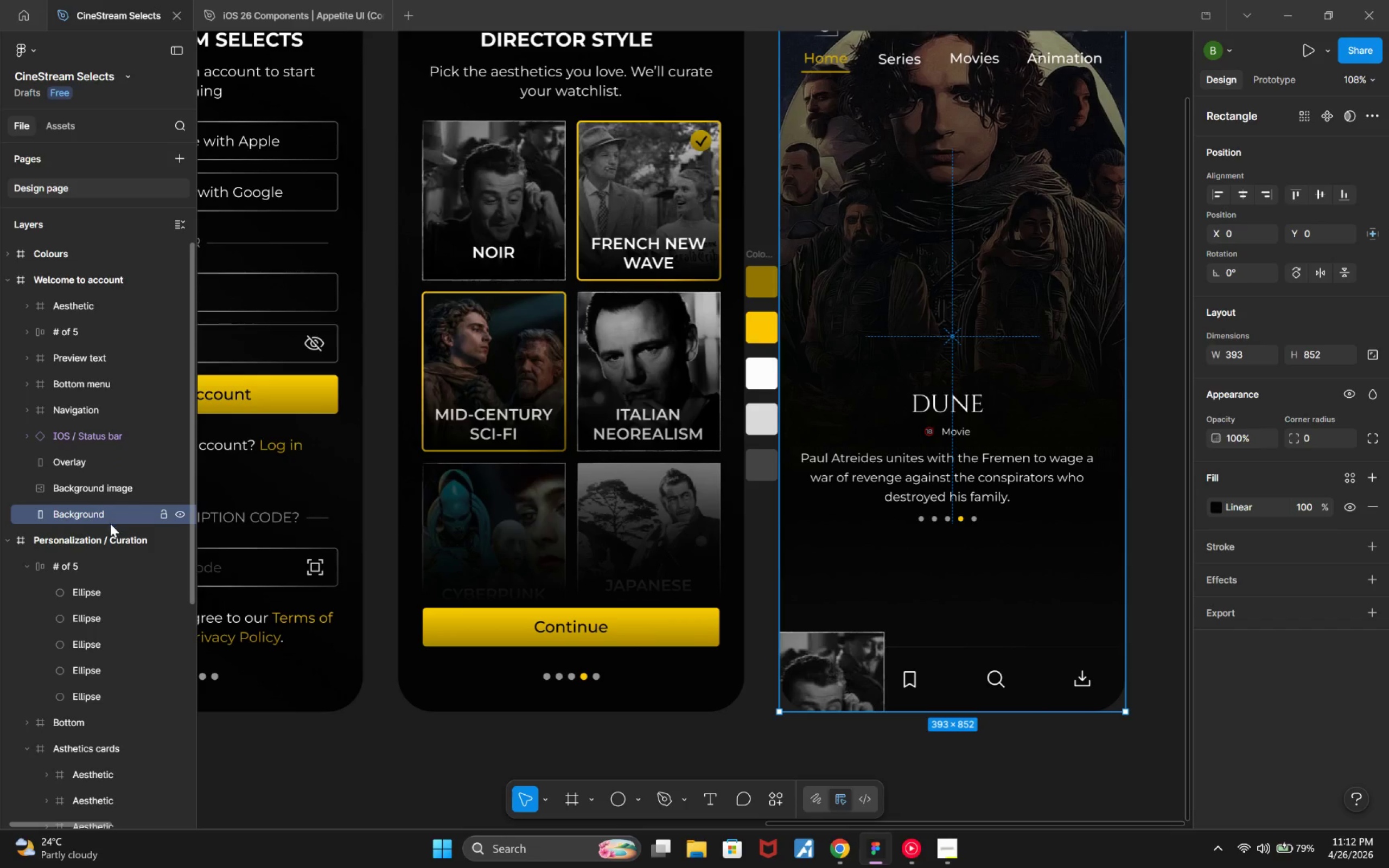 
scroll: coordinate [676, 407], scroll_direction: down, amount: 2.0
 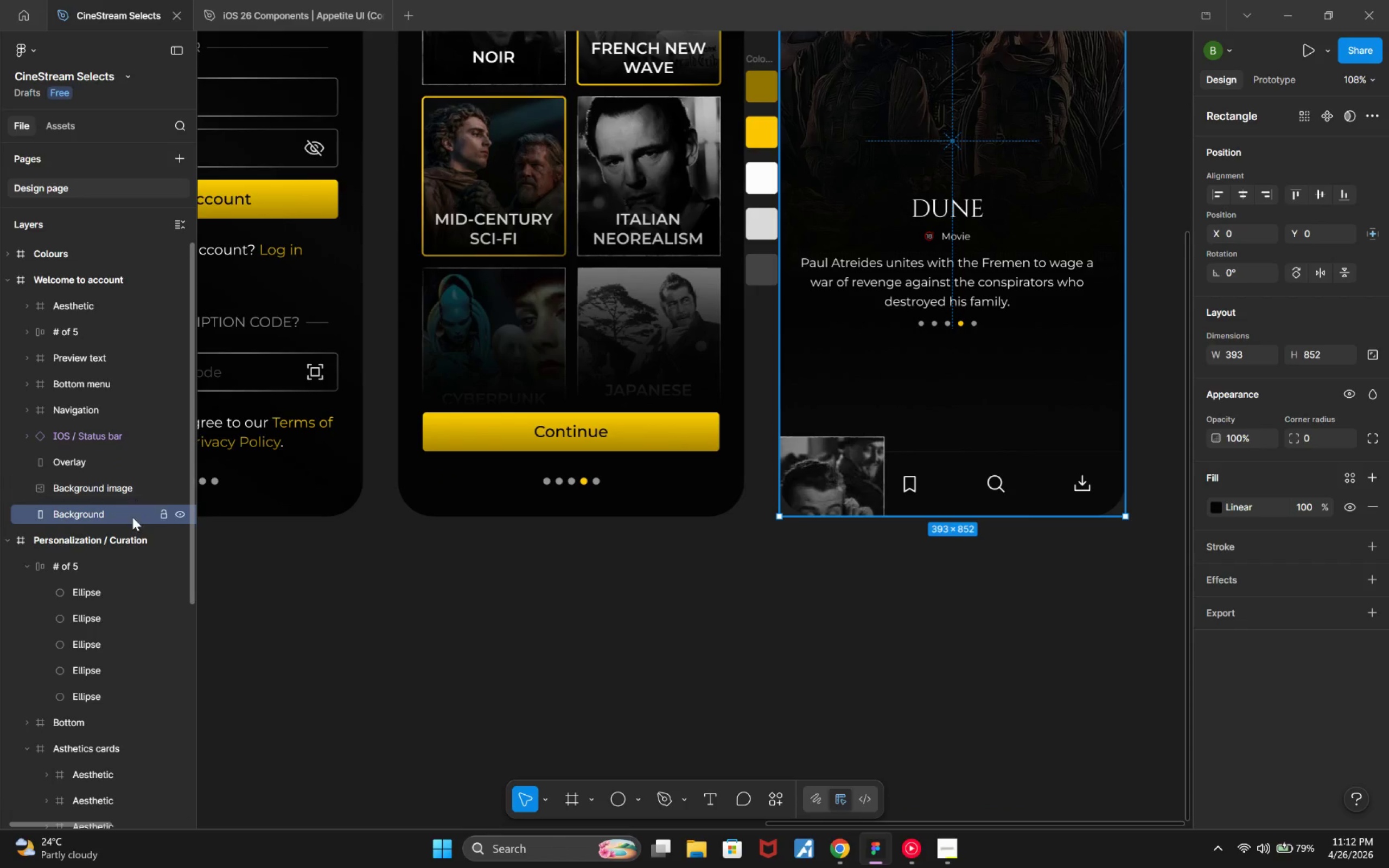 
hold_key(key=Delete, duration=0.42)
 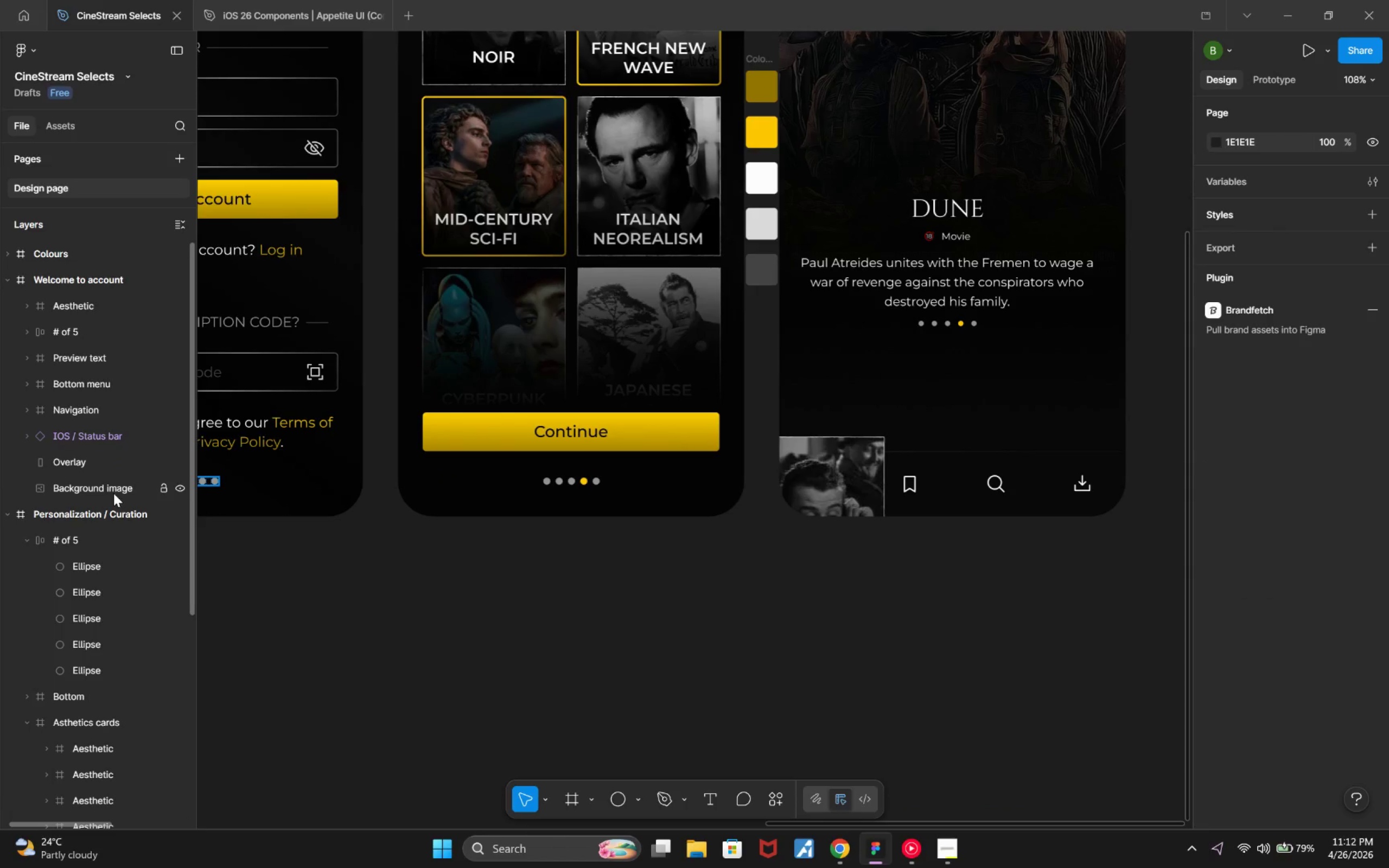 
left_click([113, 493])
 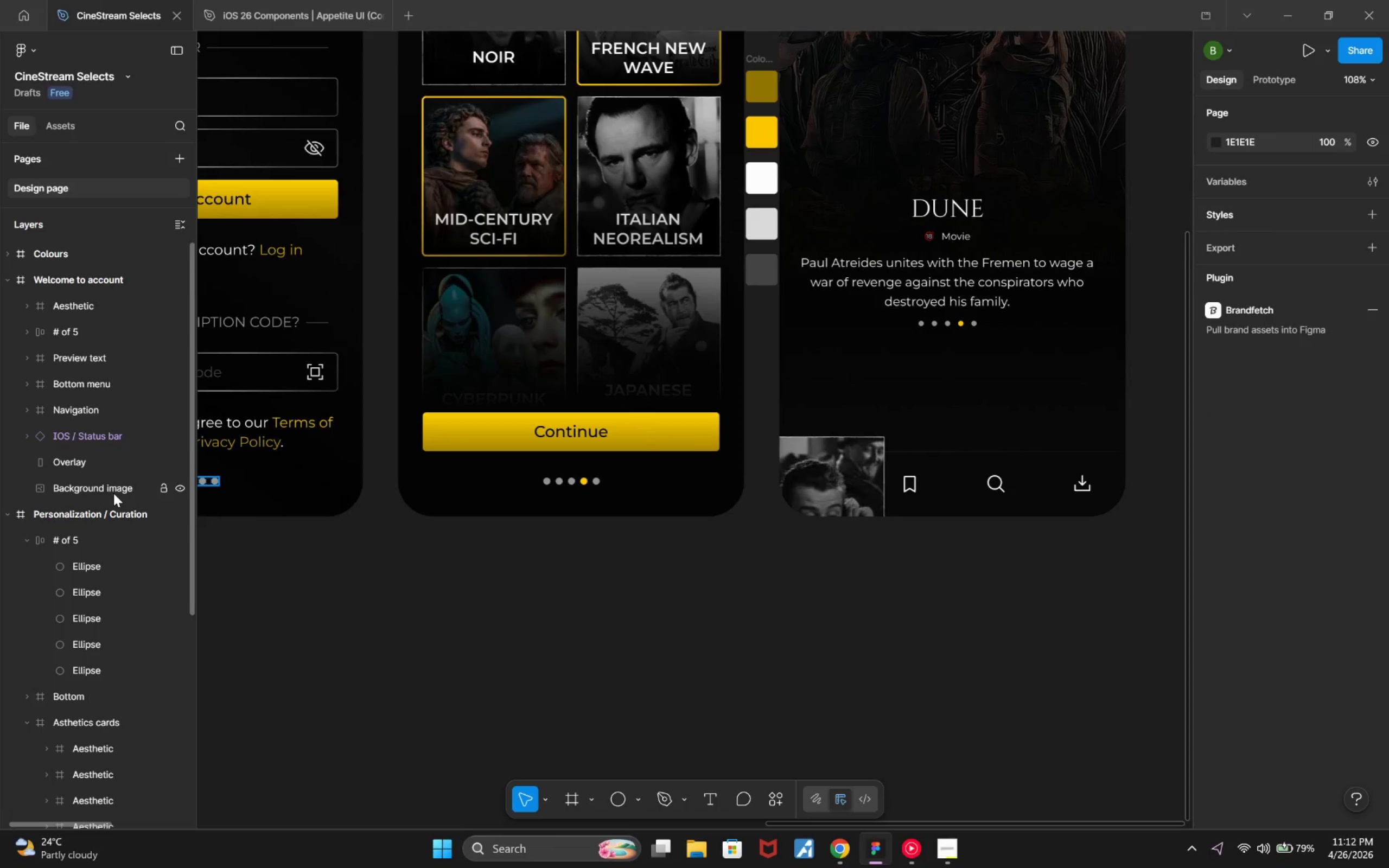 
key(Delete)
 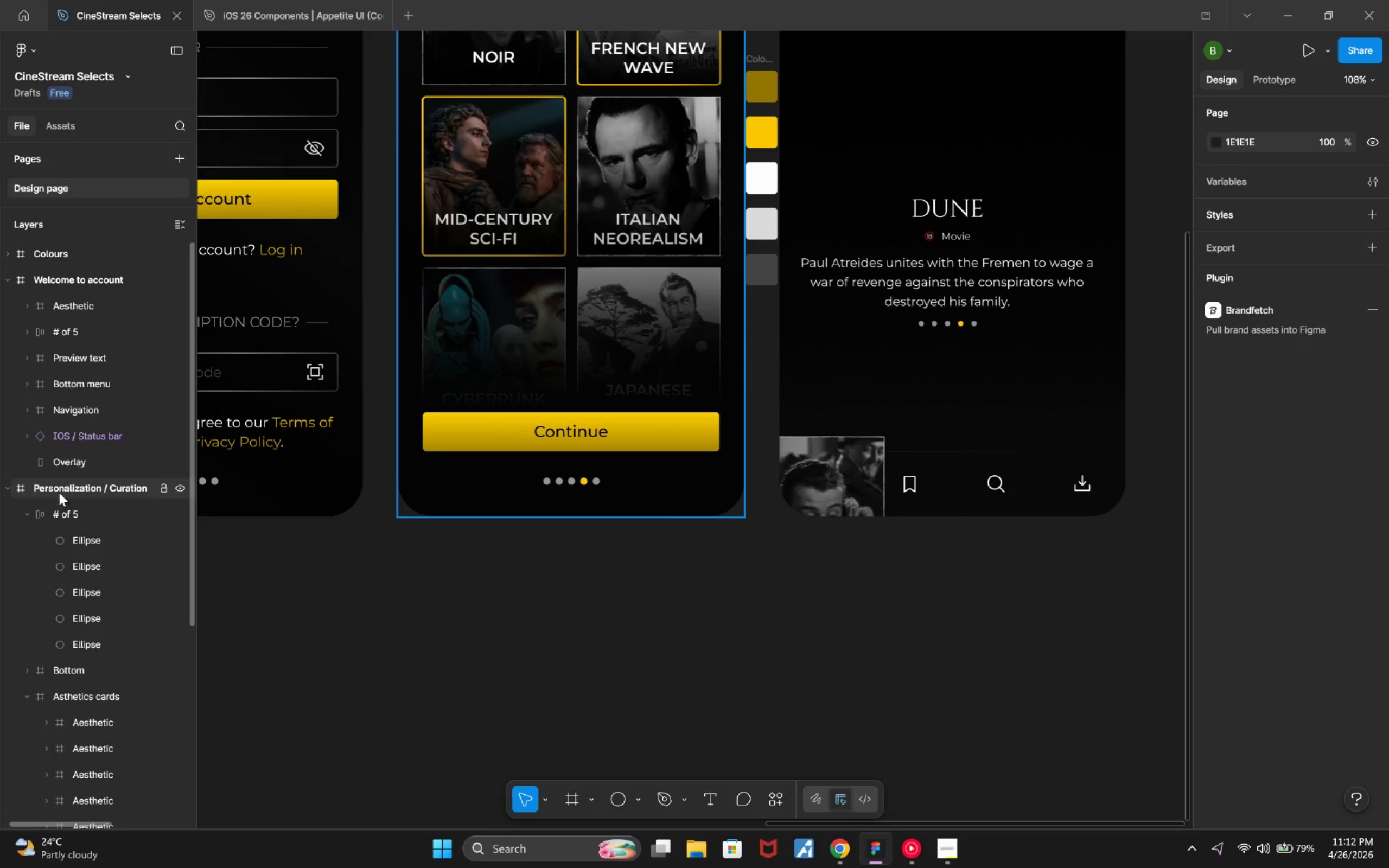 
hold_key(key=ControlLeft, duration=0.46)
 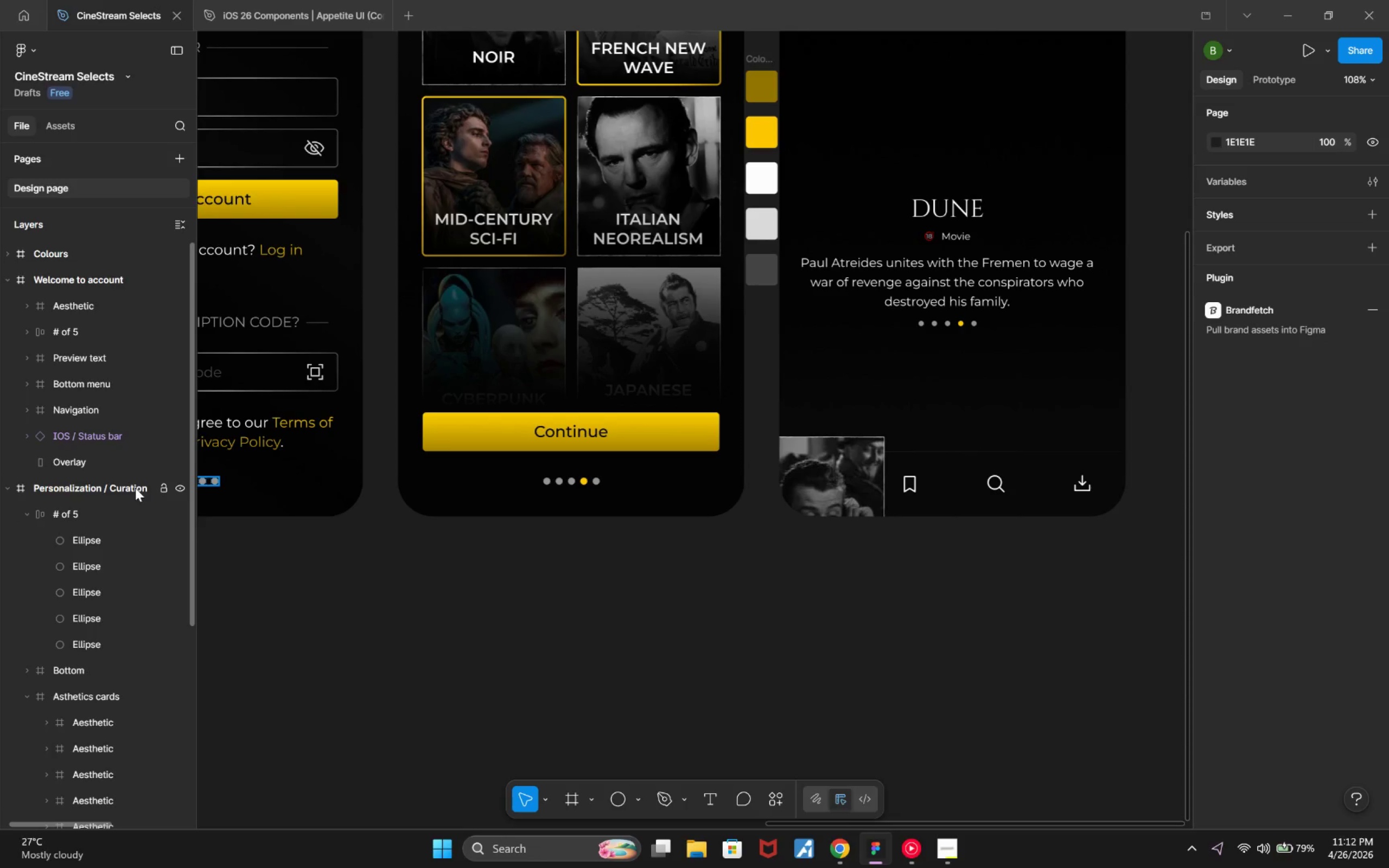 
key(Control+Z)
 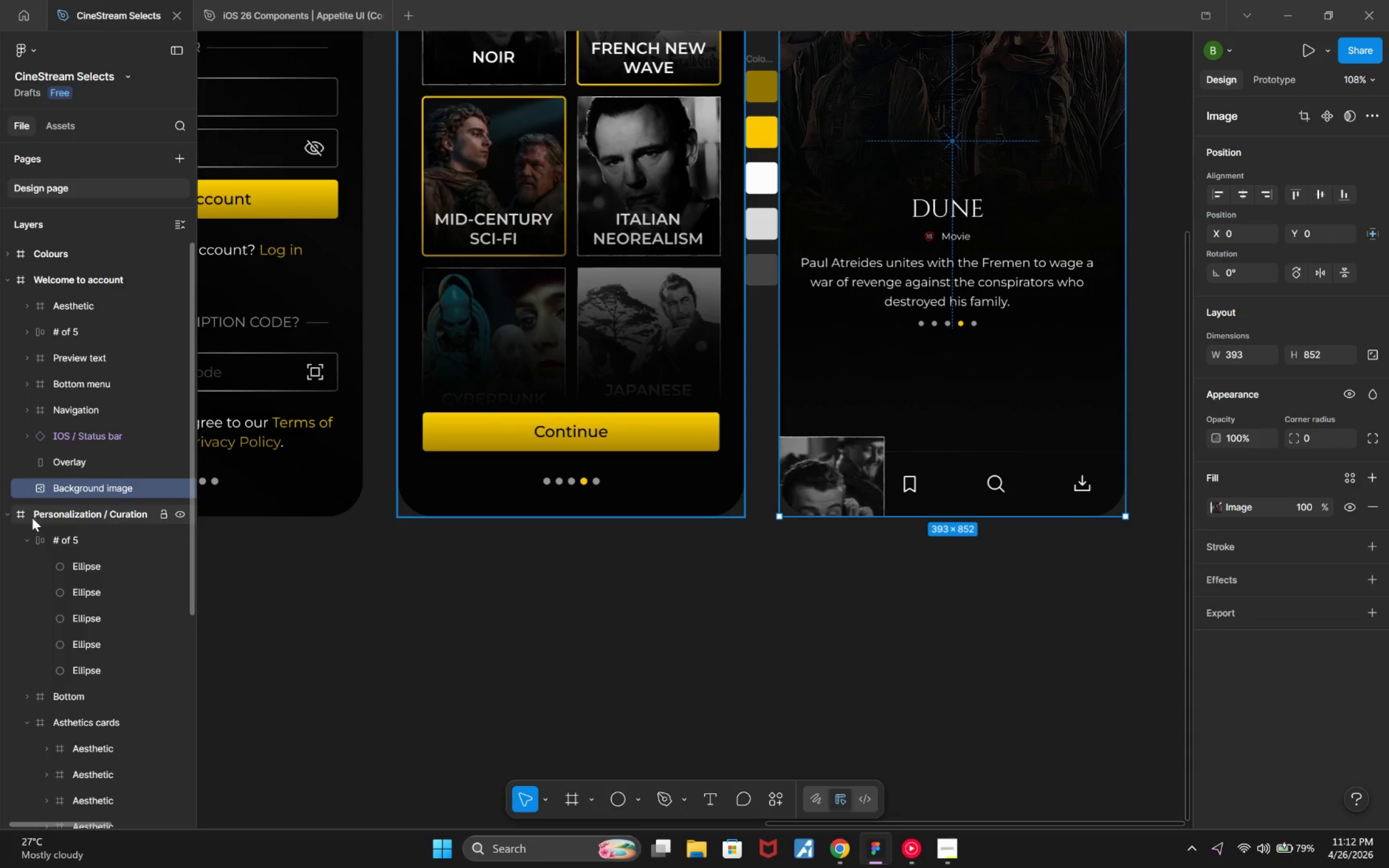 
left_click([9, 510])
 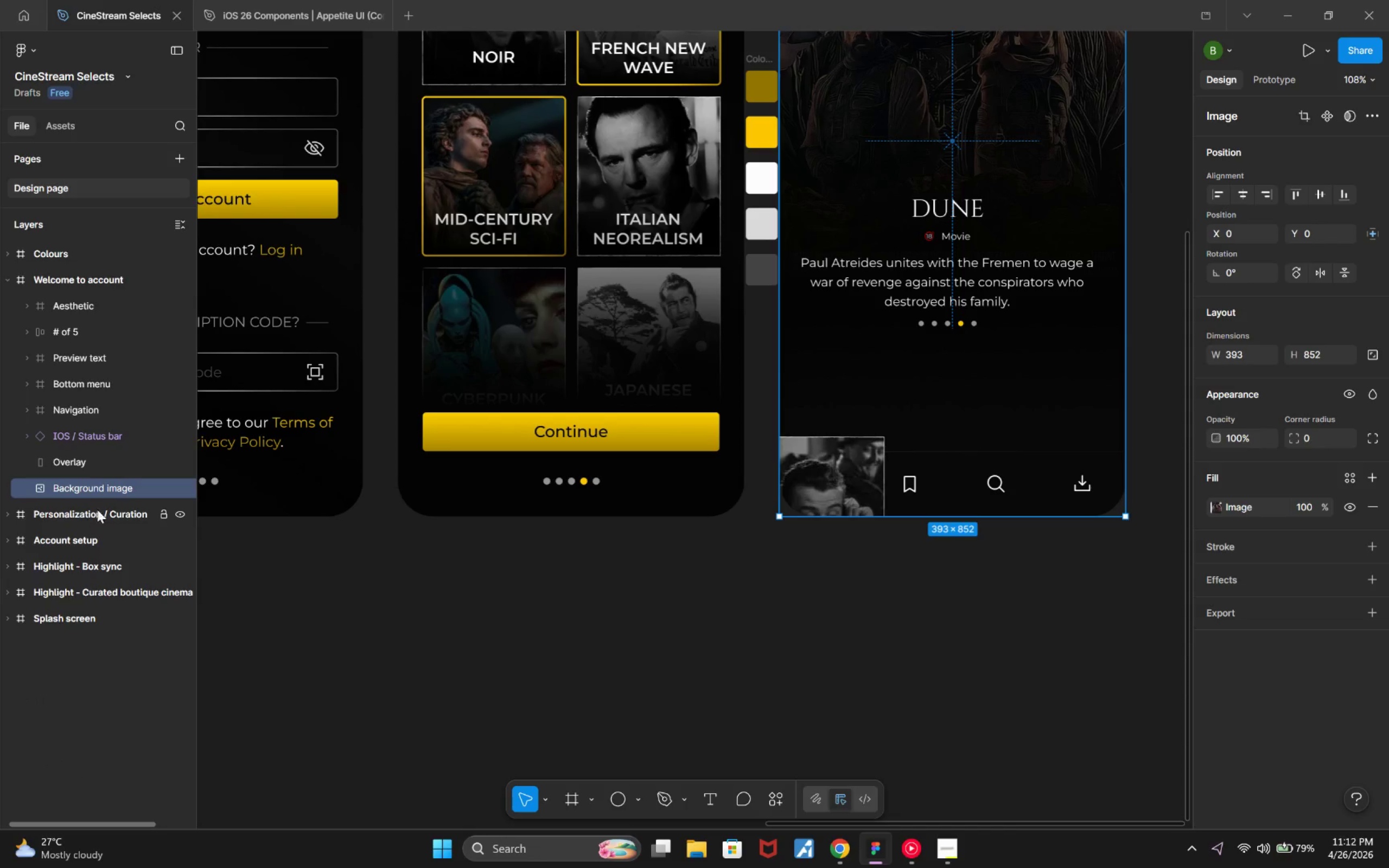 
scroll: coordinate [97, 503], scroll_direction: up, amount: 2.0
 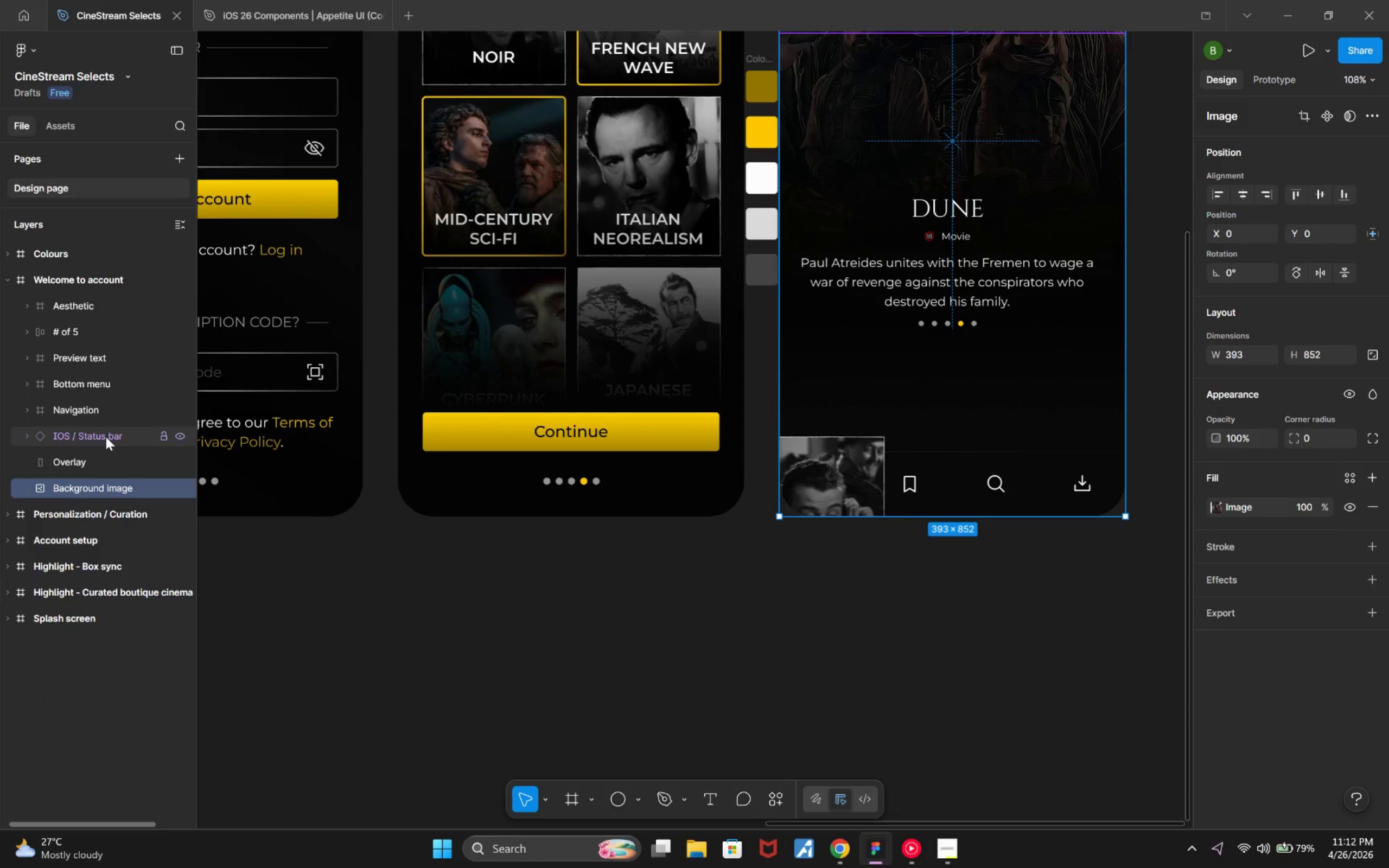 
left_click([106, 437])
 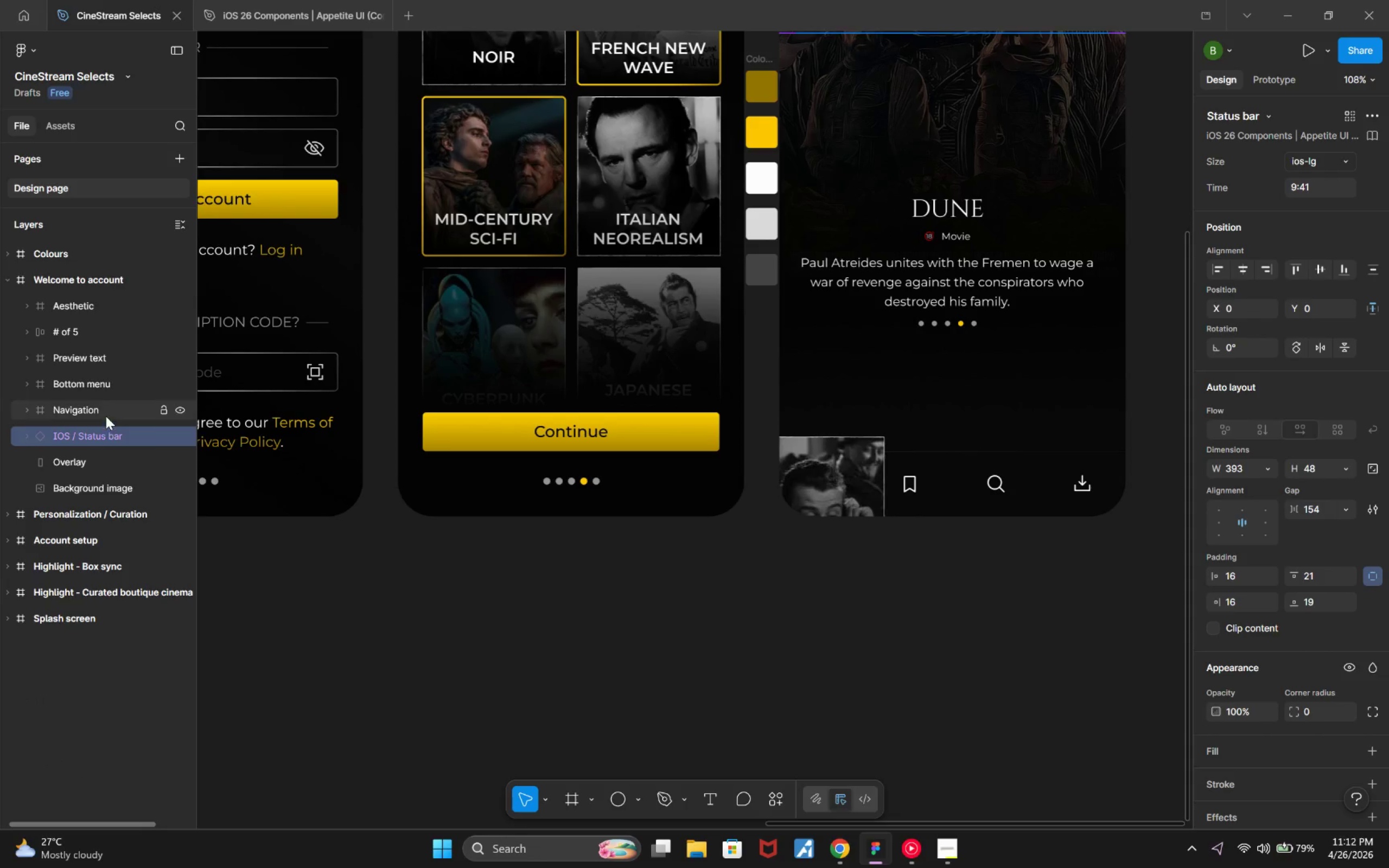 
left_click([105, 416])
 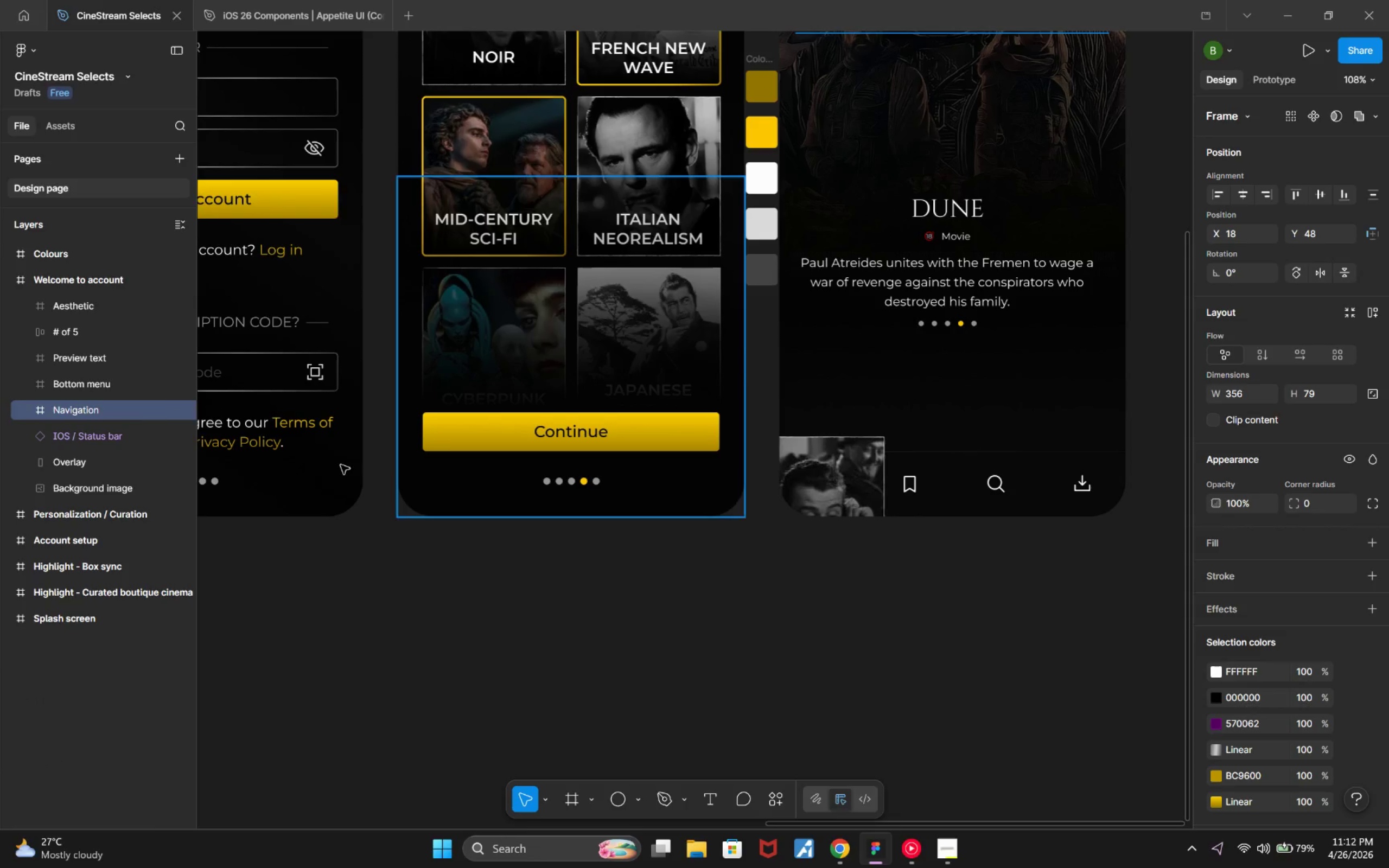 
left_click([52, 377])
 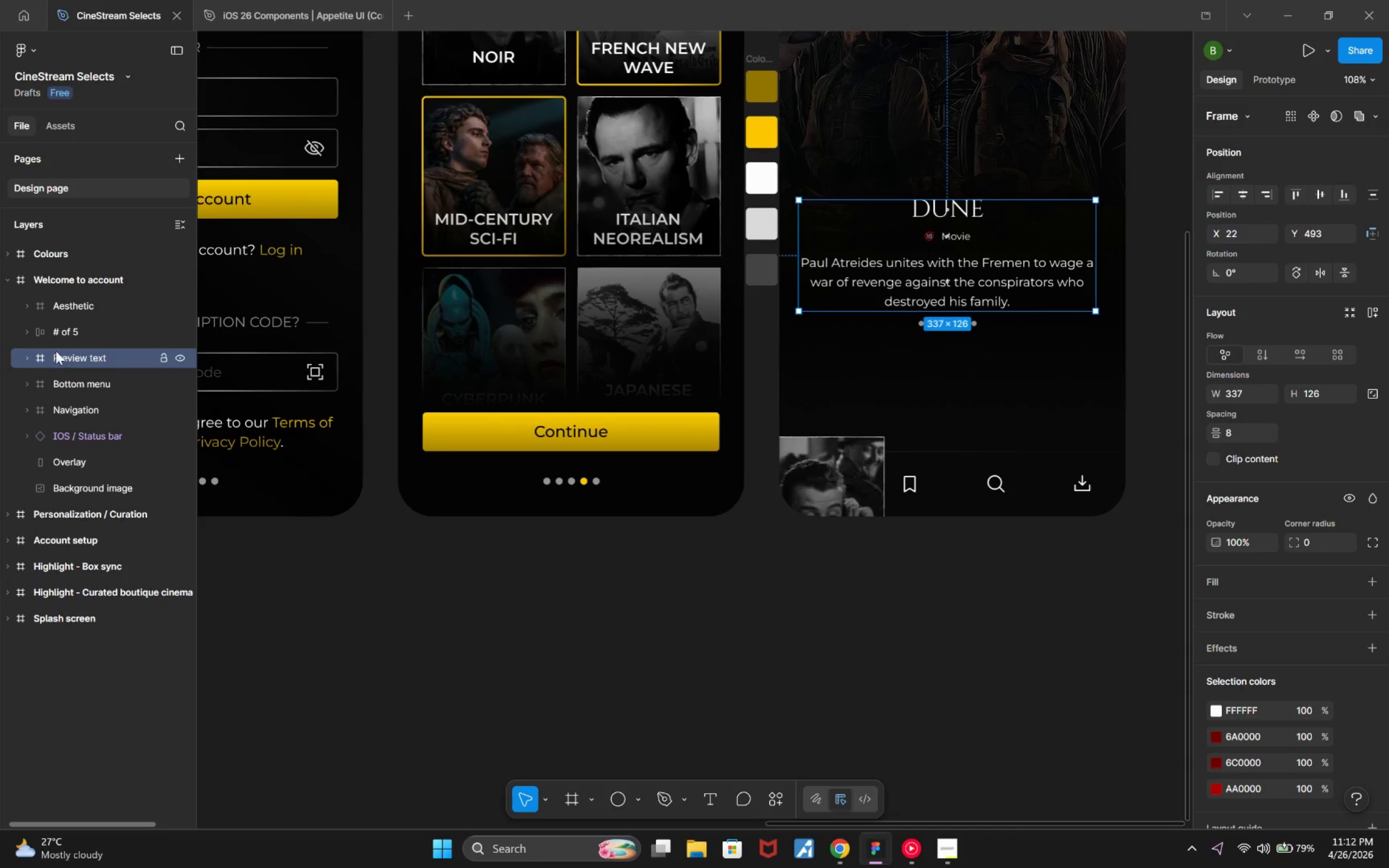 
left_click([60, 308])
 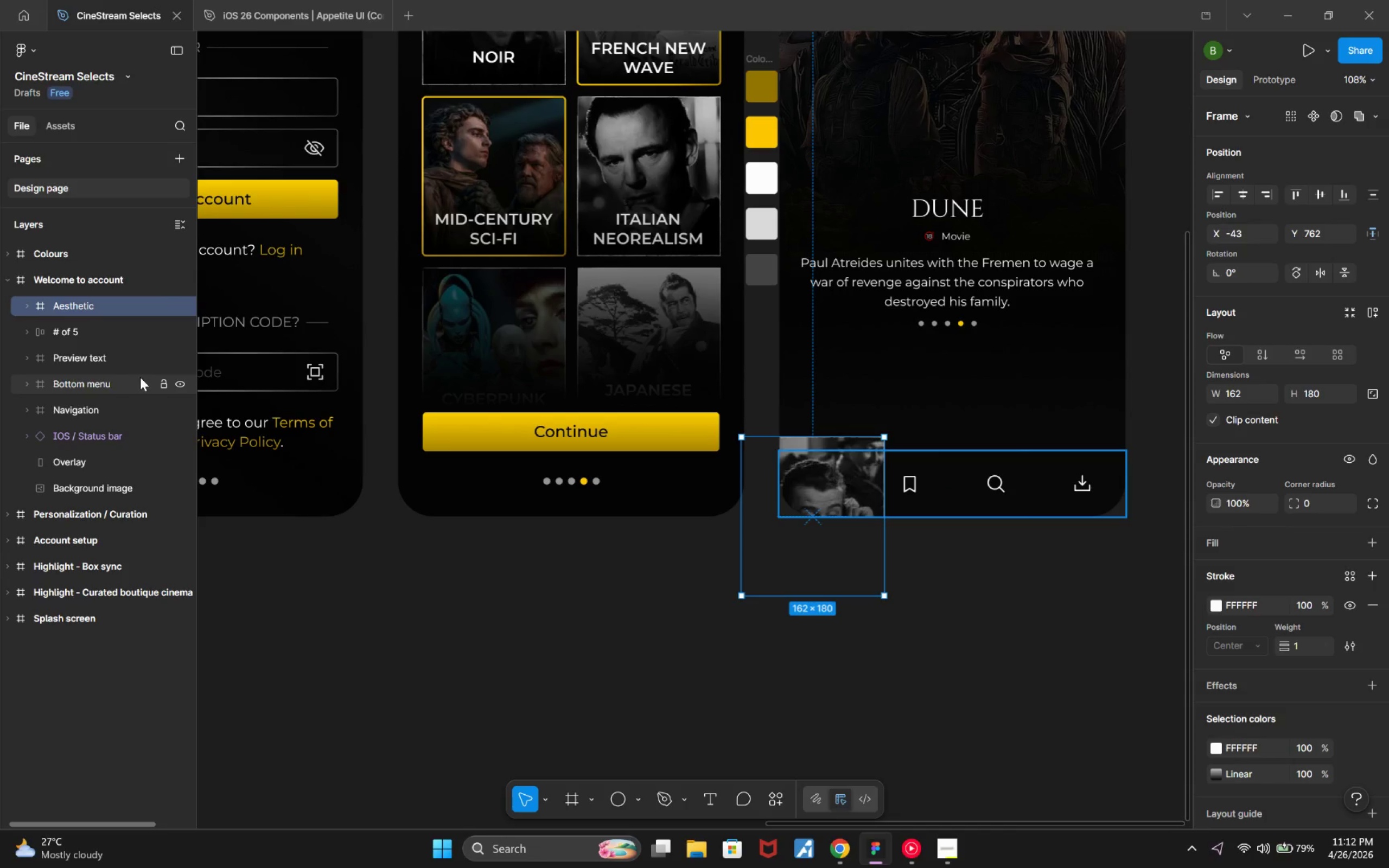 
mouse_move([52, 313])
 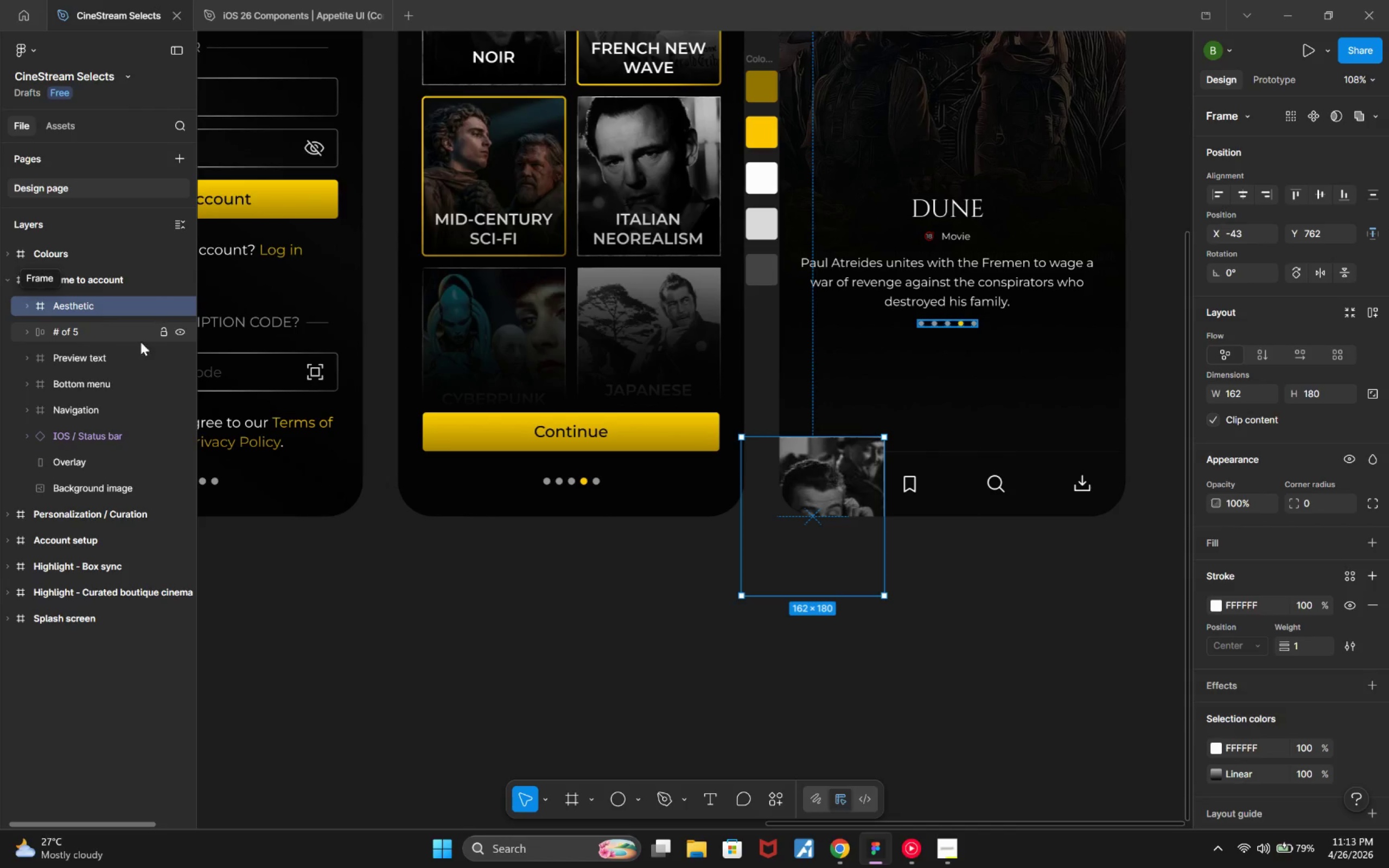 
mouse_move([156, 350])
 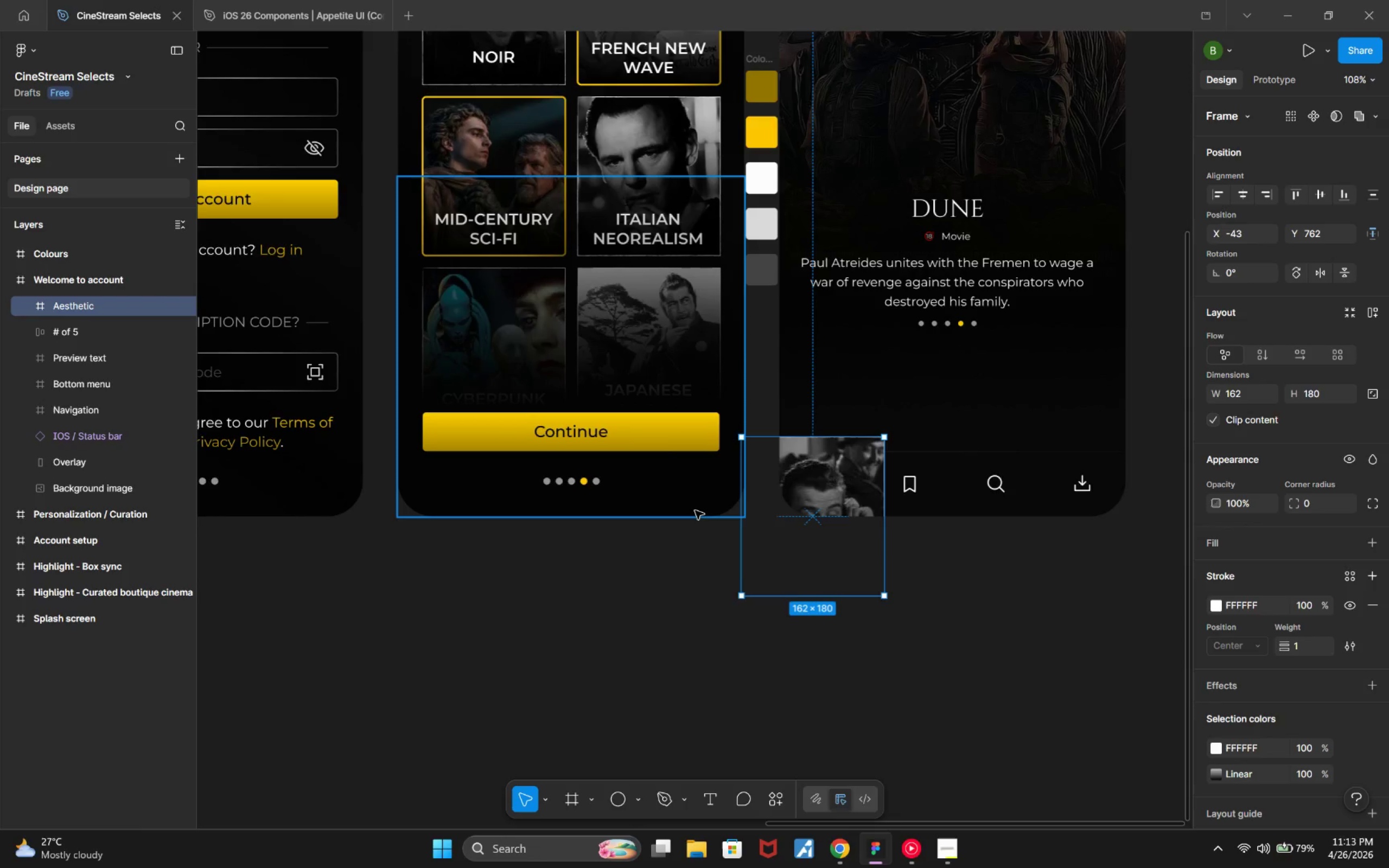 
scroll: coordinate [702, 529], scroll_direction: up, amount: 4.0
 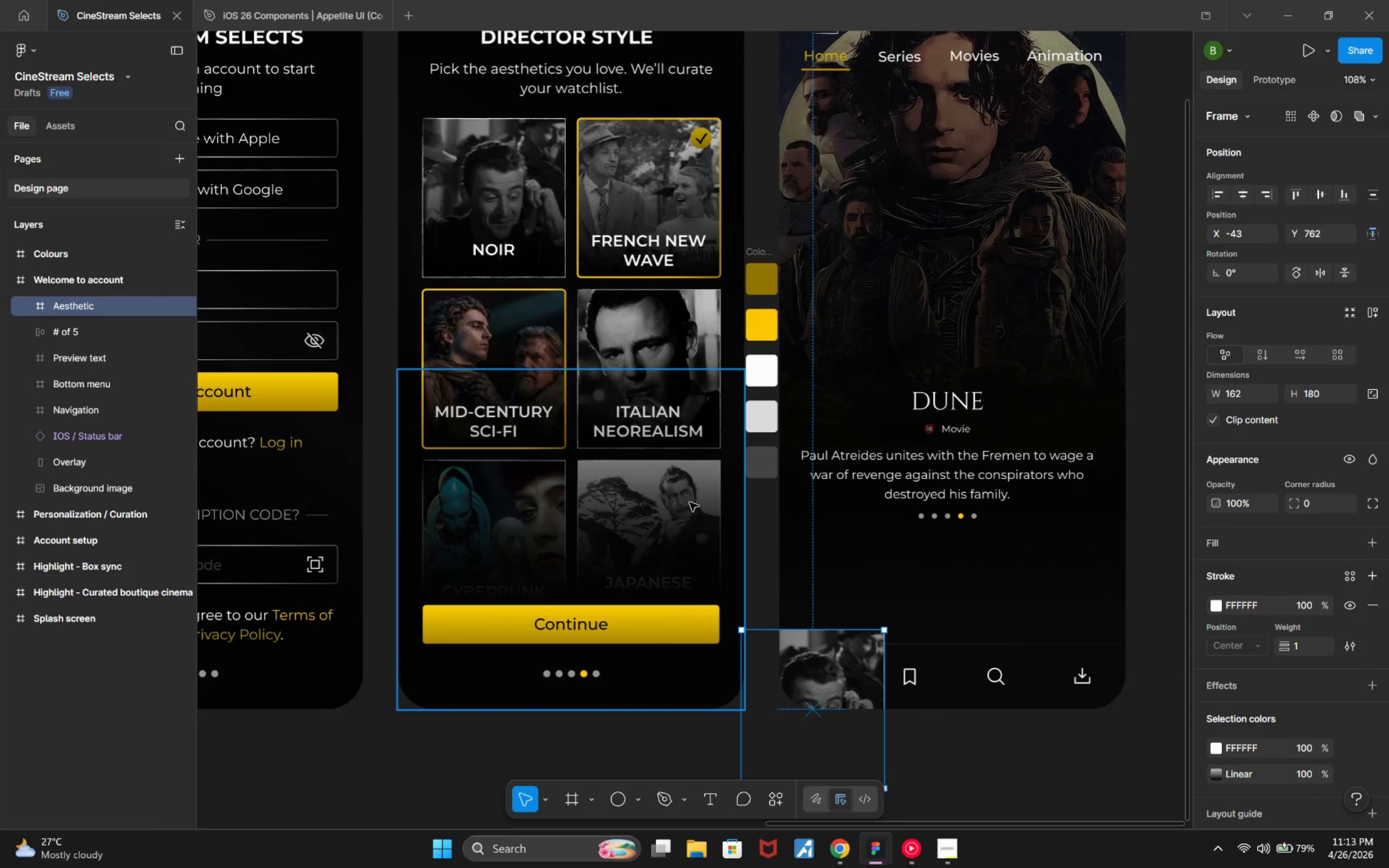 
scroll: coordinate [690, 500], scroll_direction: down, amount: 4.0
 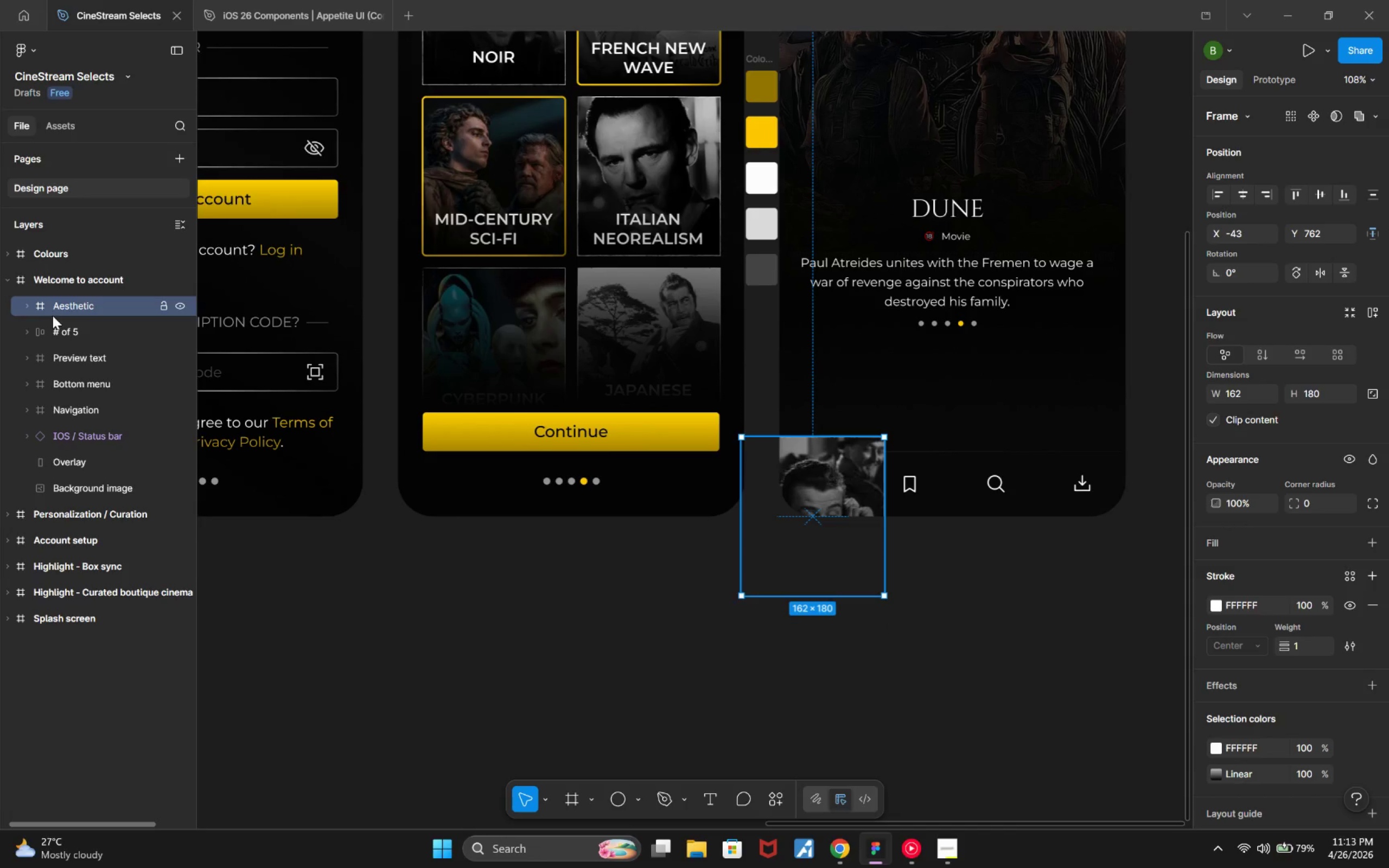 
mouse_move([48, 326])
 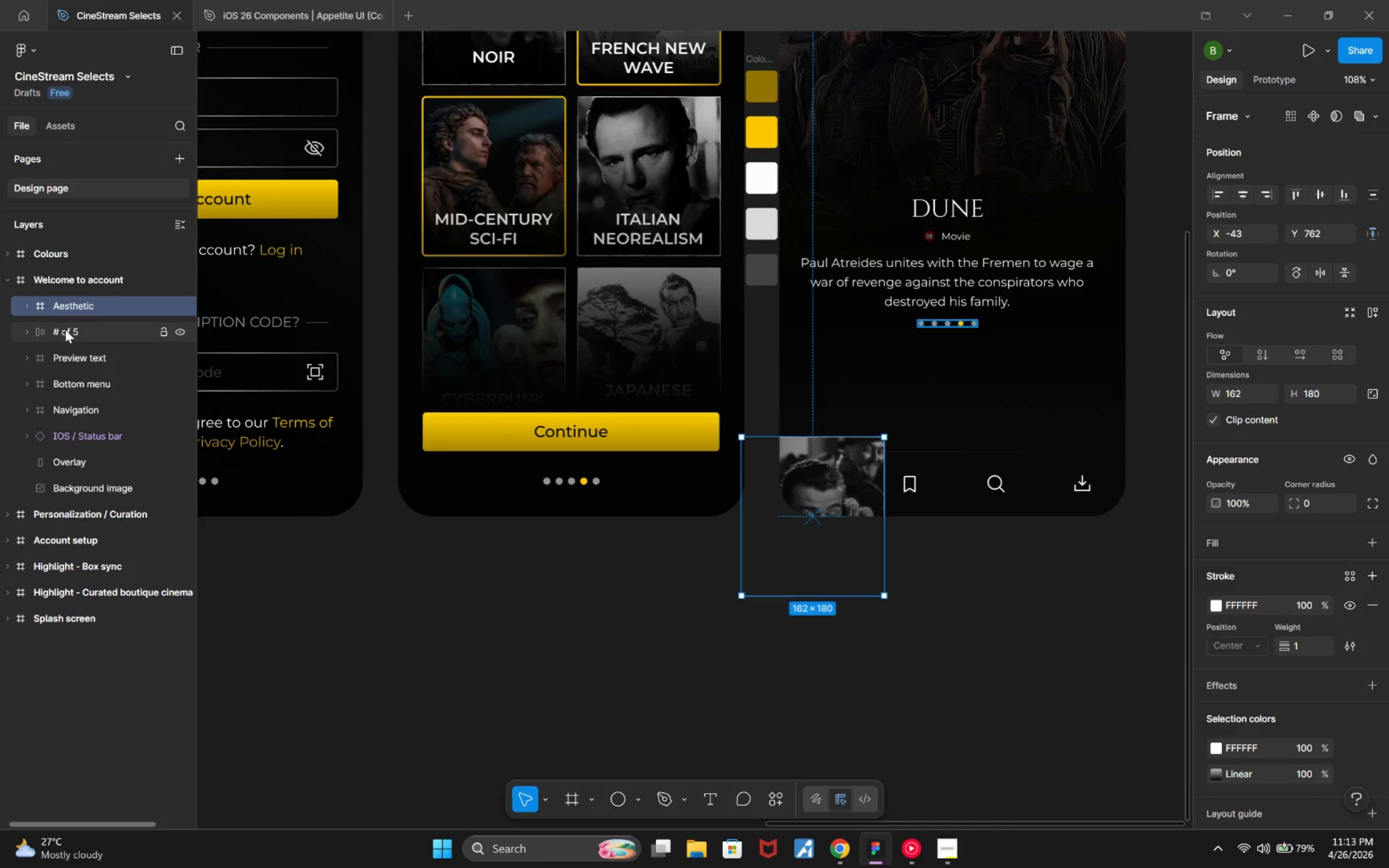 
wait(11.12)
 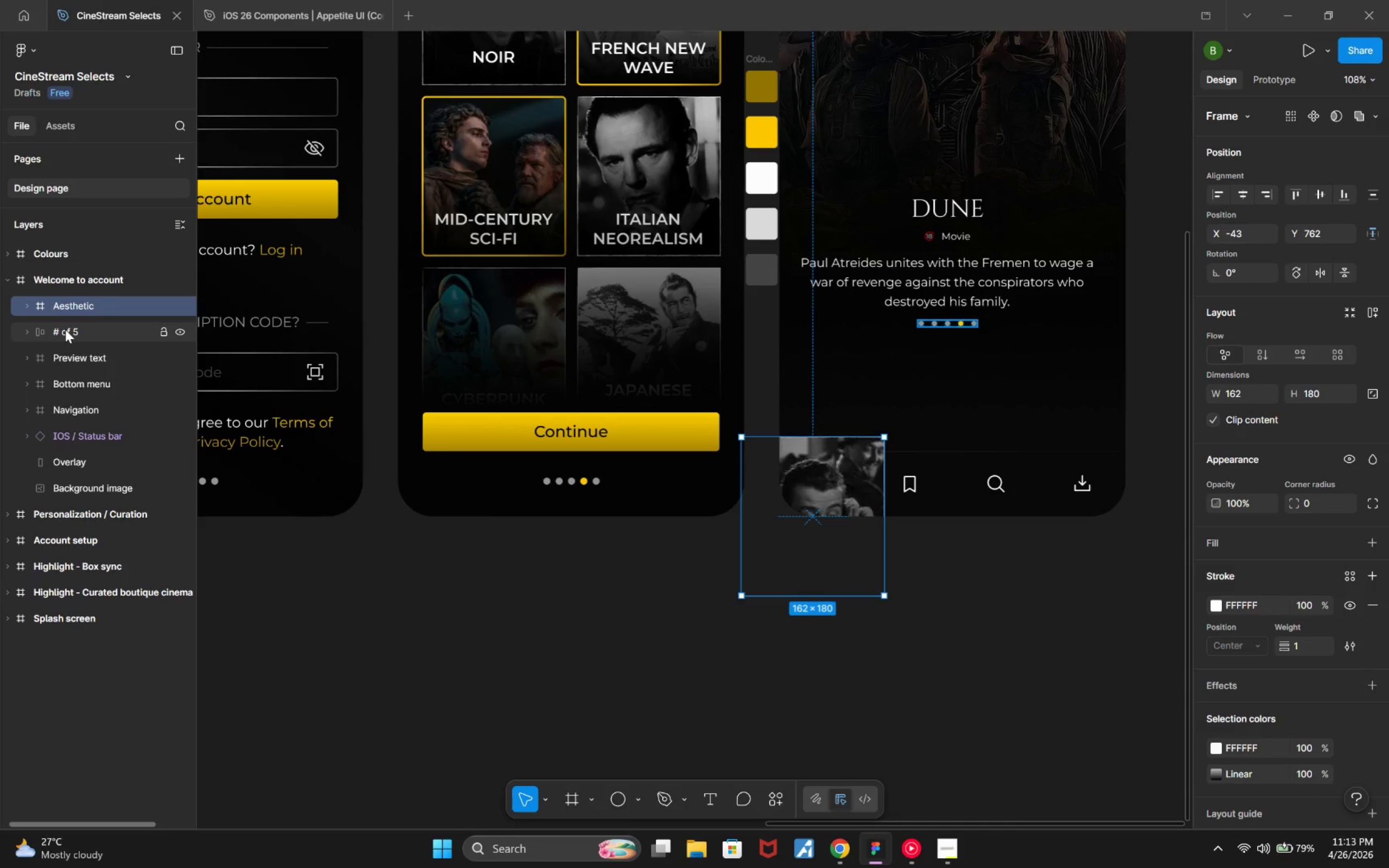 
double_click([68, 312])
 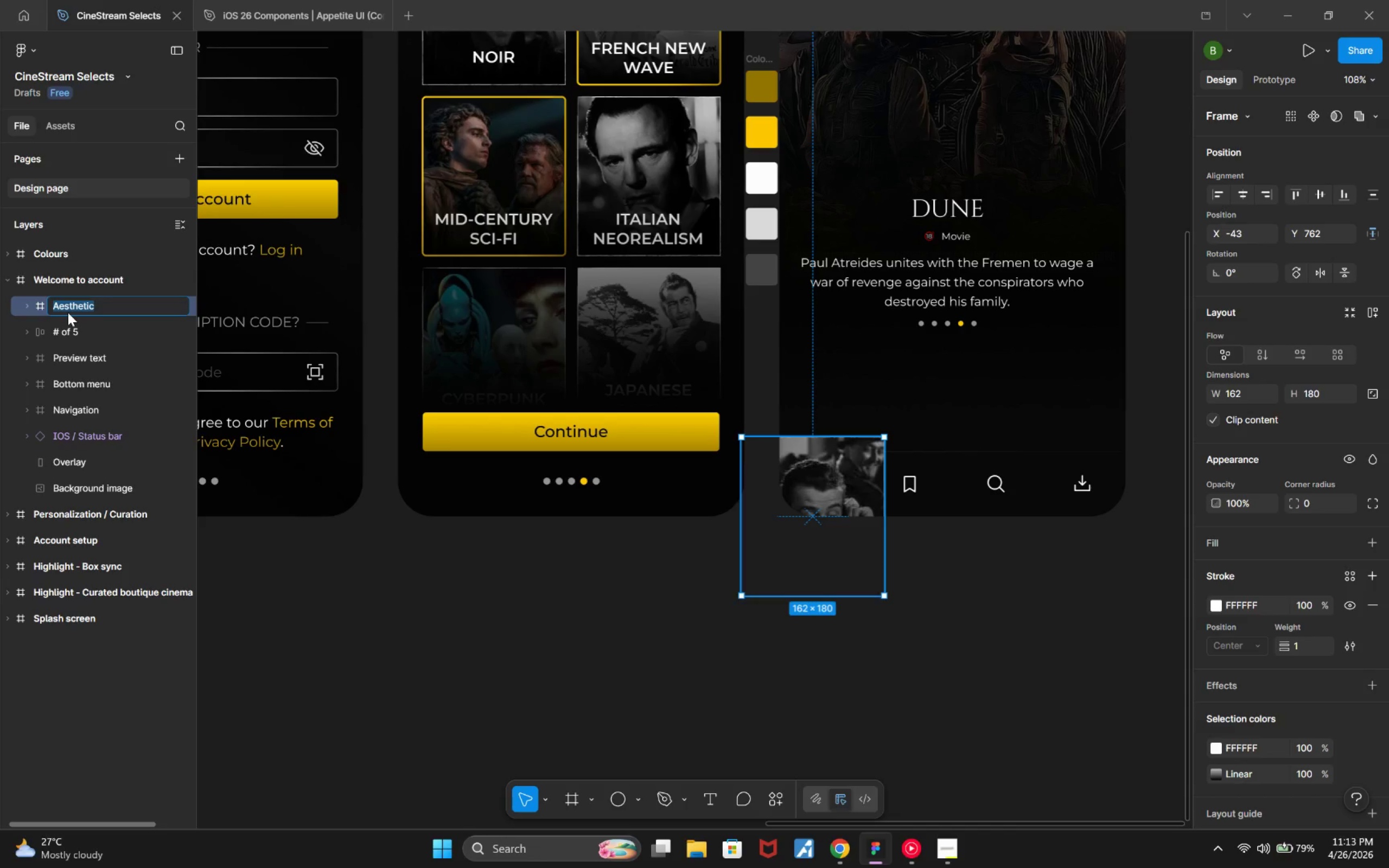 
type(M)
key(Backspace)
type(Film)
 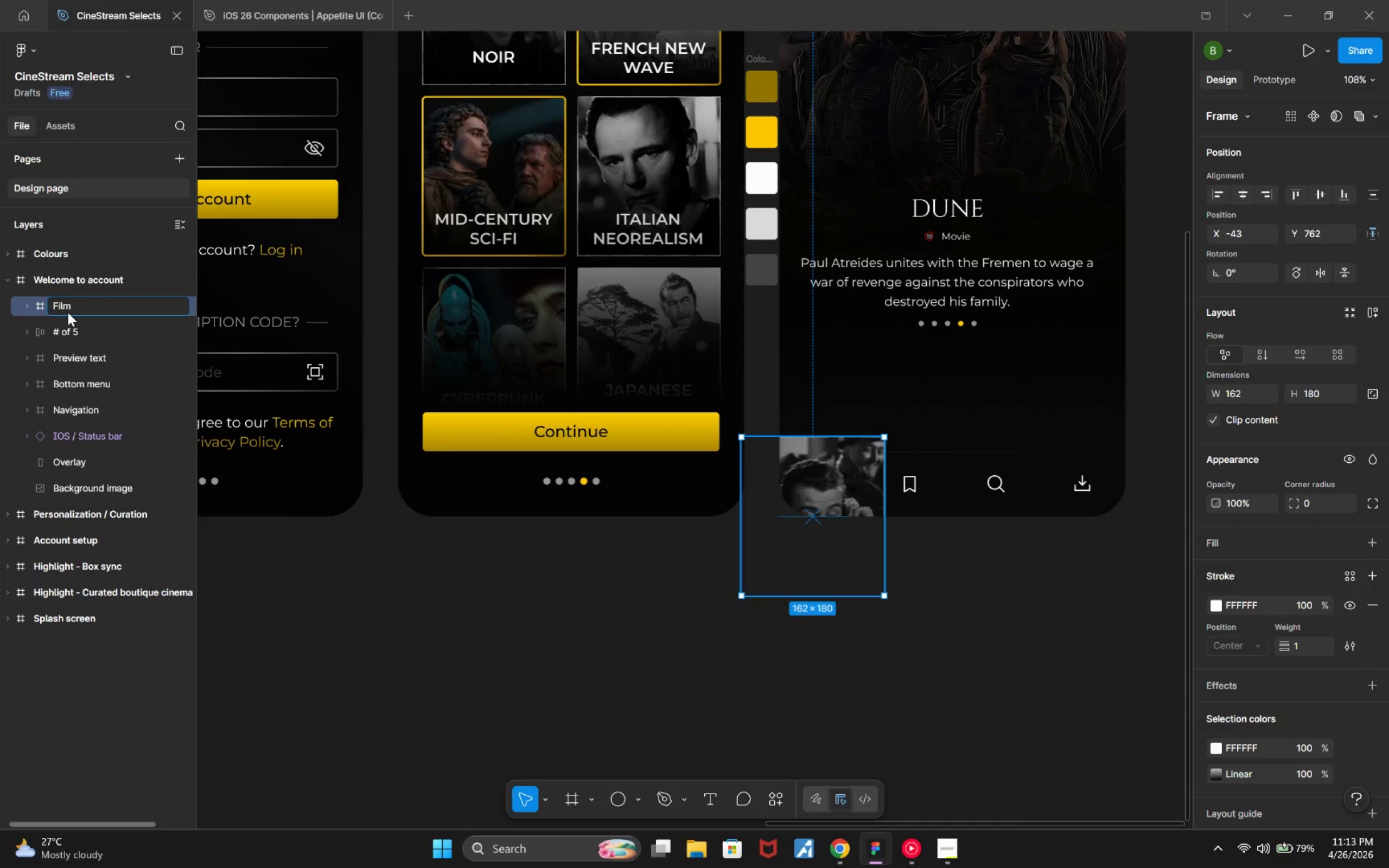 
key(Enter)
 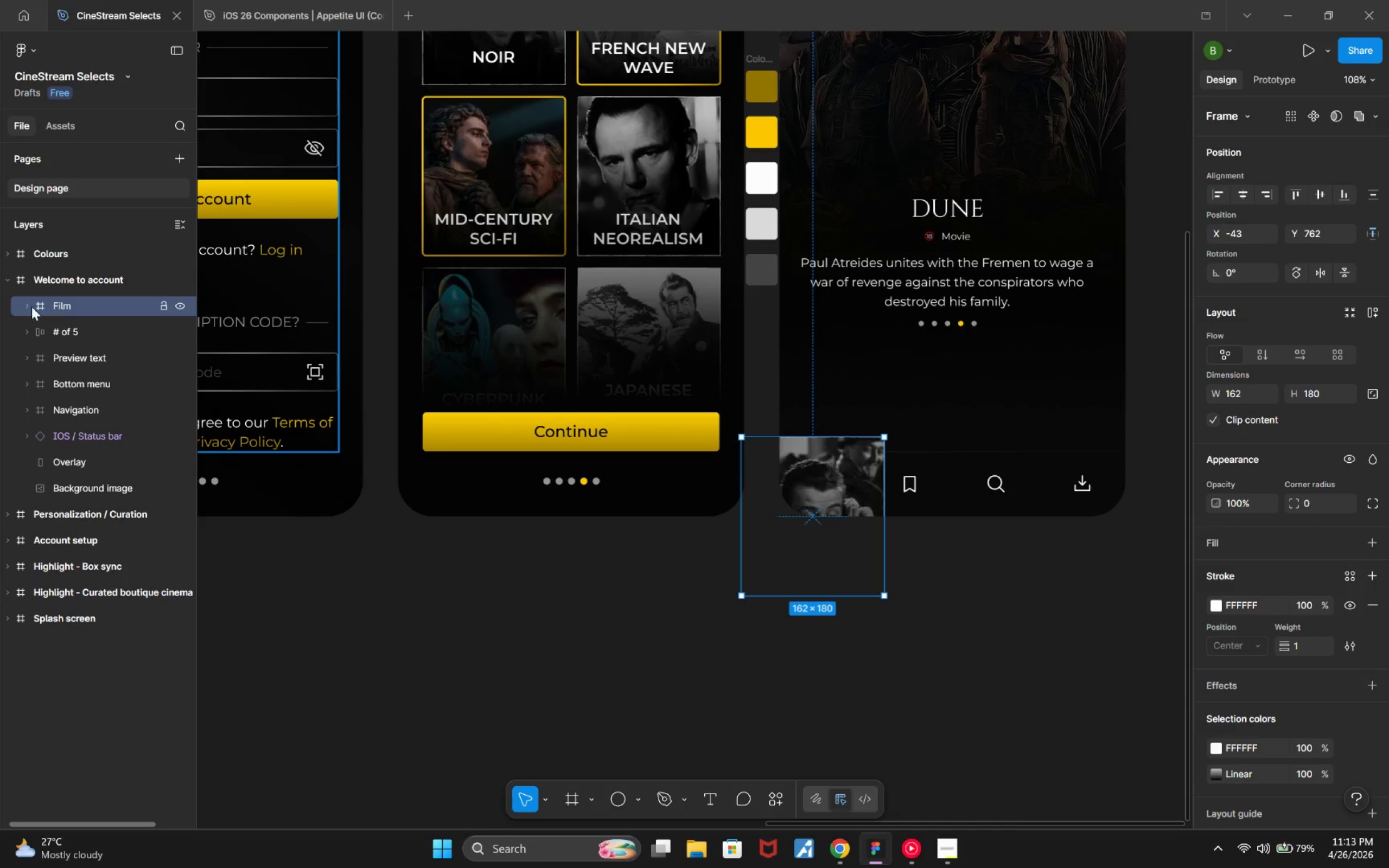 
left_click([29, 302])
 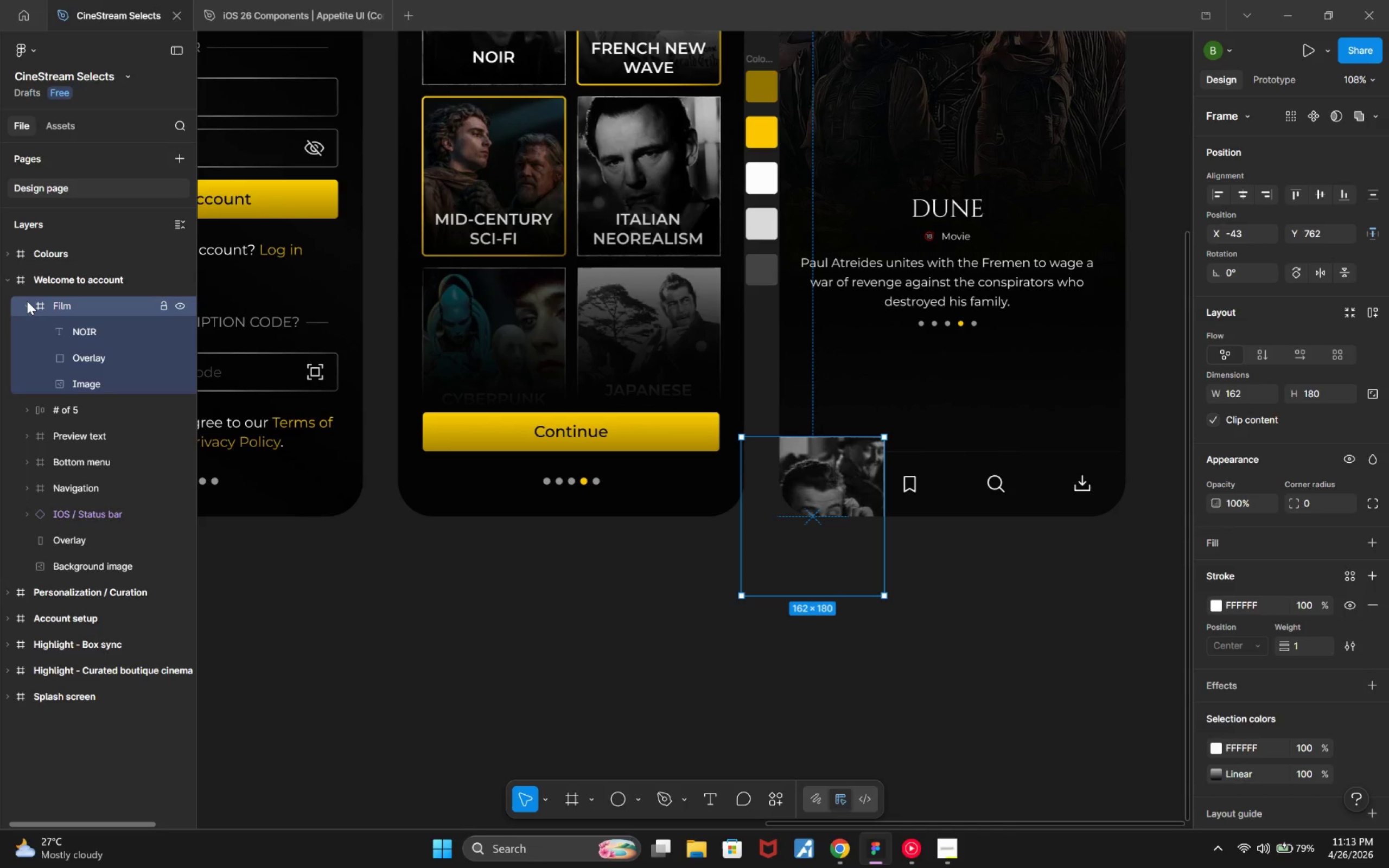 
left_click([70, 335])
 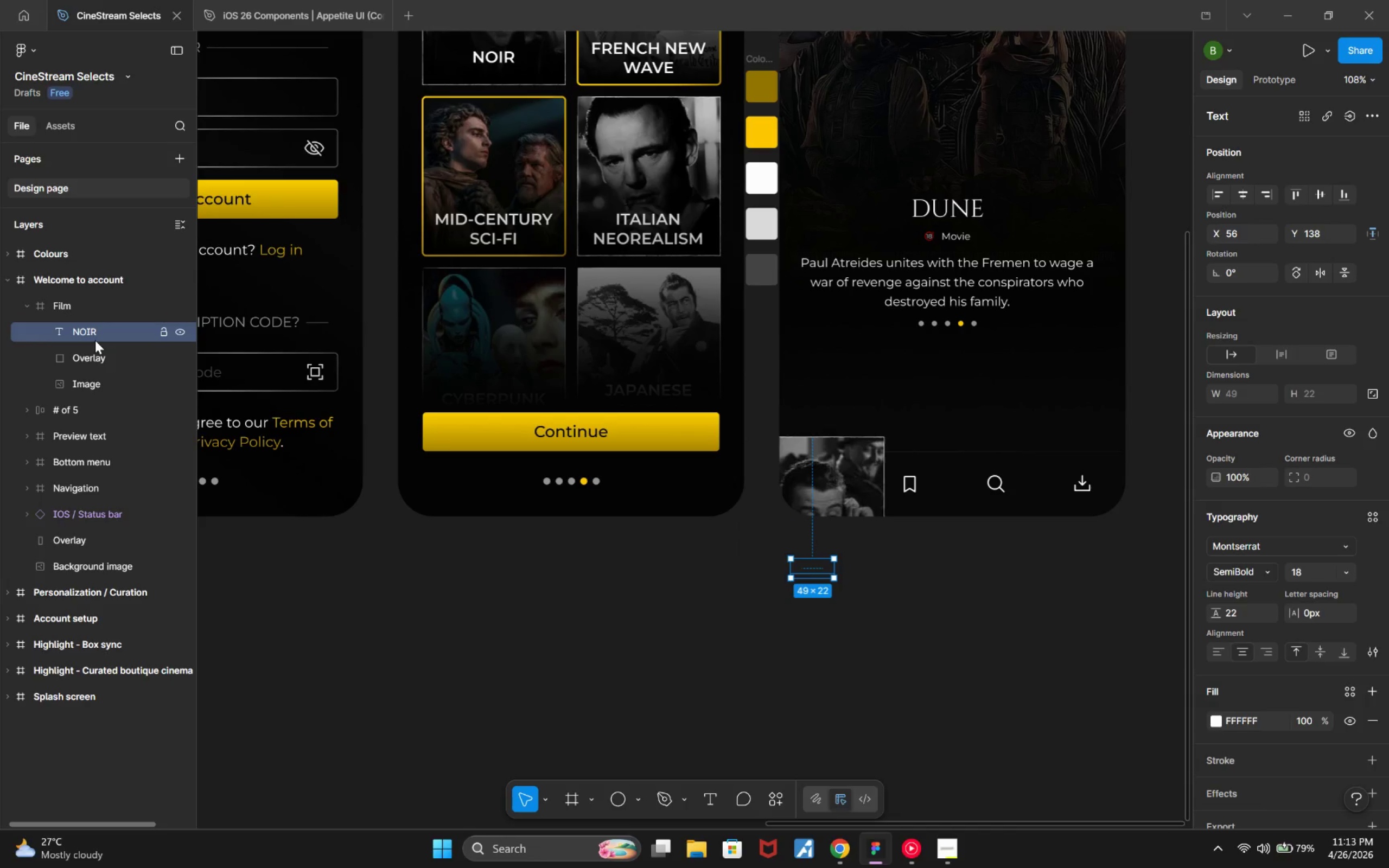 
key(Delete)
 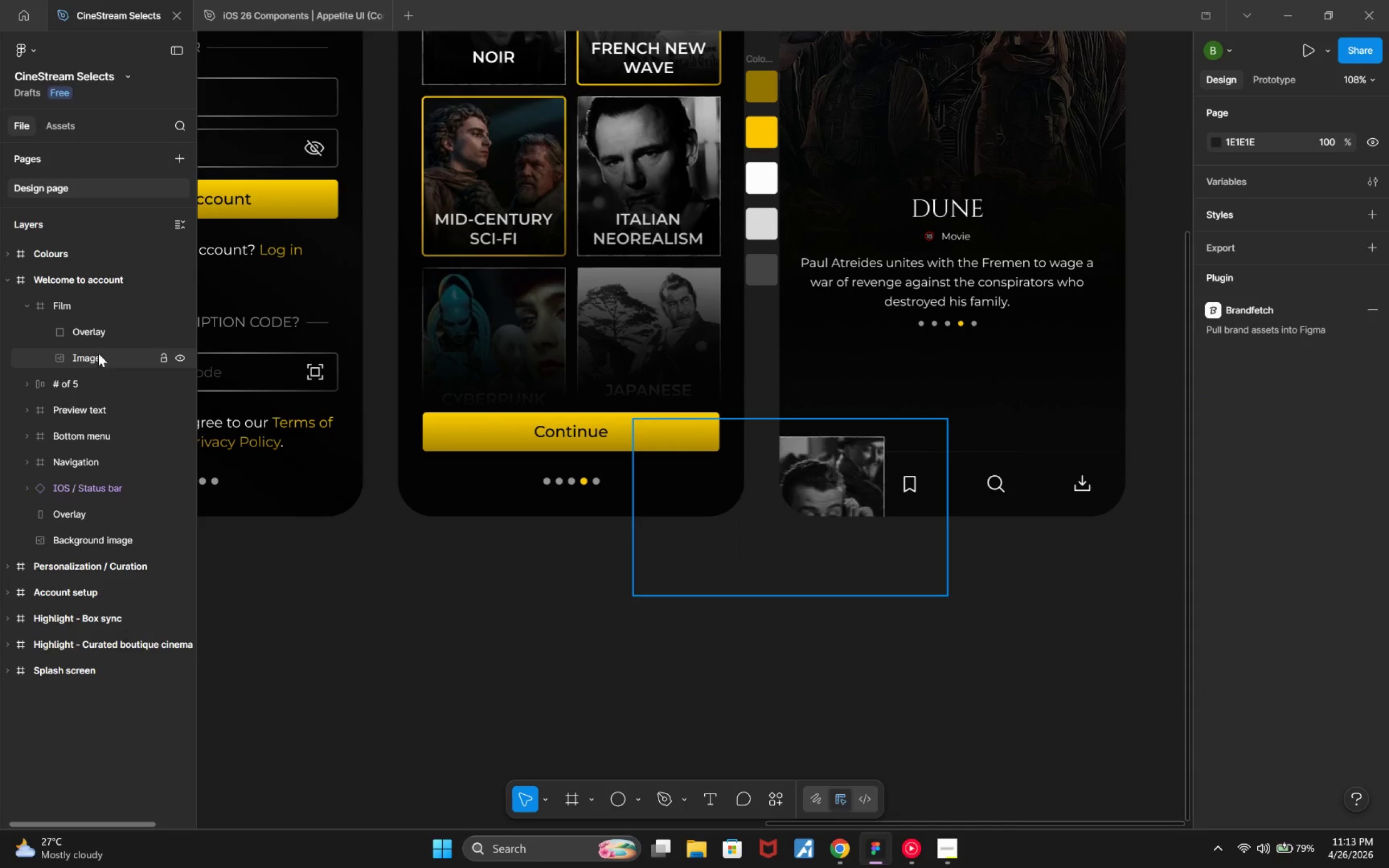 
left_click([95, 339])
 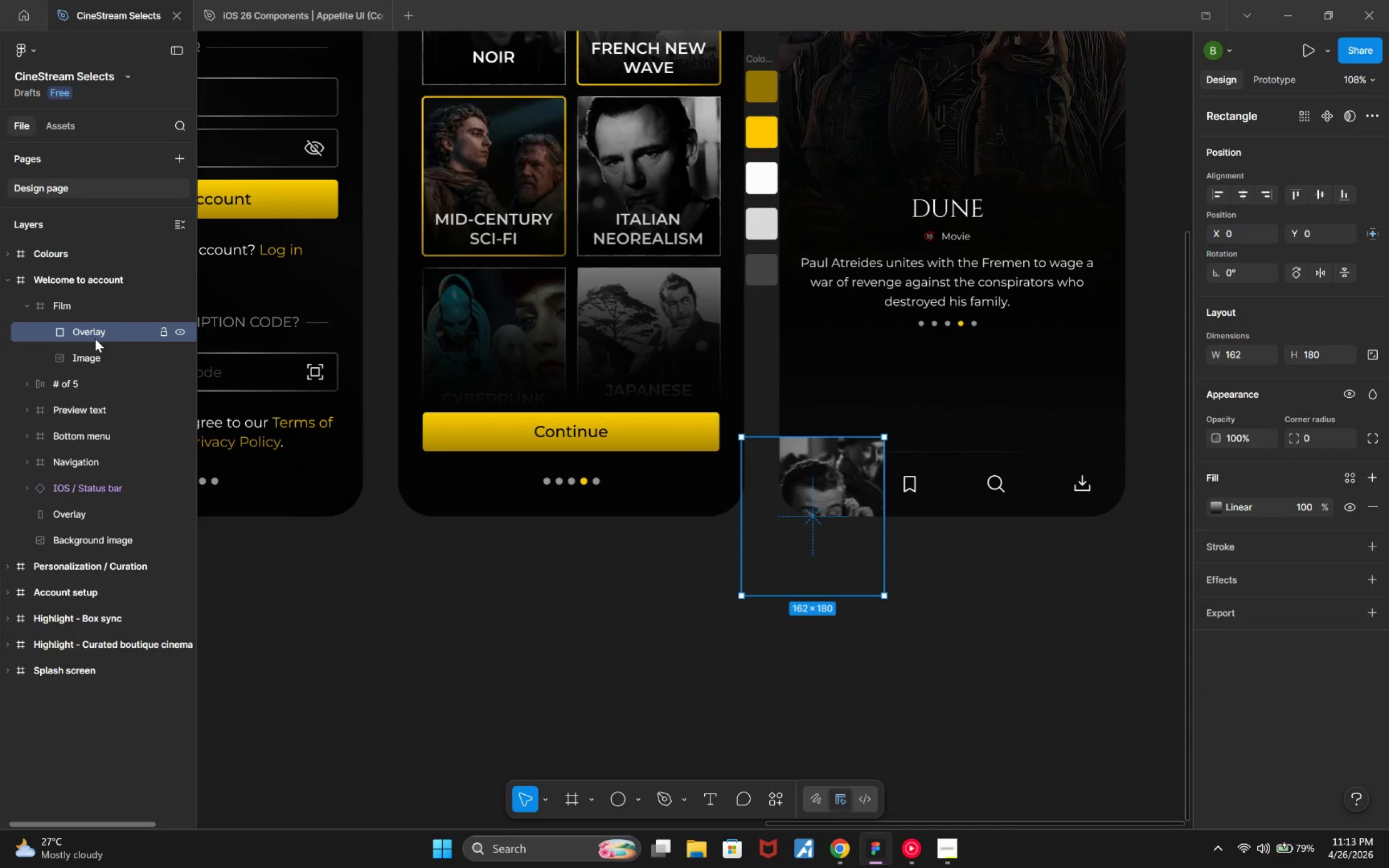 
key(Delete)
 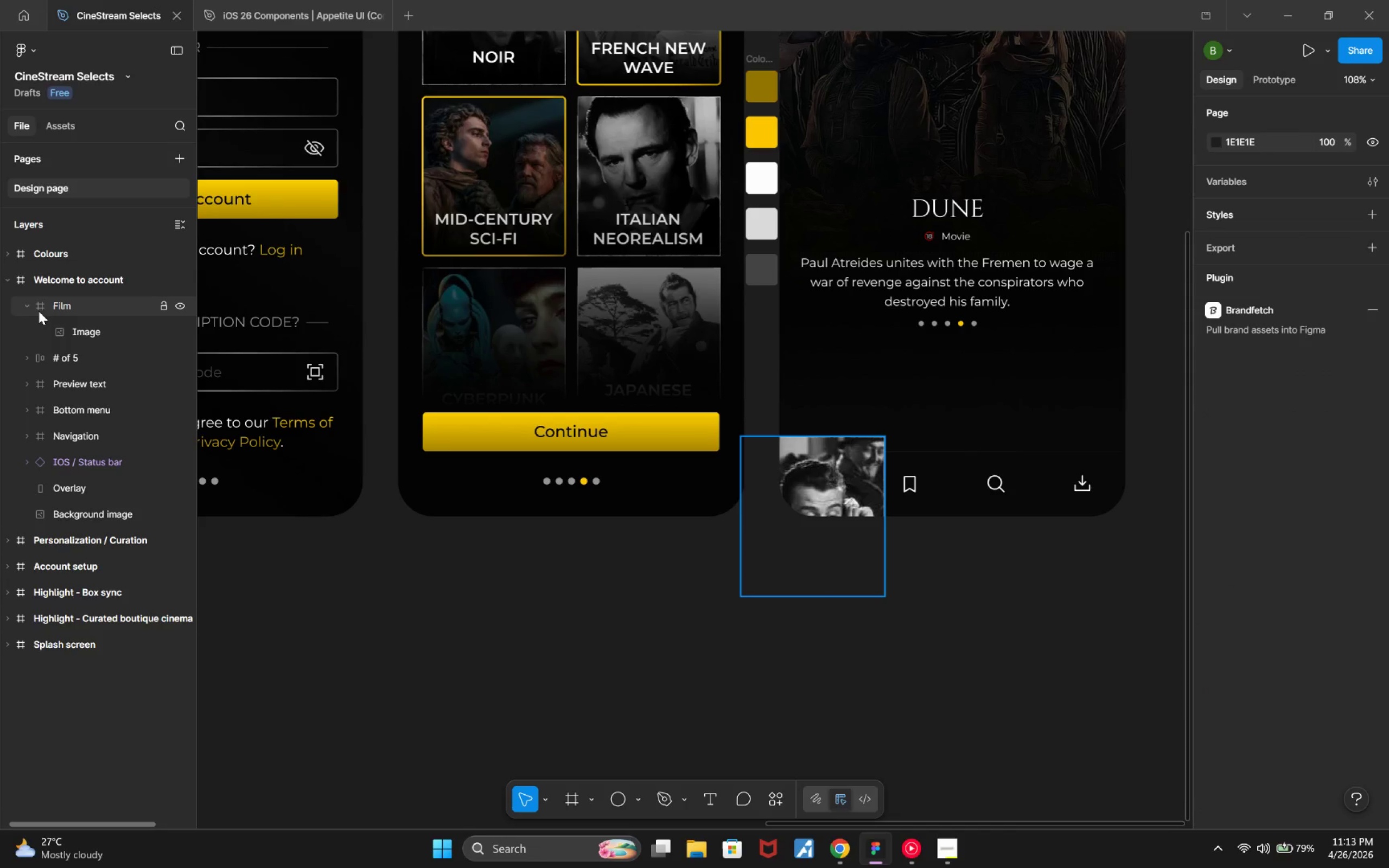 
left_click([26, 304])
 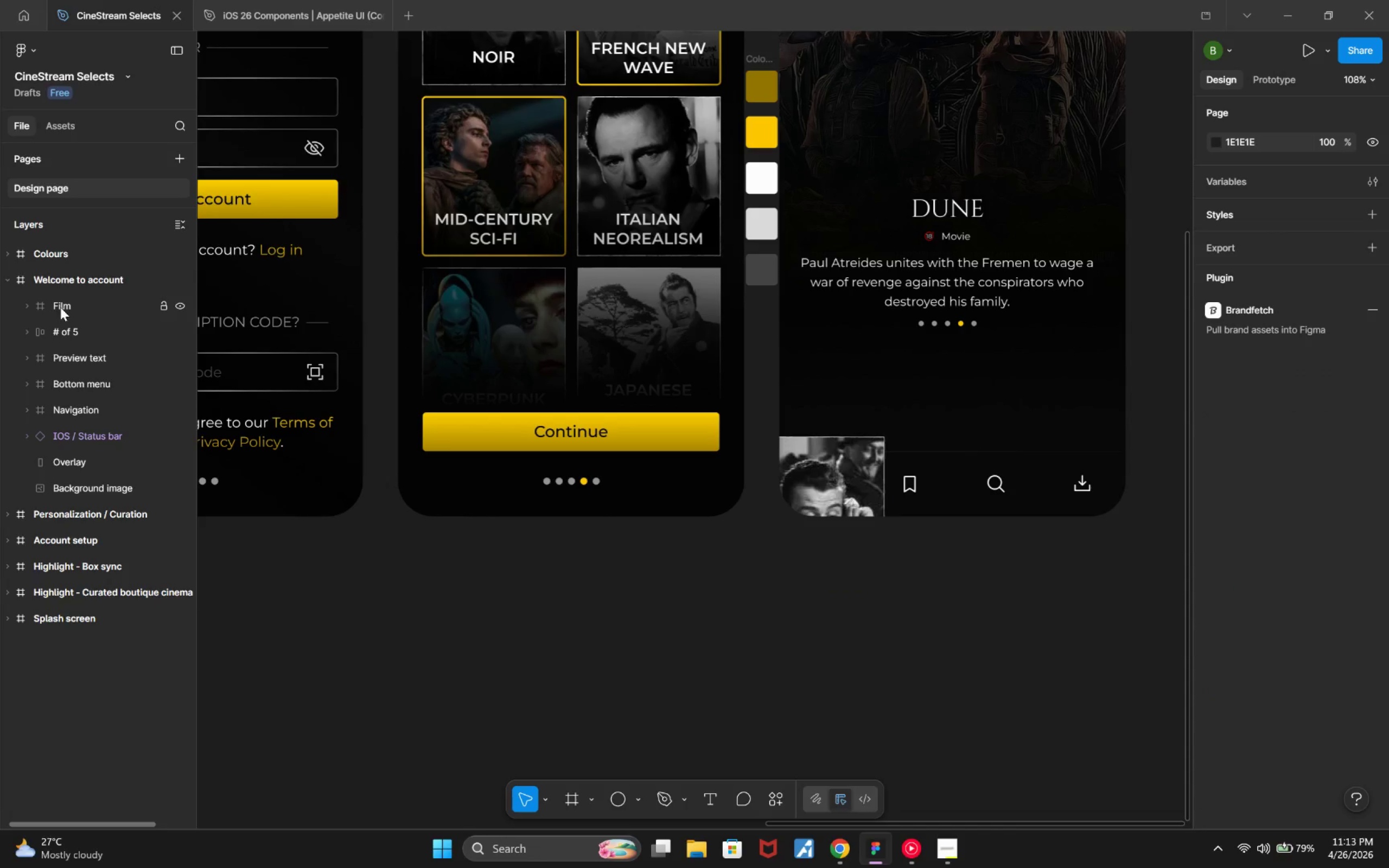 
left_click([60, 307])
 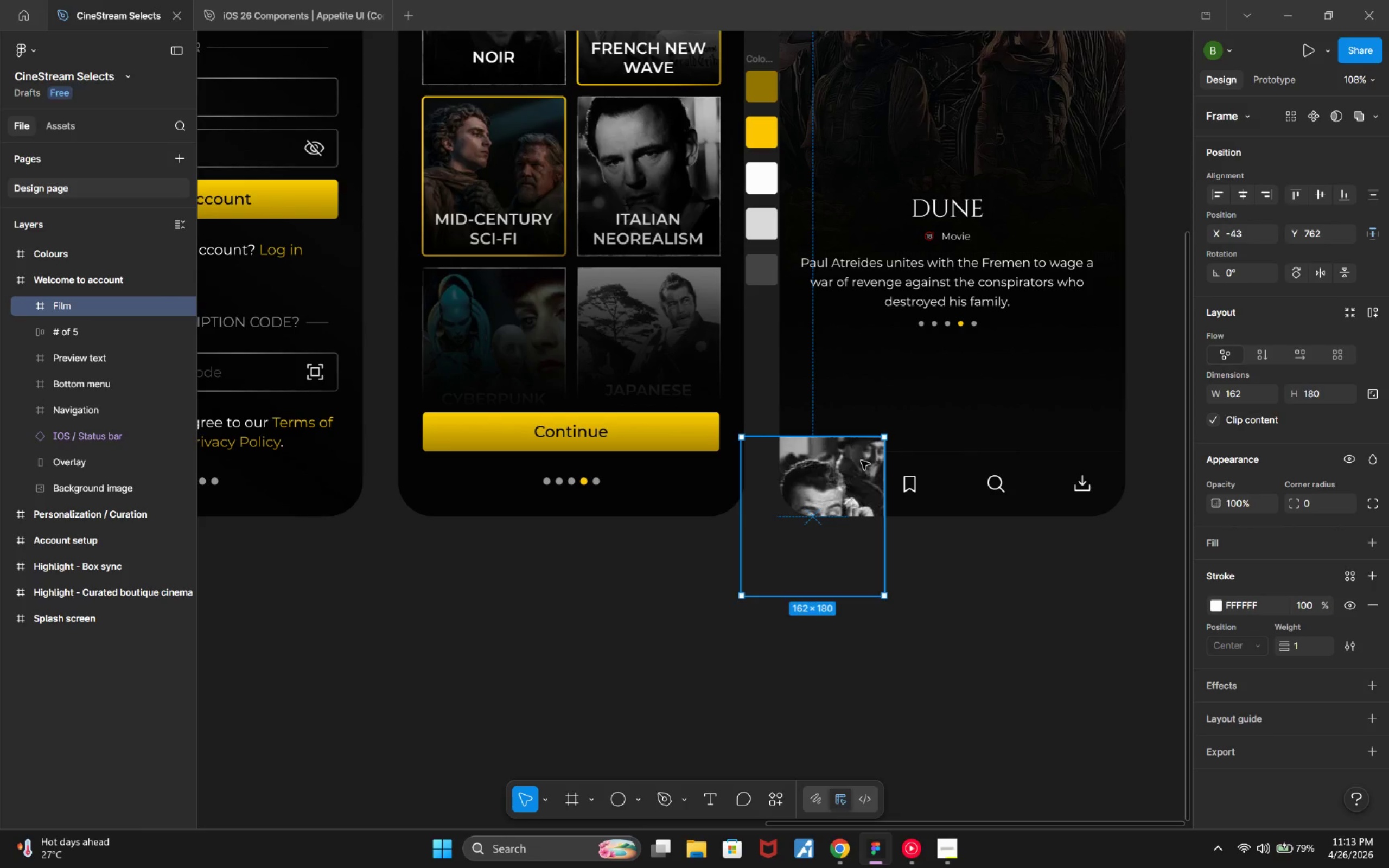 
wait(6.74)
 